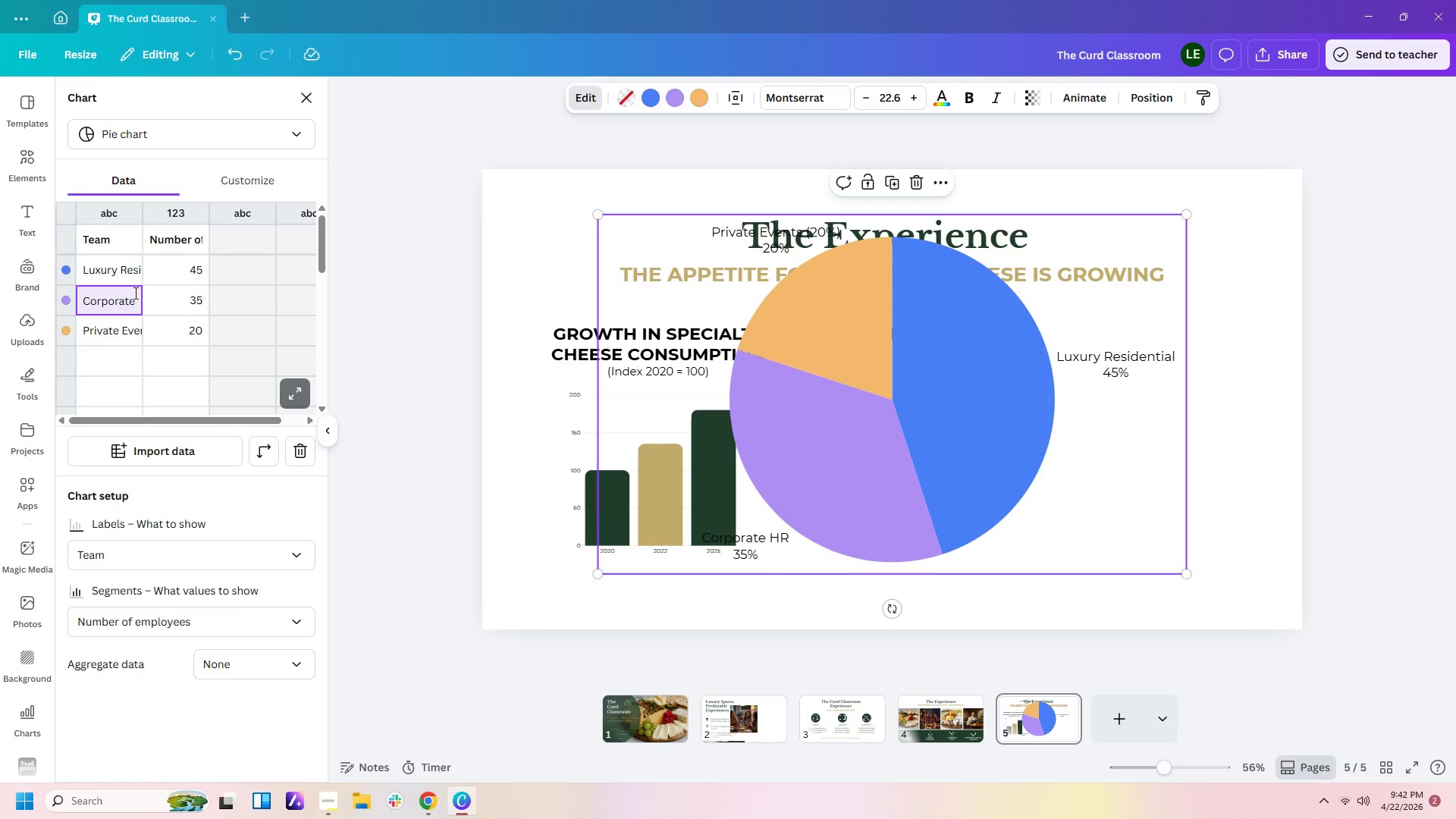 
key(ArrowRight)
 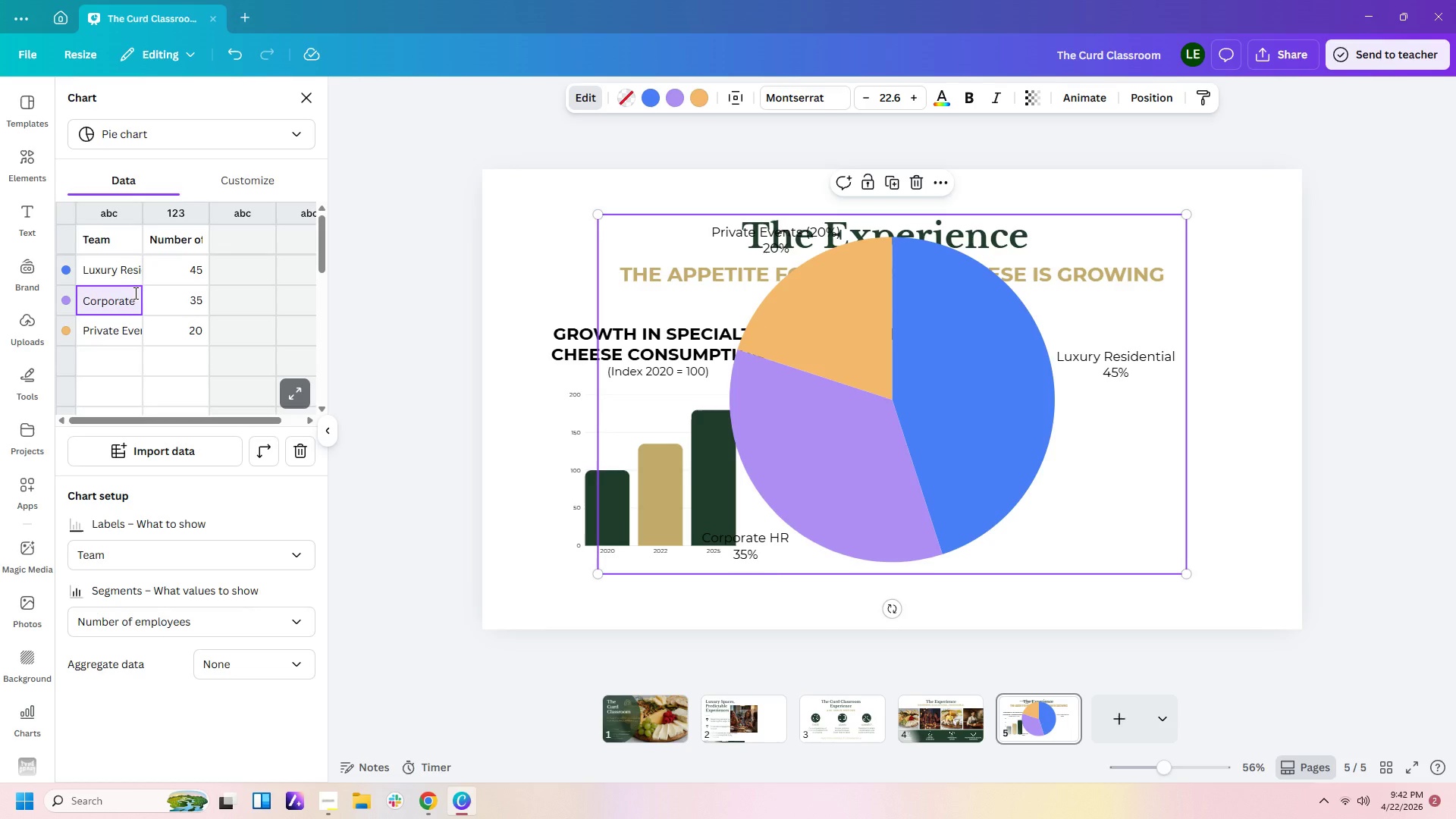 
key(ArrowRight)
 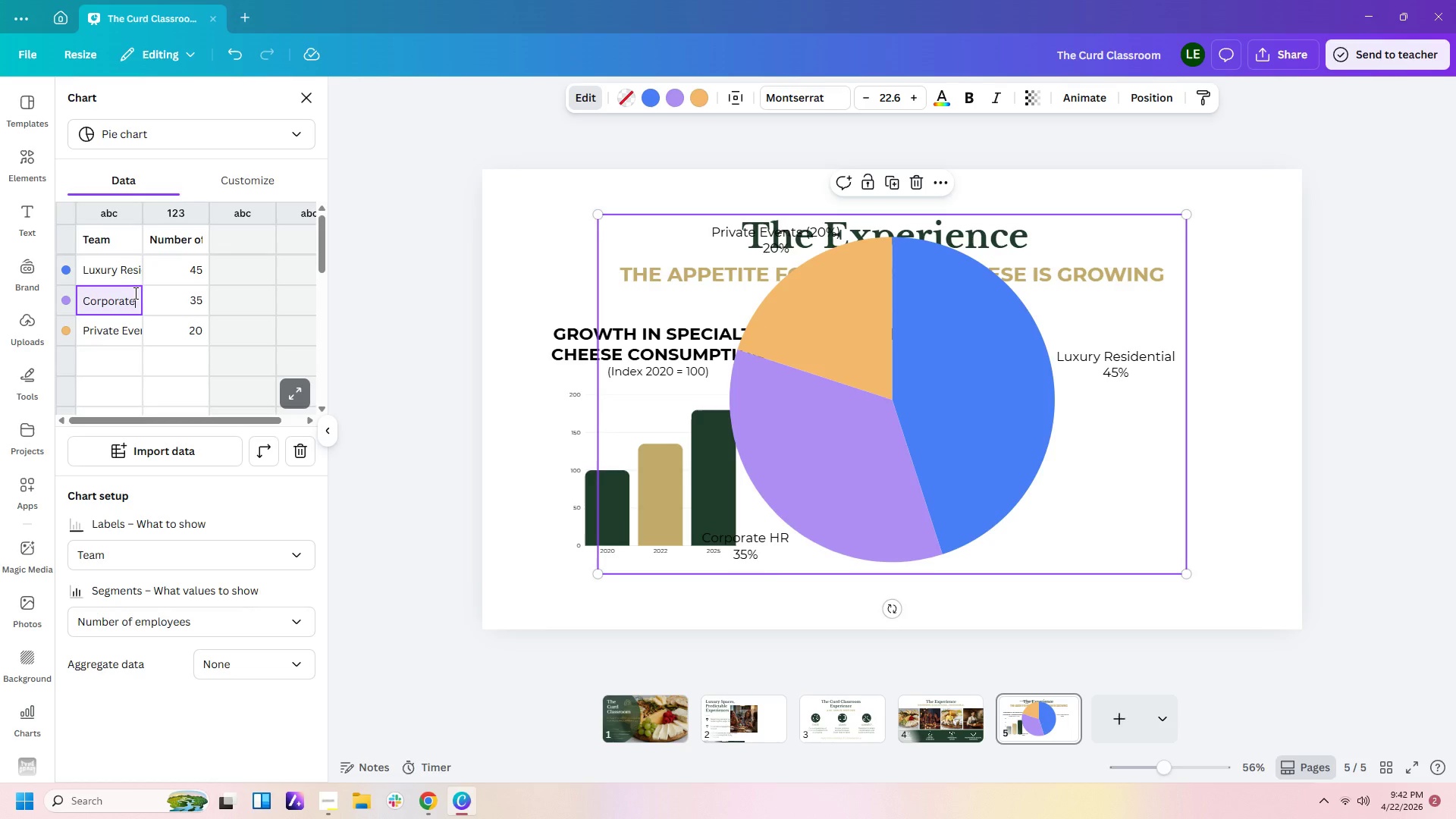 
double_click([134, 293])
 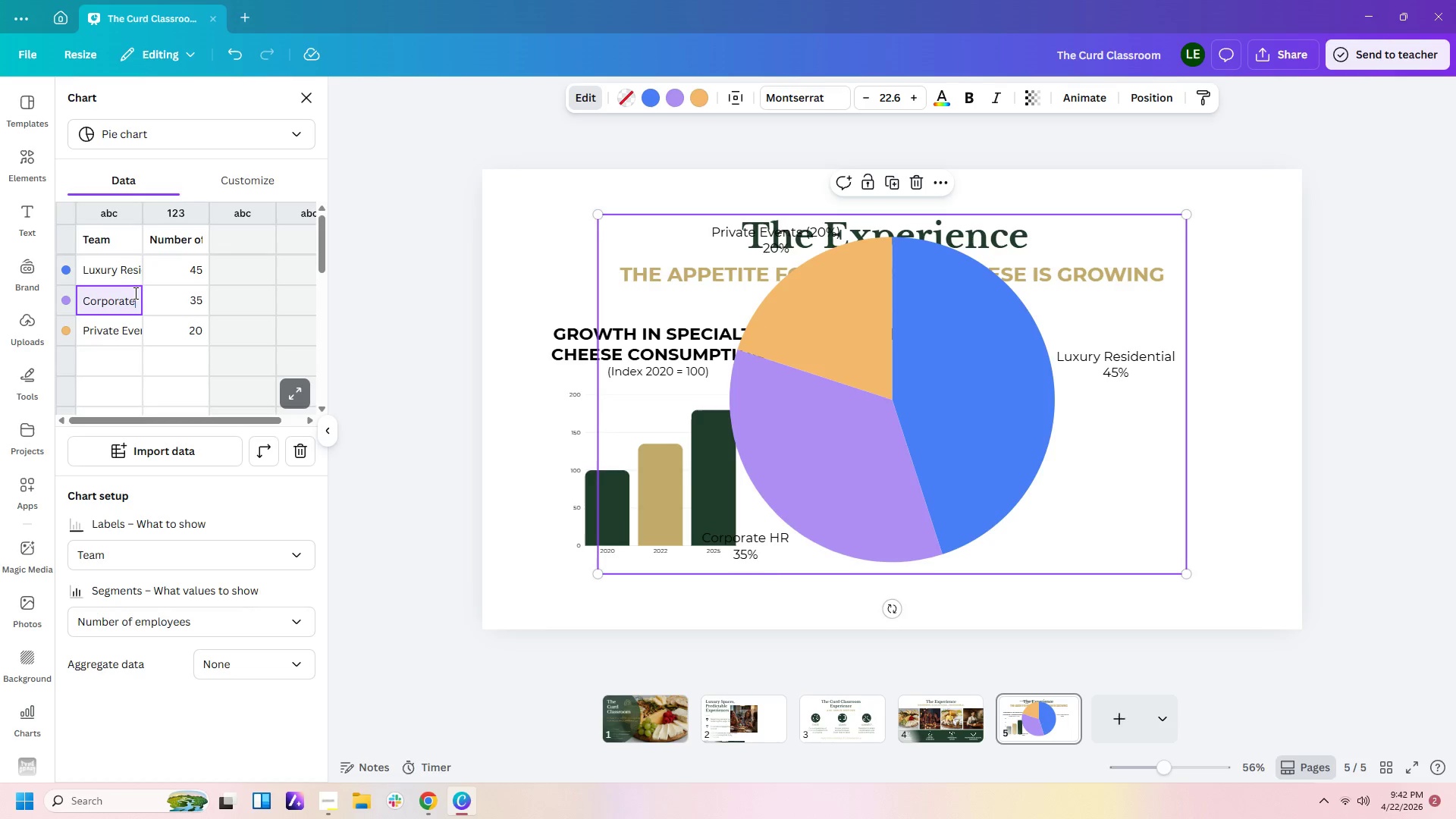 
key(ArrowRight)
 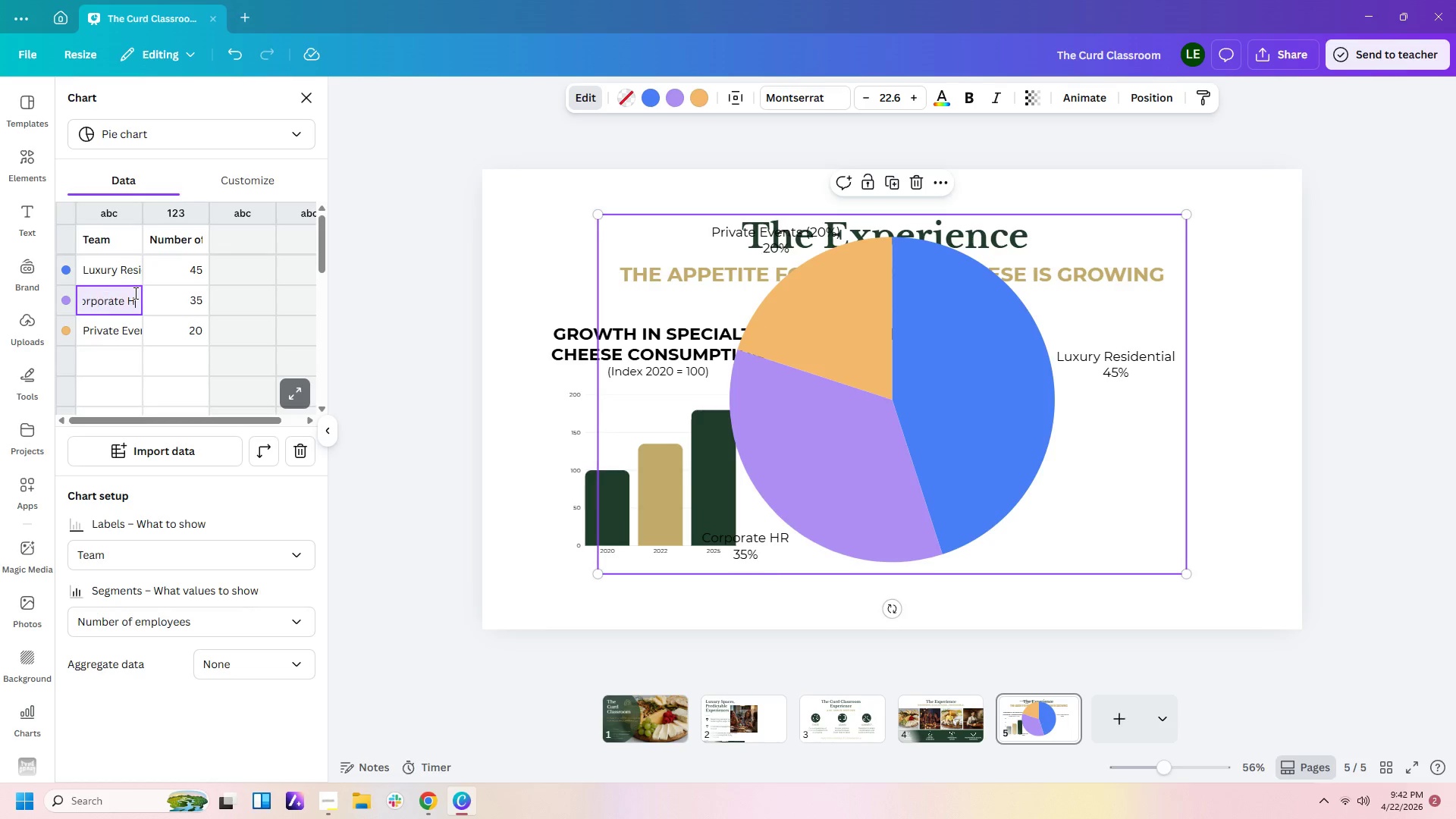 
key(ArrowRight)
 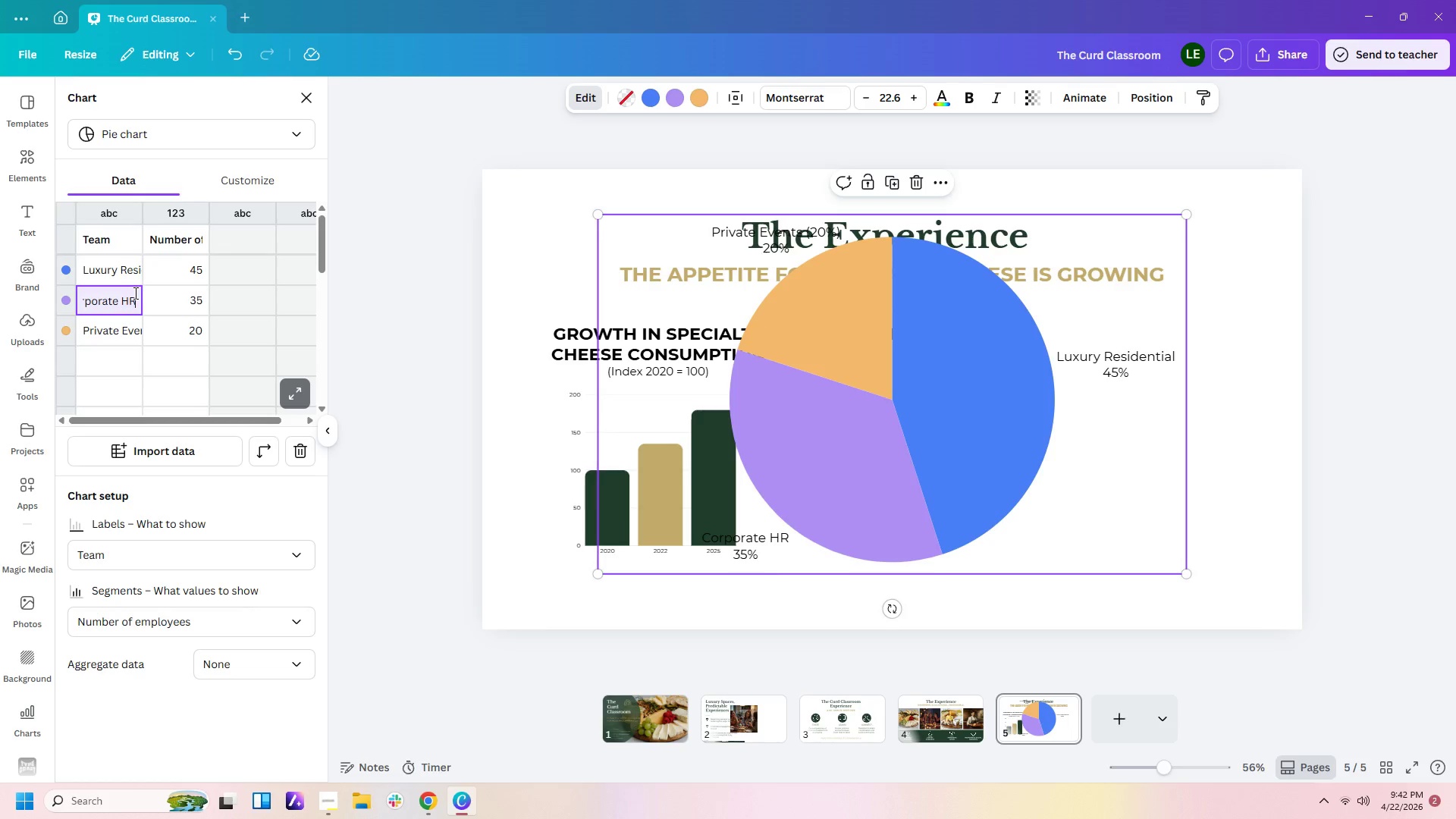 
hold_key(key=ArrowRight, duration=0.81)
 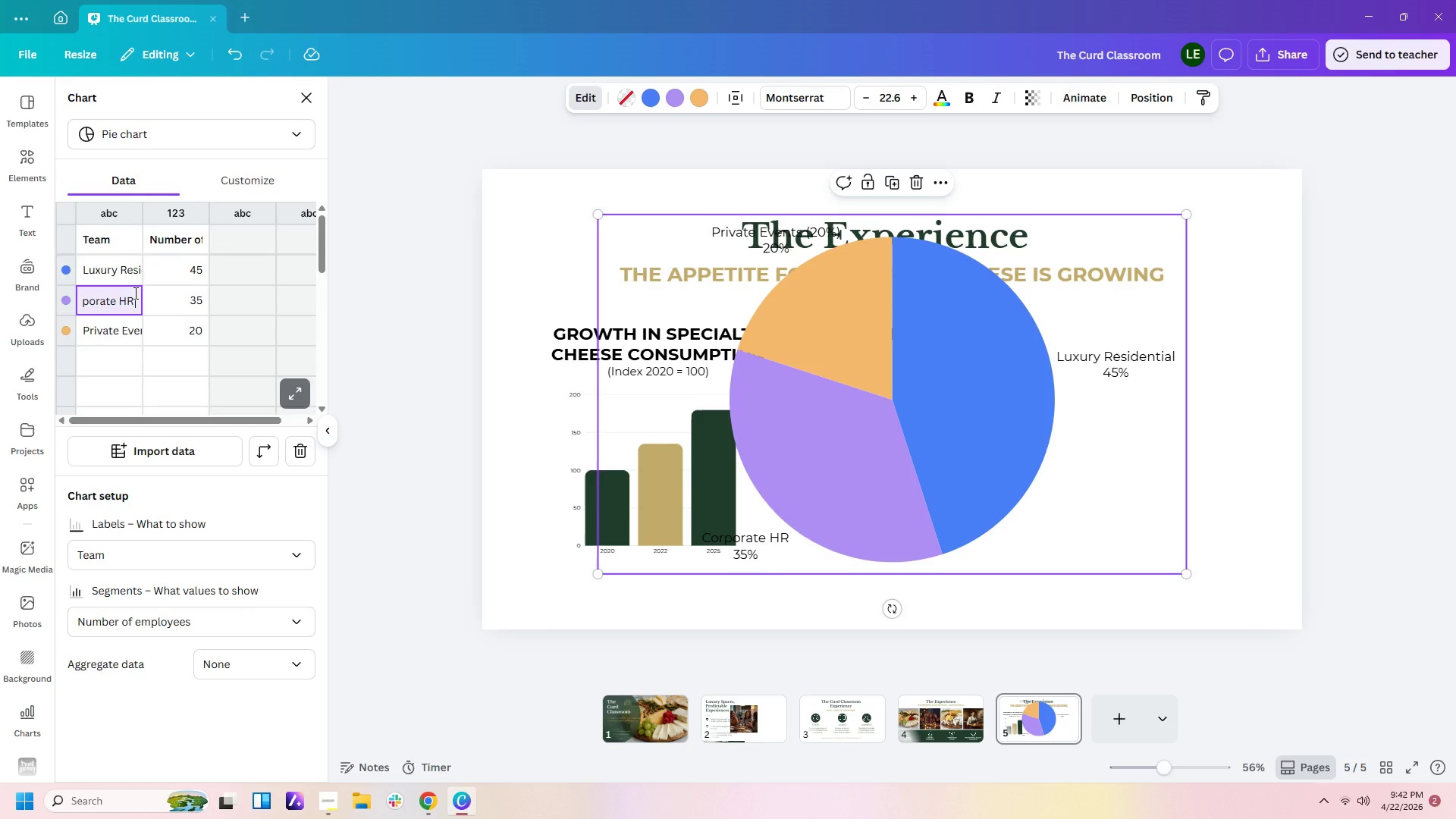 
hold_key(key=ArrowRight, duration=14.53)
 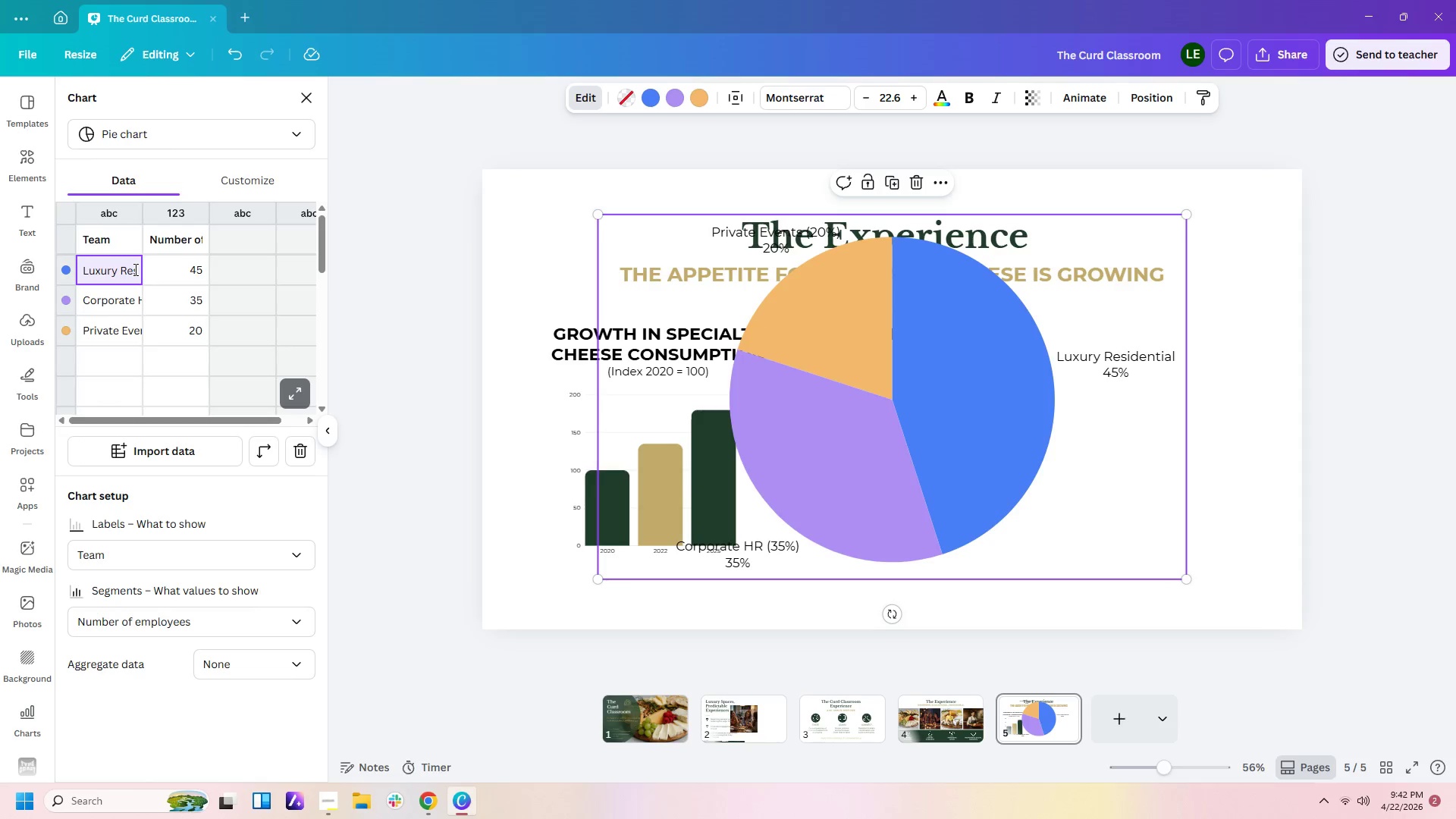 
type( (12)
key(Backspace)
type(3)
key(Backspace)
key(Backspace)
key(Backspace)
type((35%))
 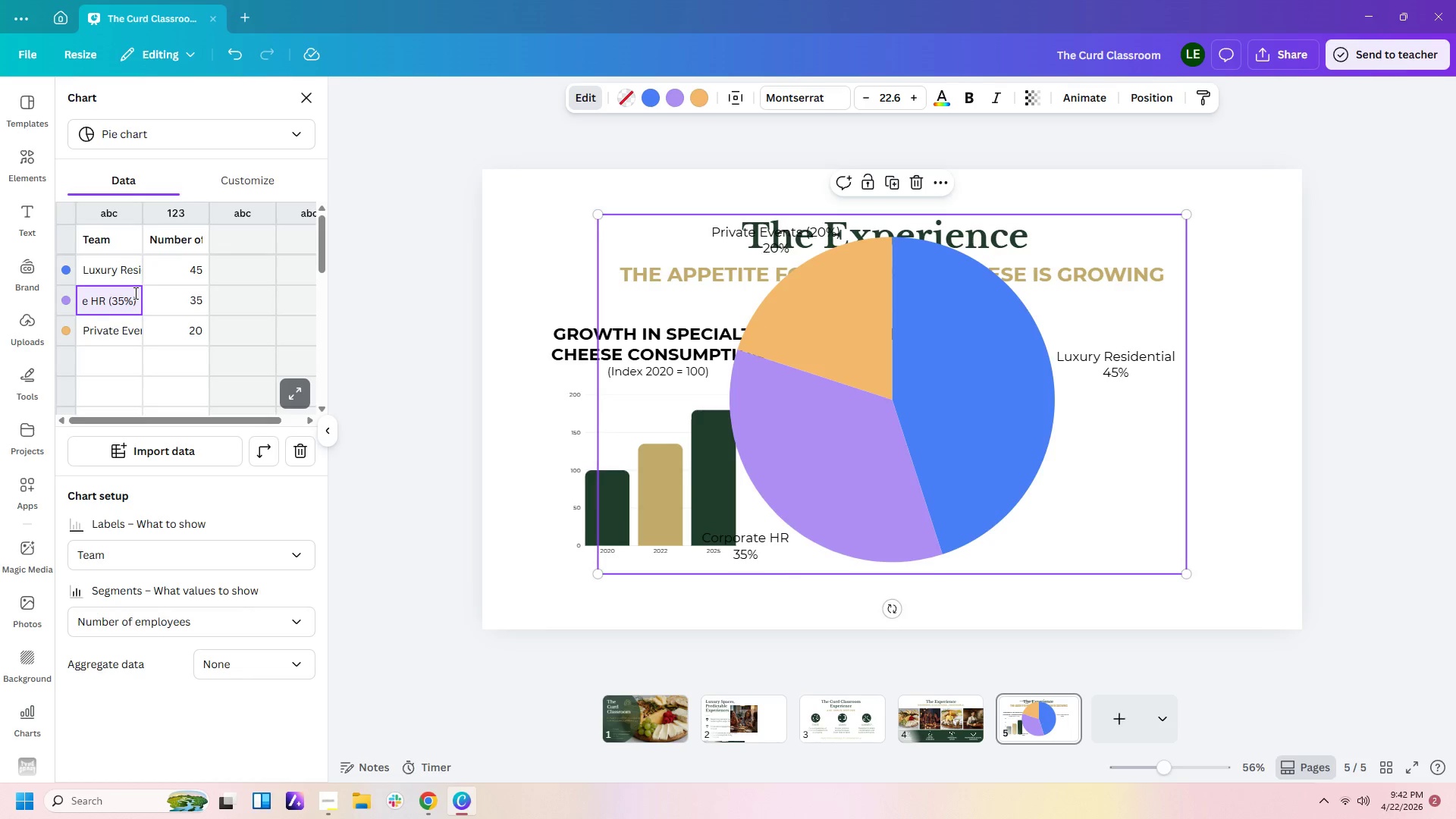 
double_click([134, 269])
 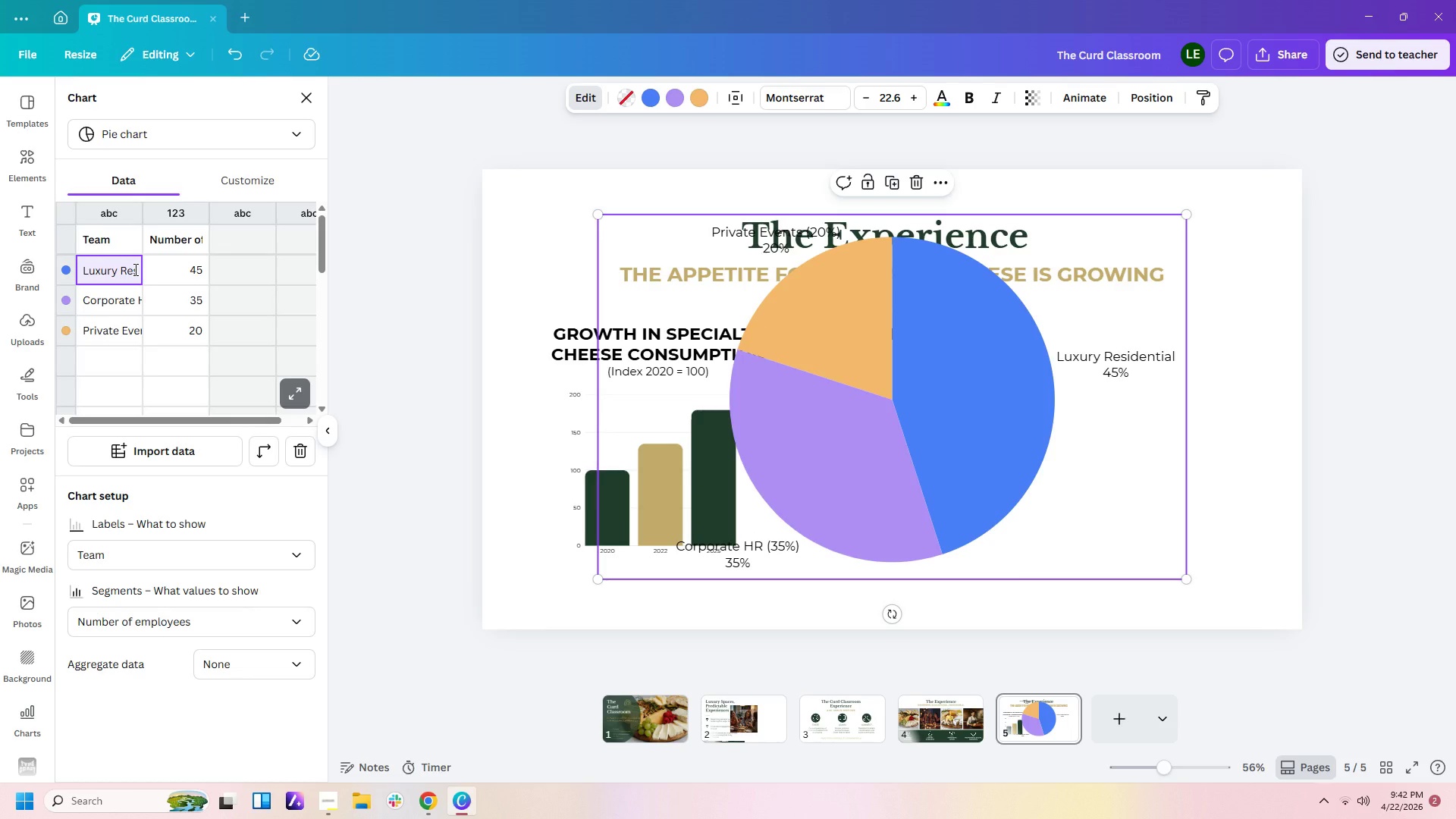 
hold_key(key=ArrowRight, duration=1.19)
 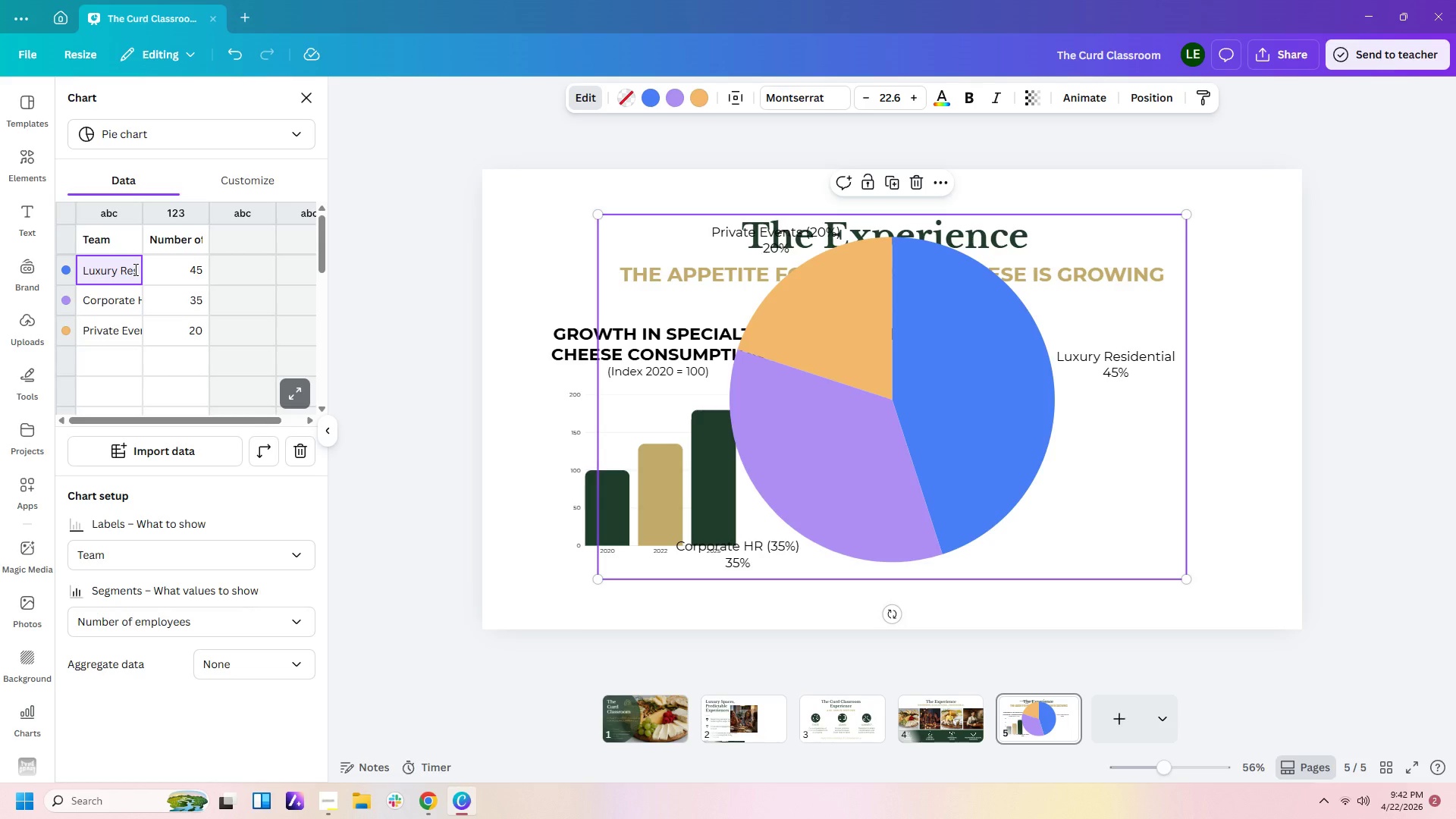 
left_click([134, 269])
 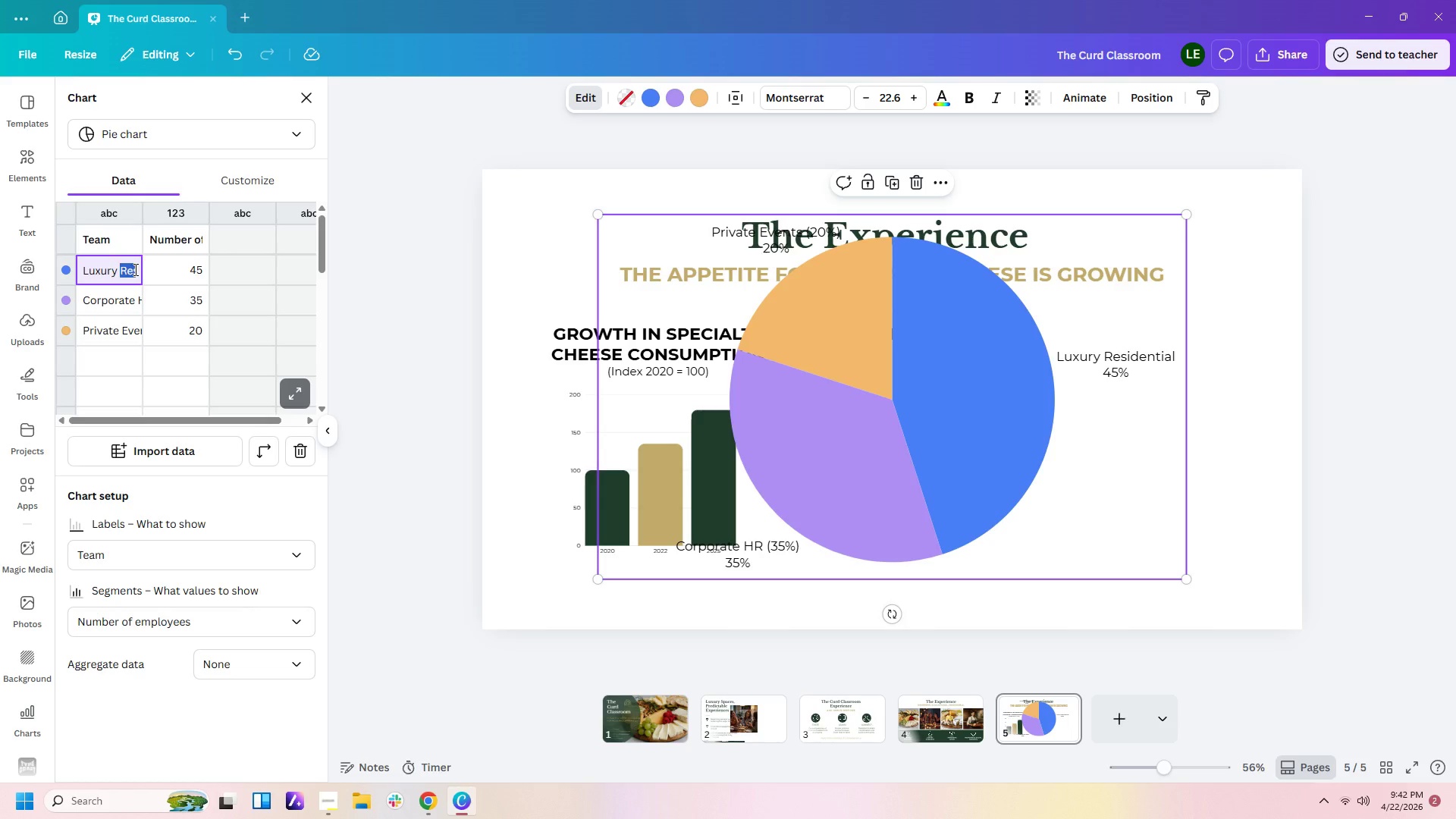 
scroll: coordinate [134, 269], scroll_direction: up, amount: 2.0
 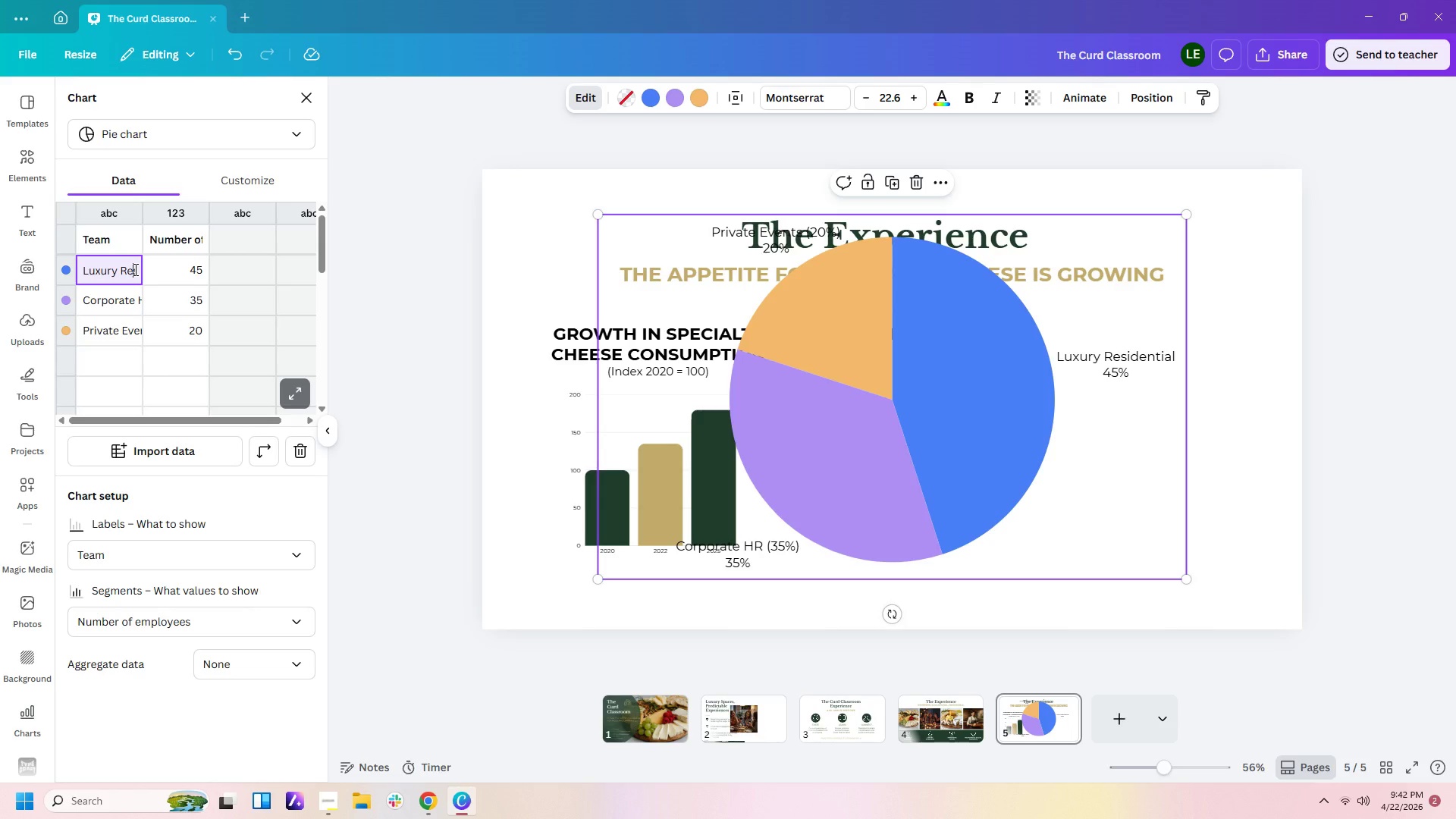 
double_click([134, 269])
 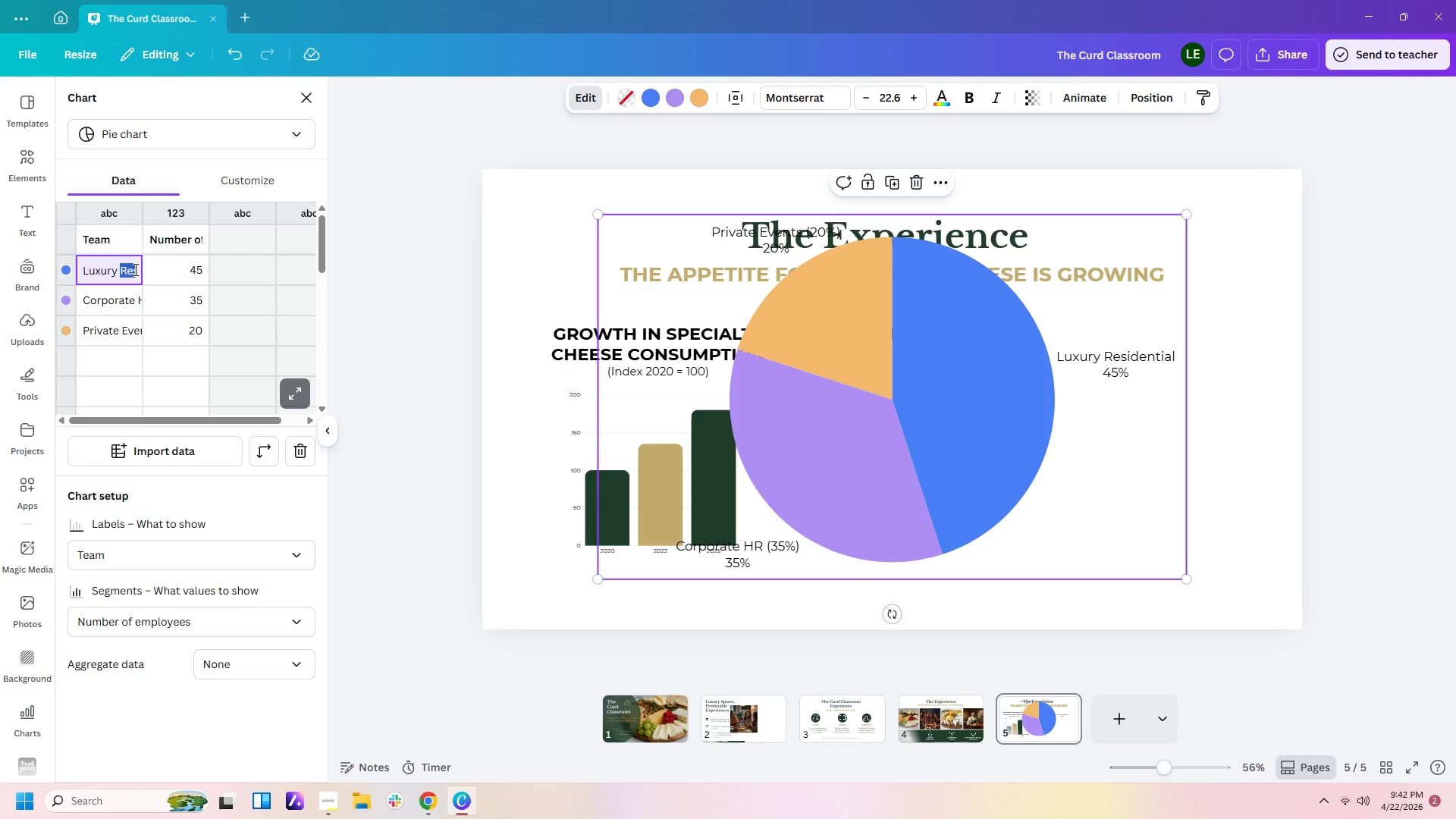 
key(ArrowRight)
 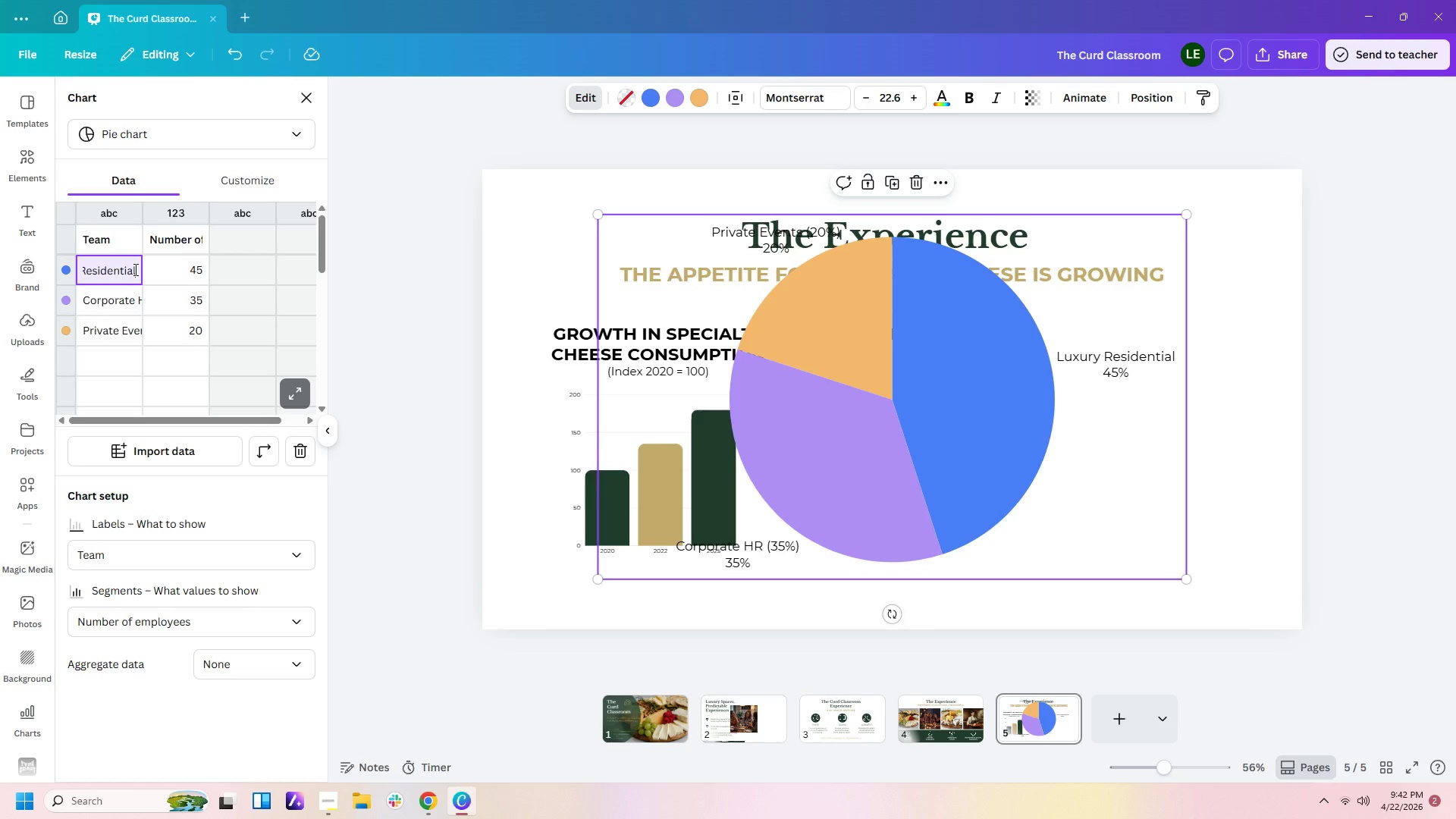 
key(ArrowRight)
 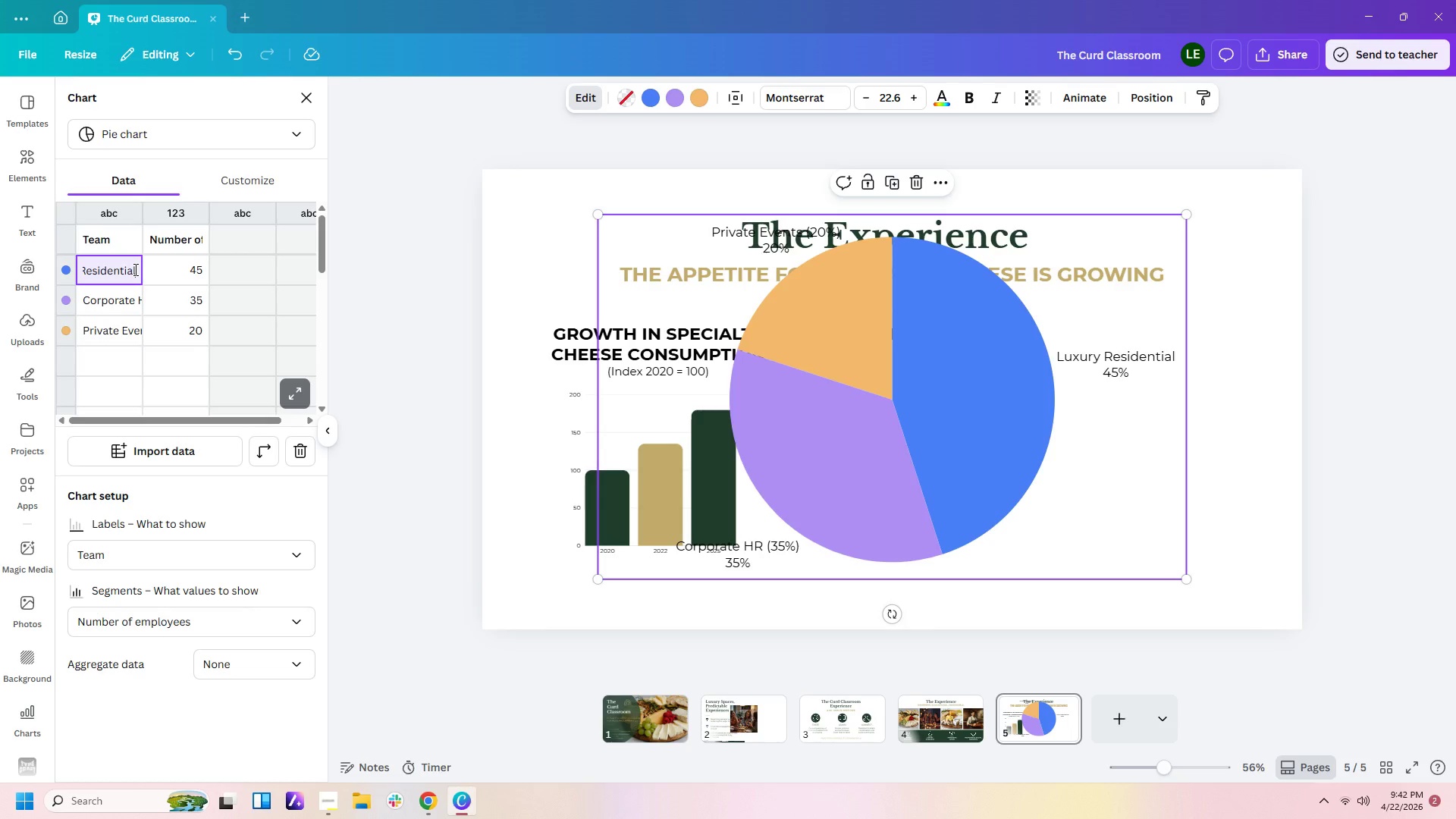 
hold_key(key=ArrowRight, duration=0.39)
 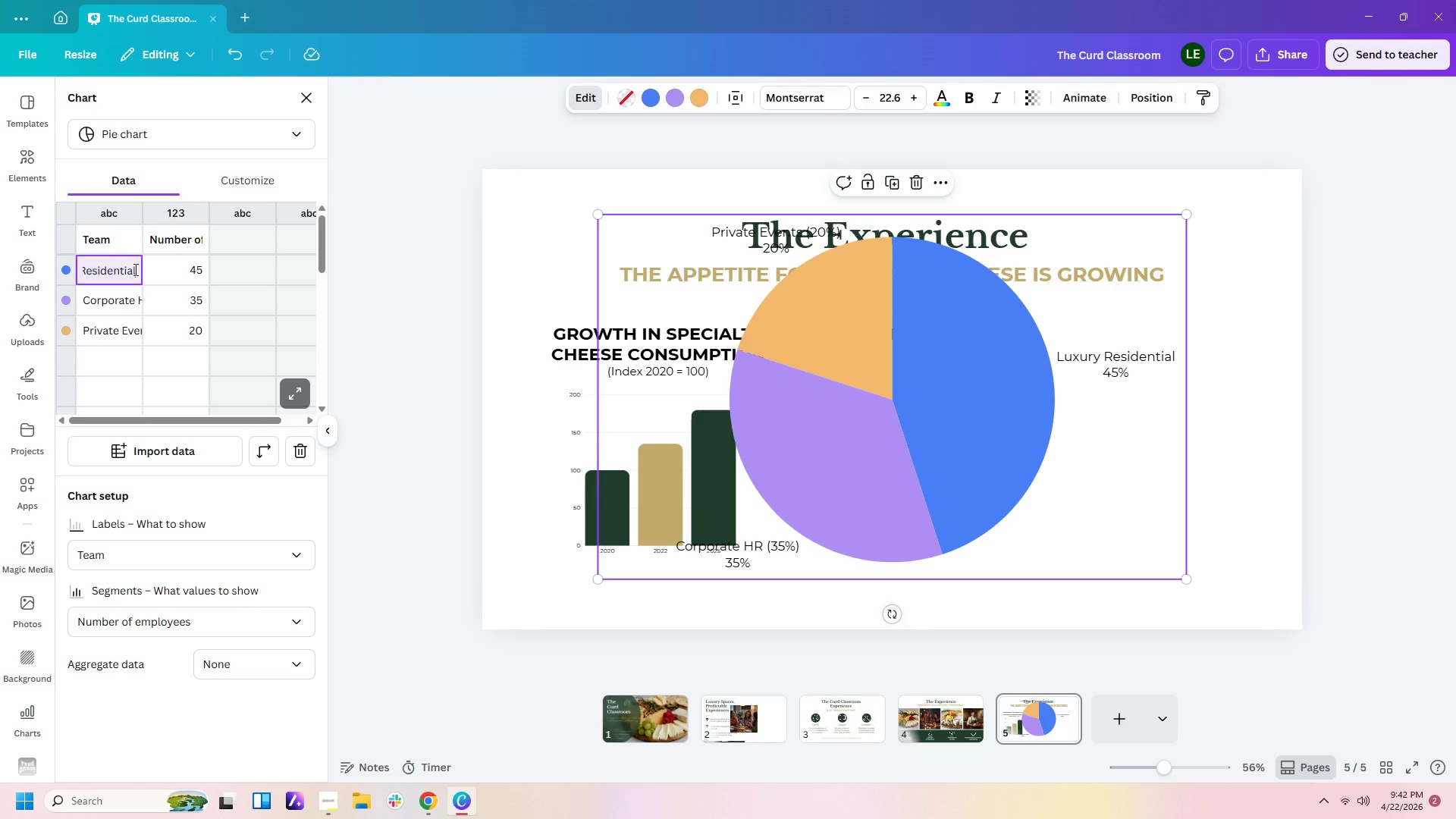 
type( 9)
key(Backspace)
type((10)
 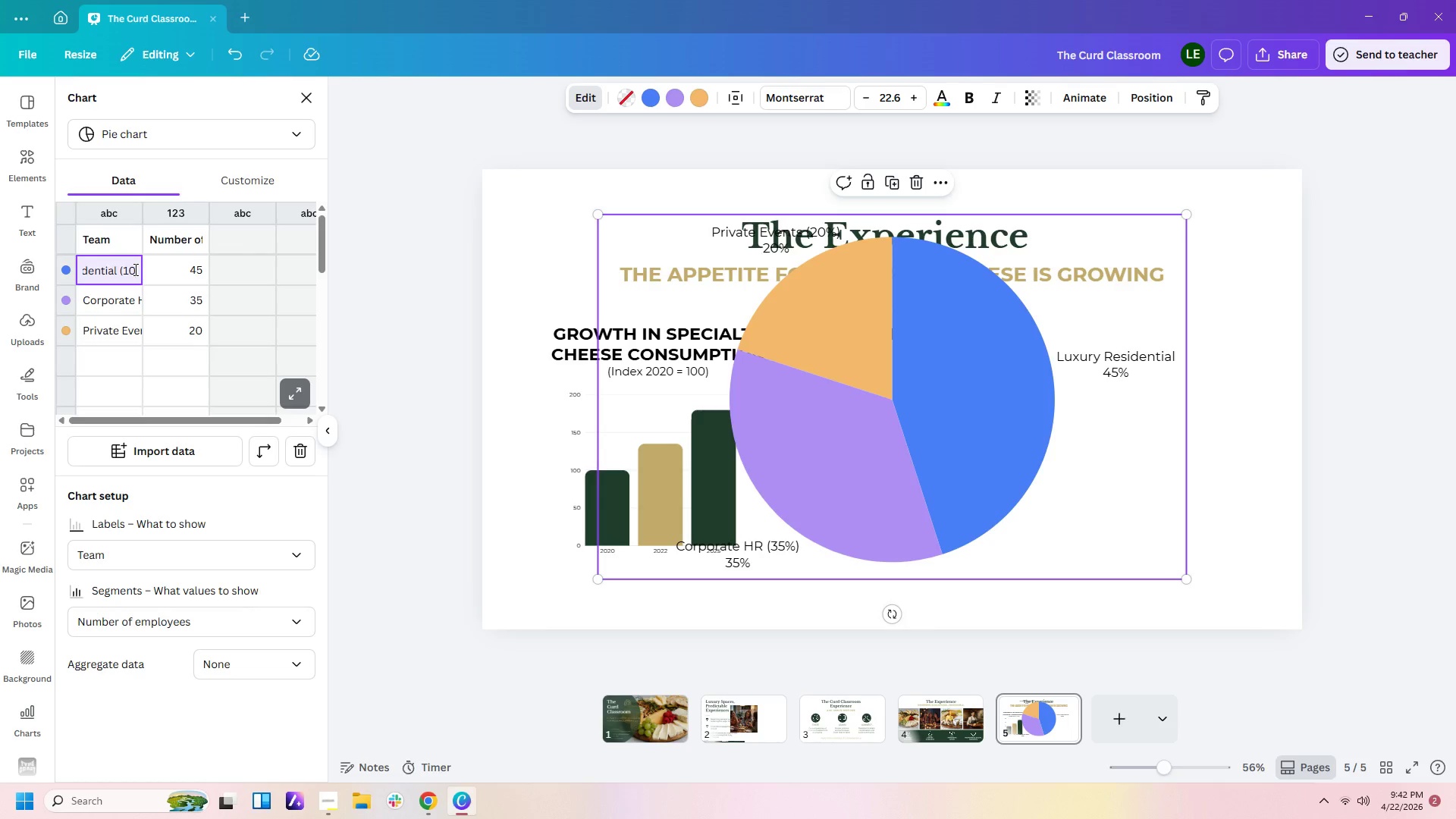 
 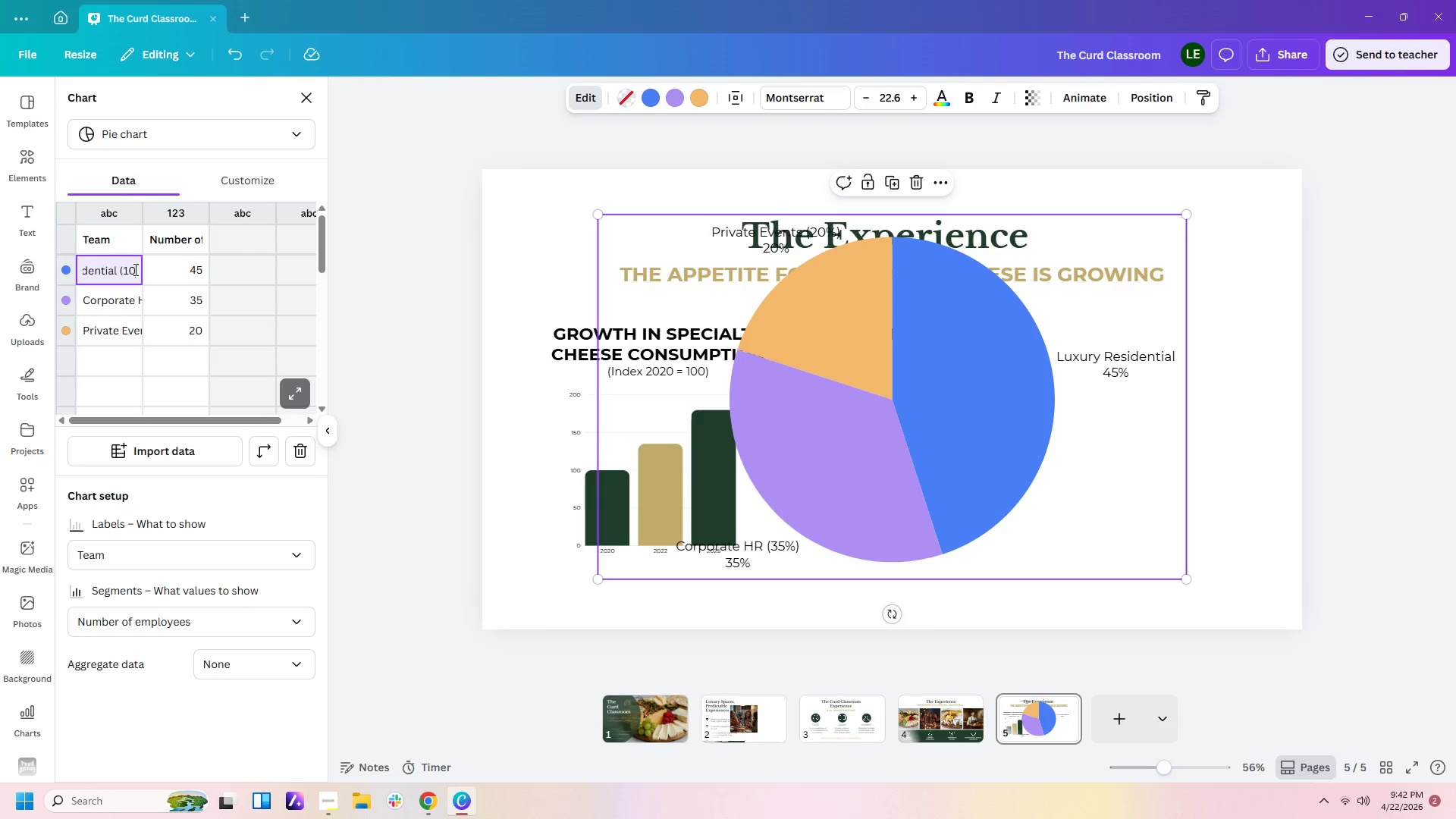 
hold_key(key=ShiftLeft, duration=0.48)
 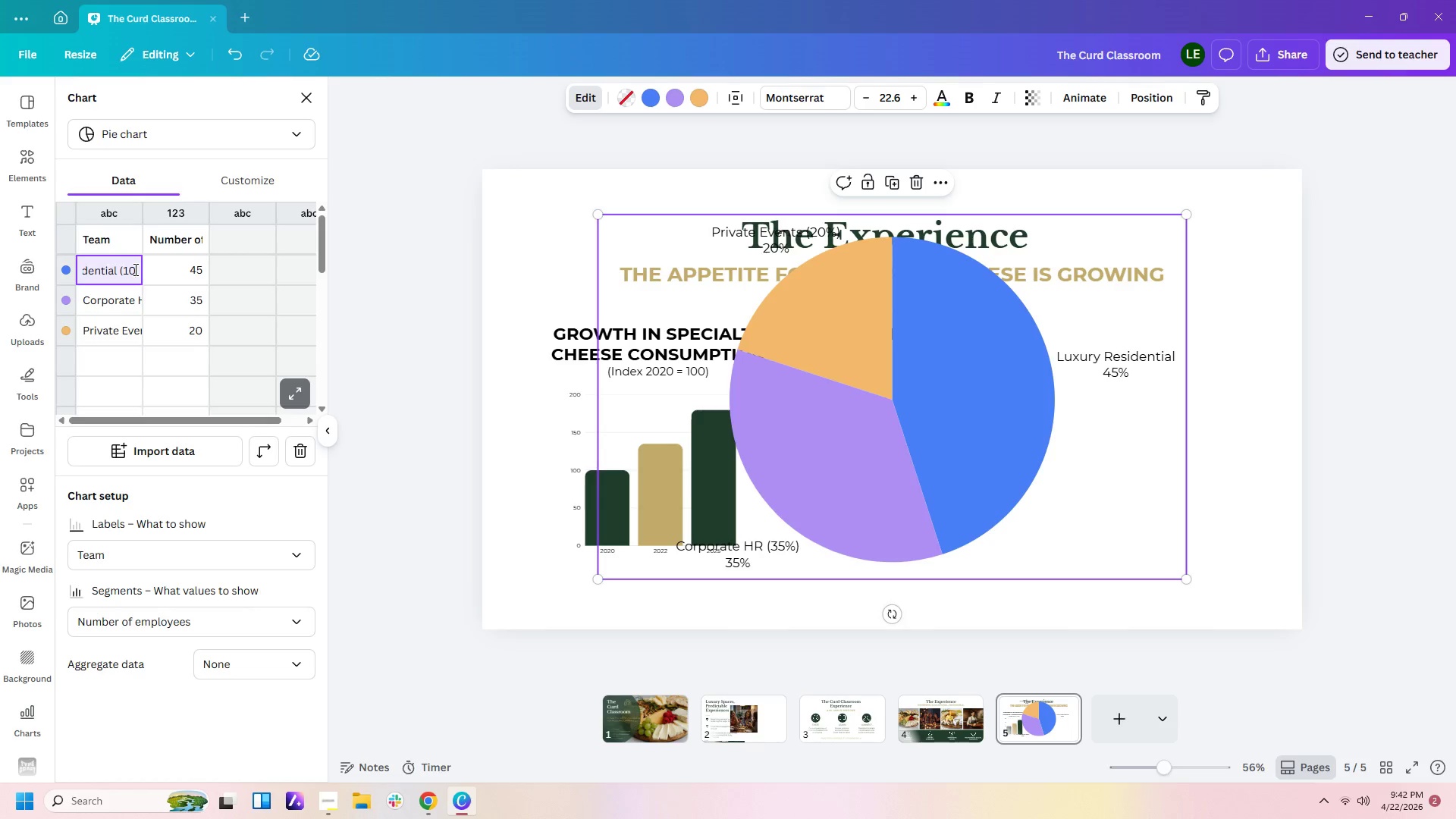 
key(Backspace)
key(Backspace)
type(20%))
 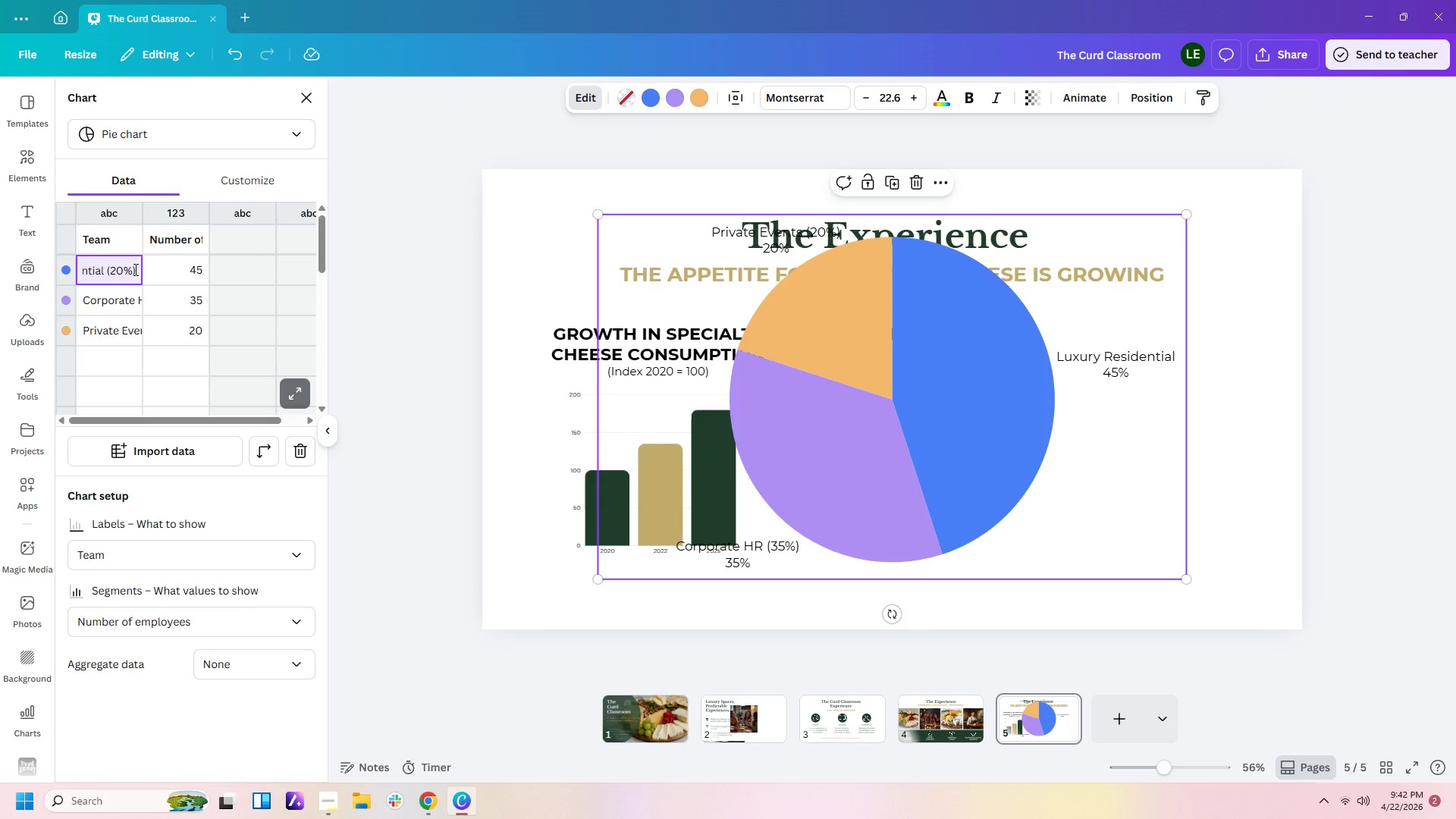 
key(Enter)
 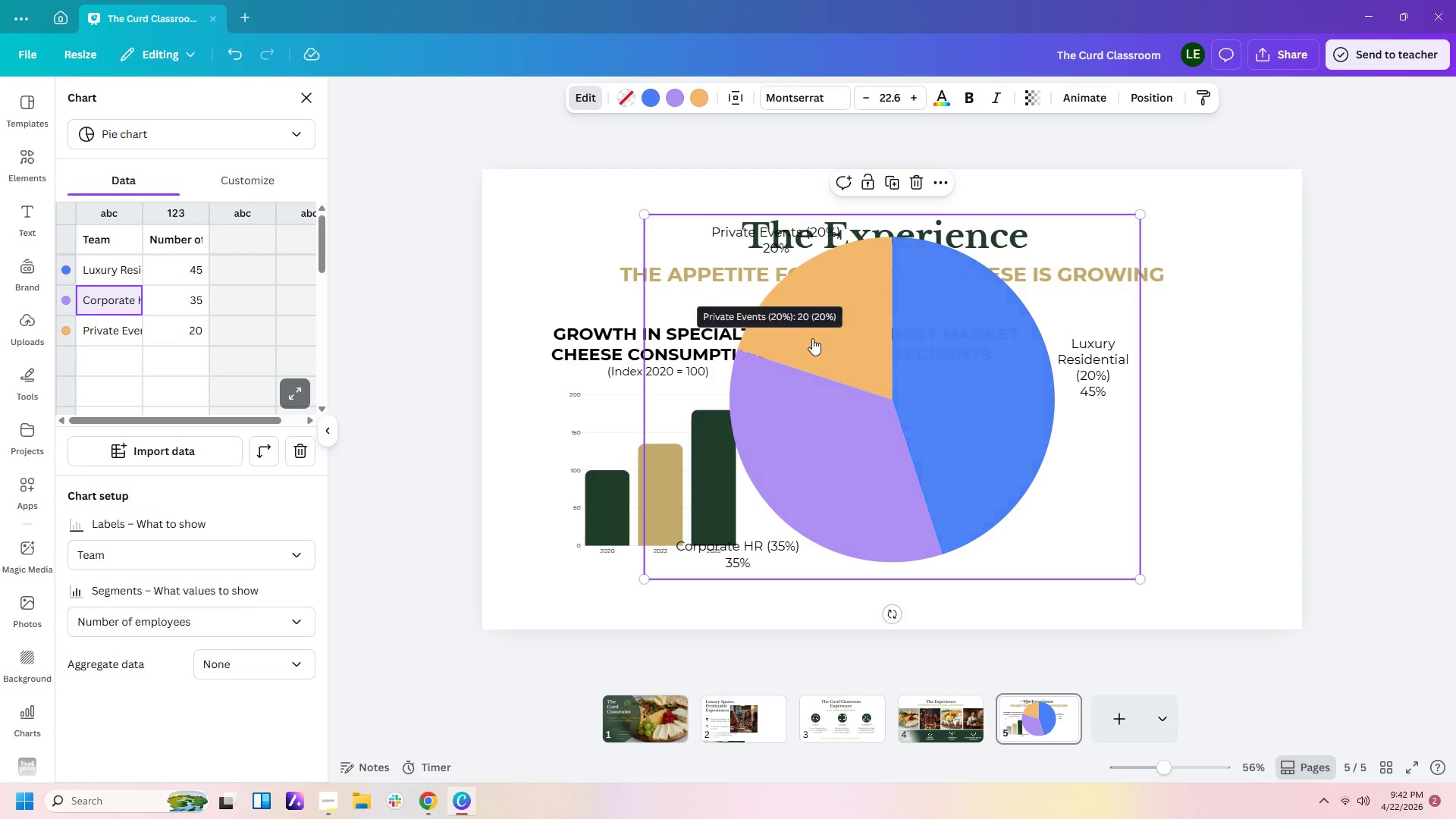 
left_click([938, 393])
 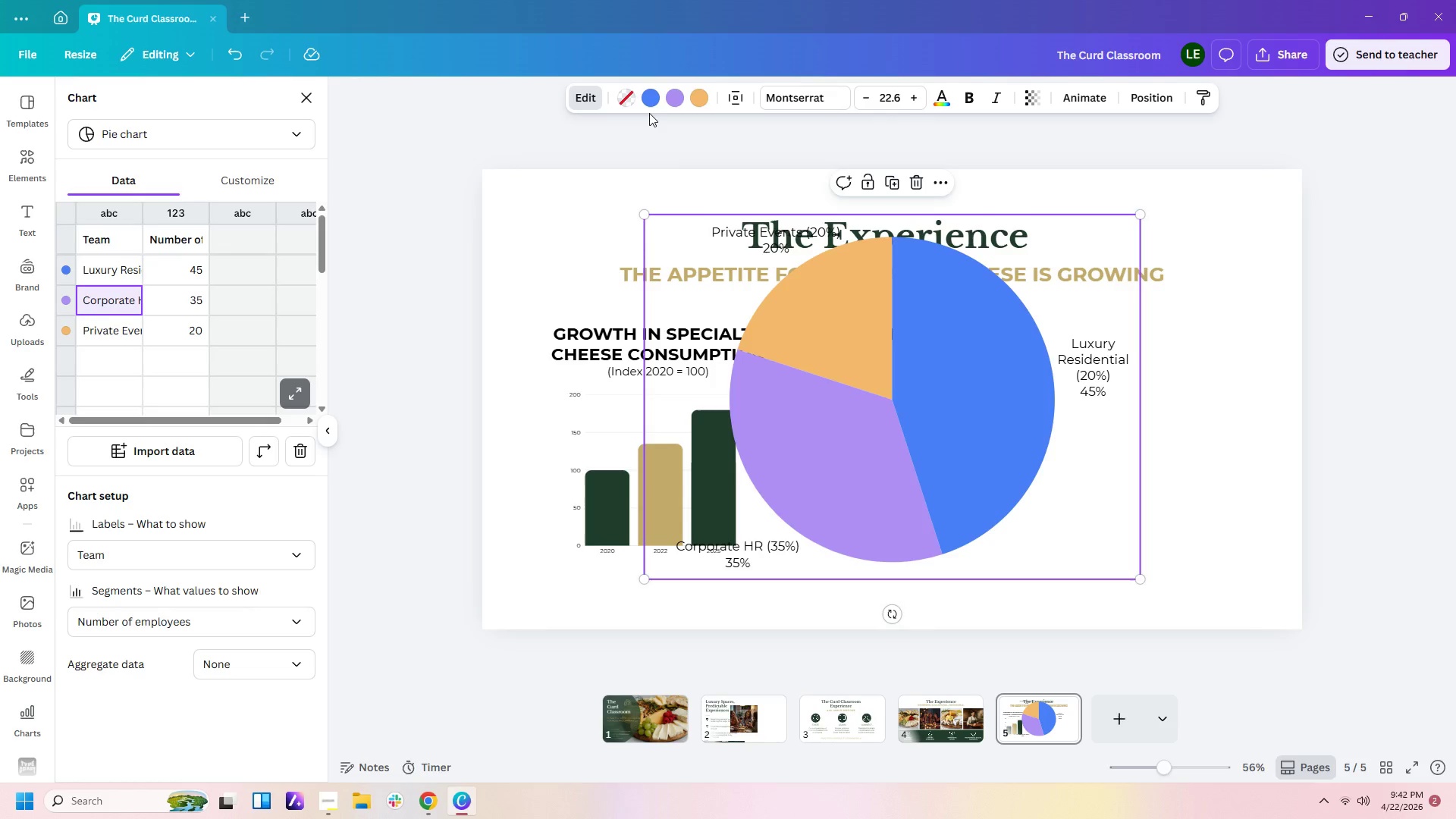 
left_click([649, 99])
 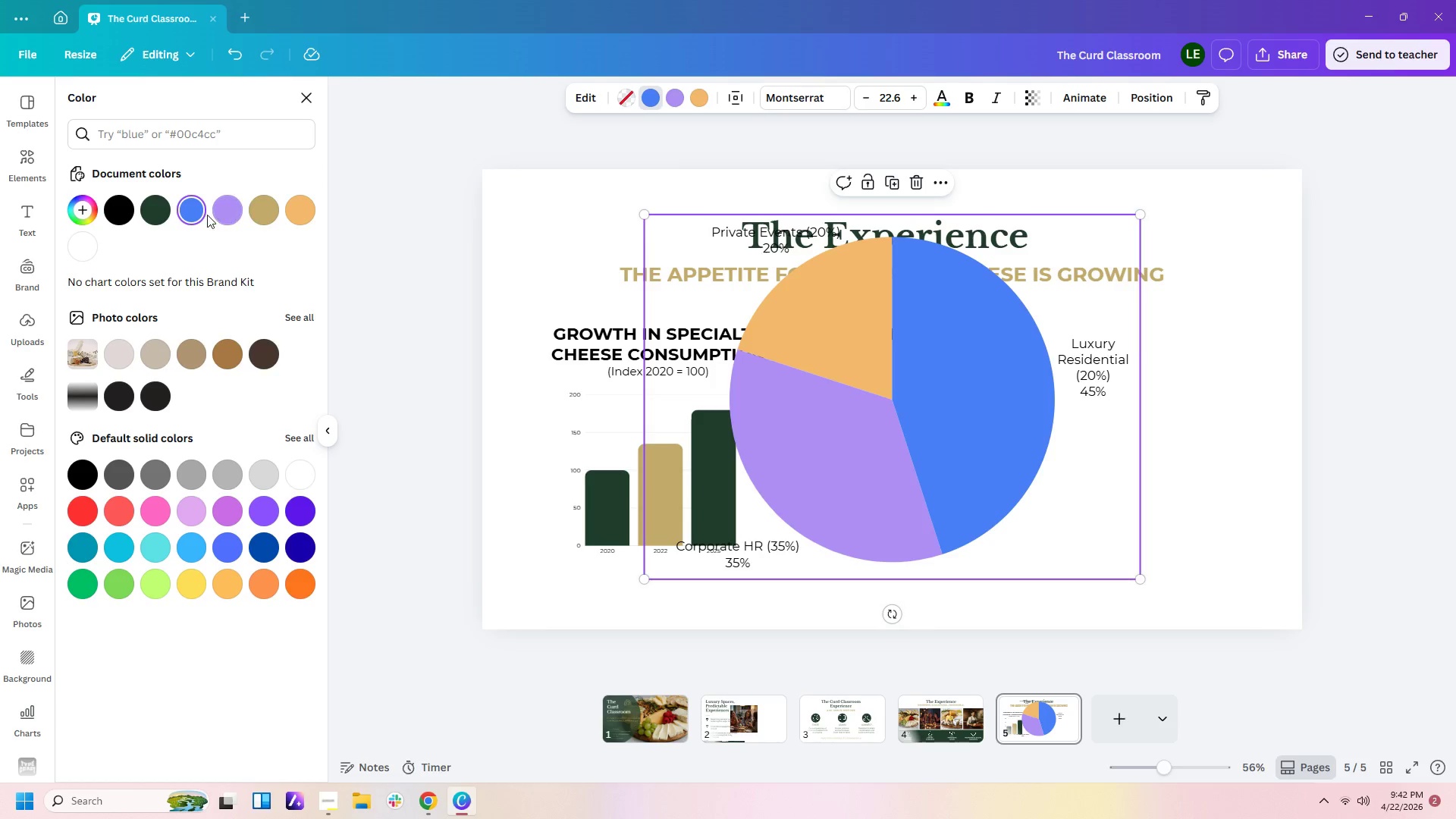 
left_click([154, 215])
 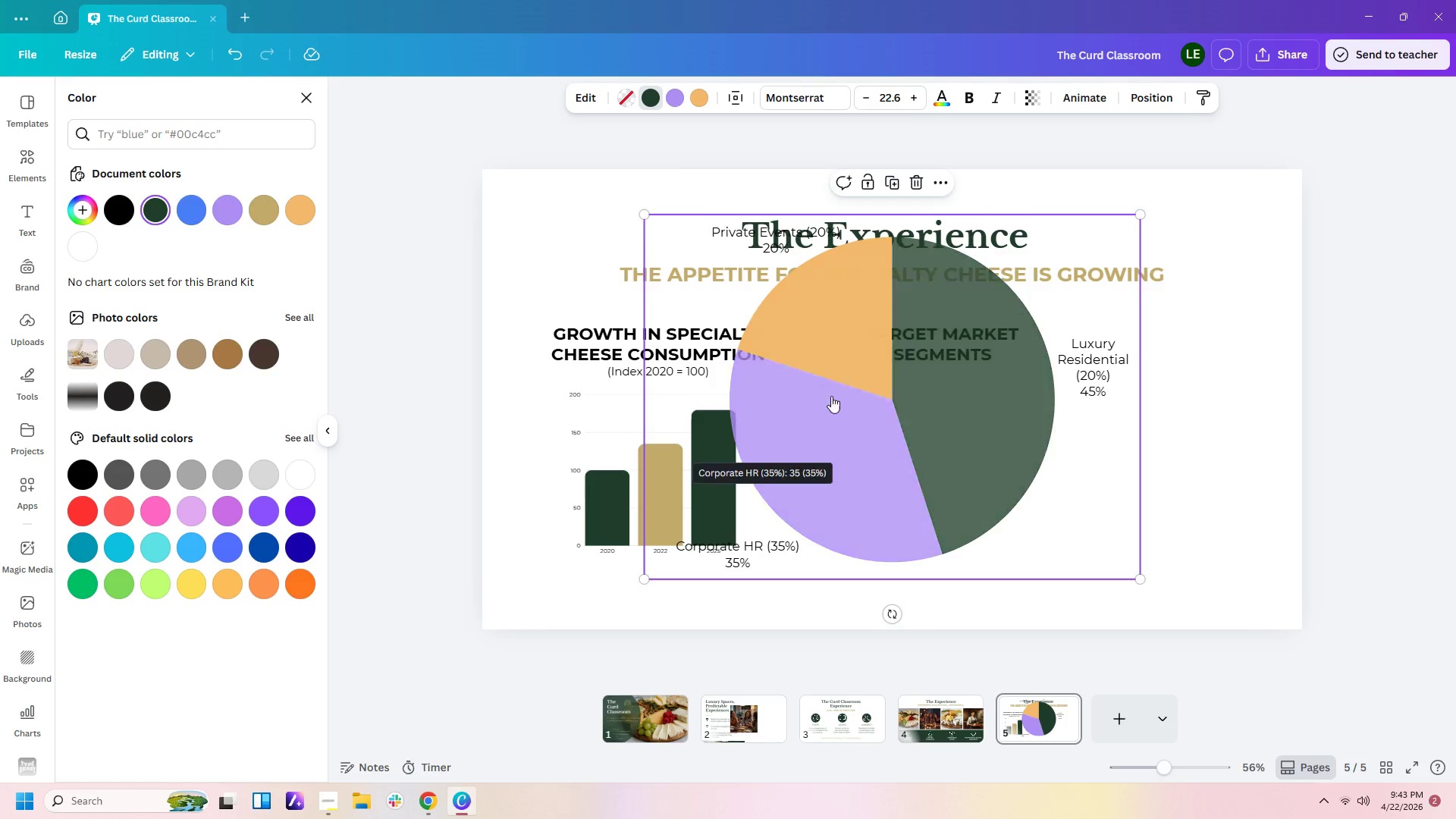 
left_click([844, 441])
 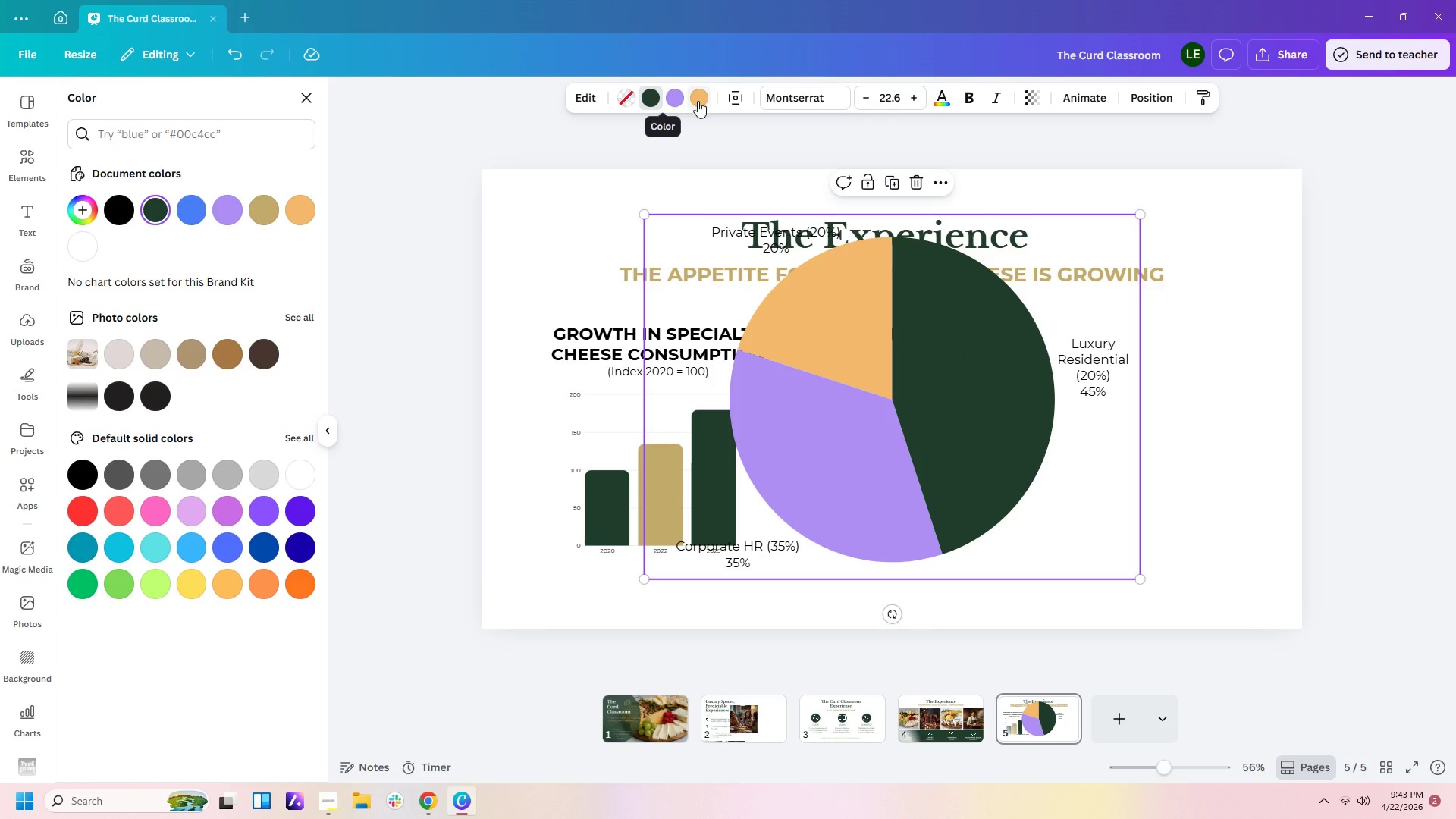 
left_click([679, 102])
 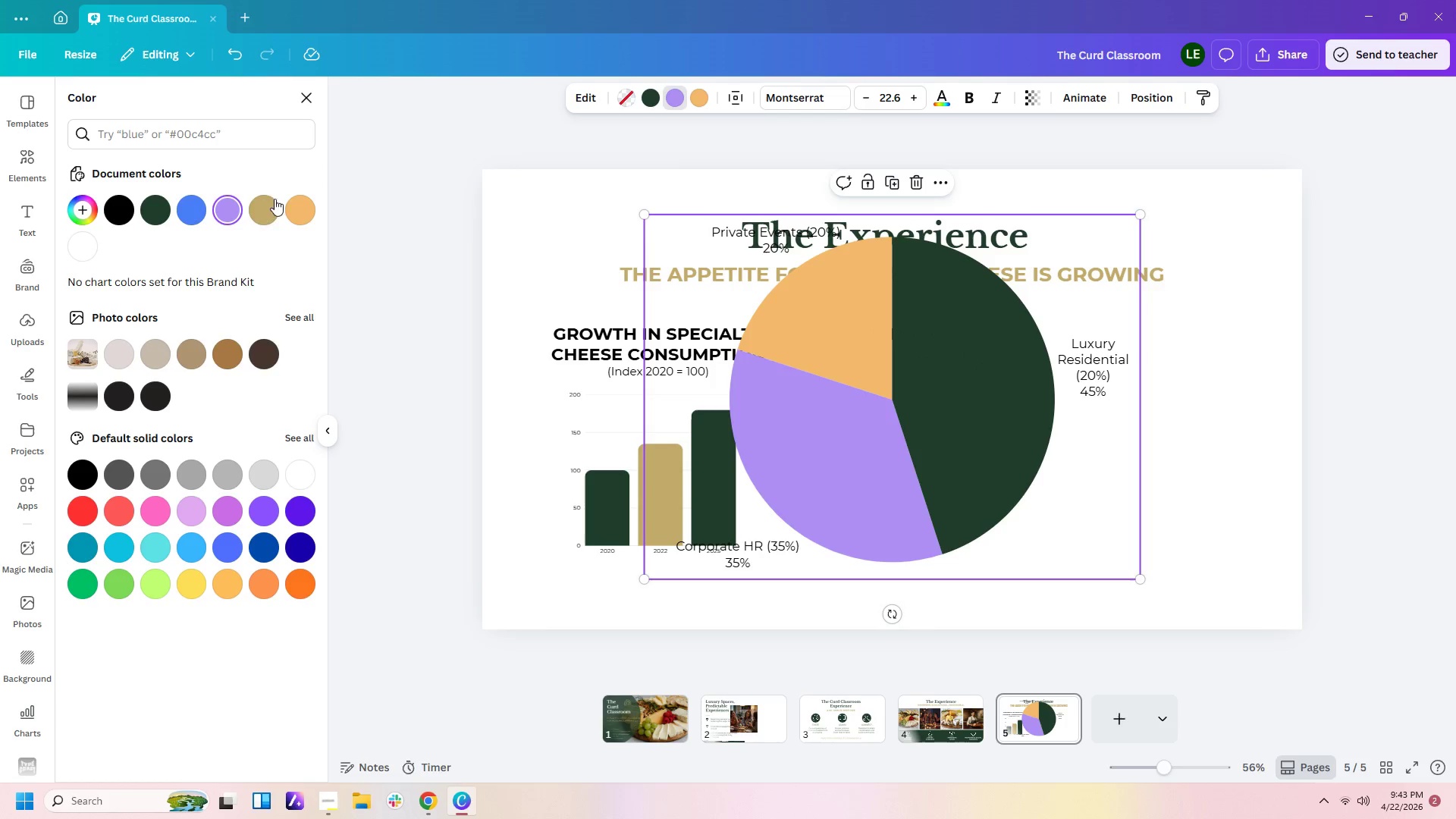 
left_click([260, 207])
 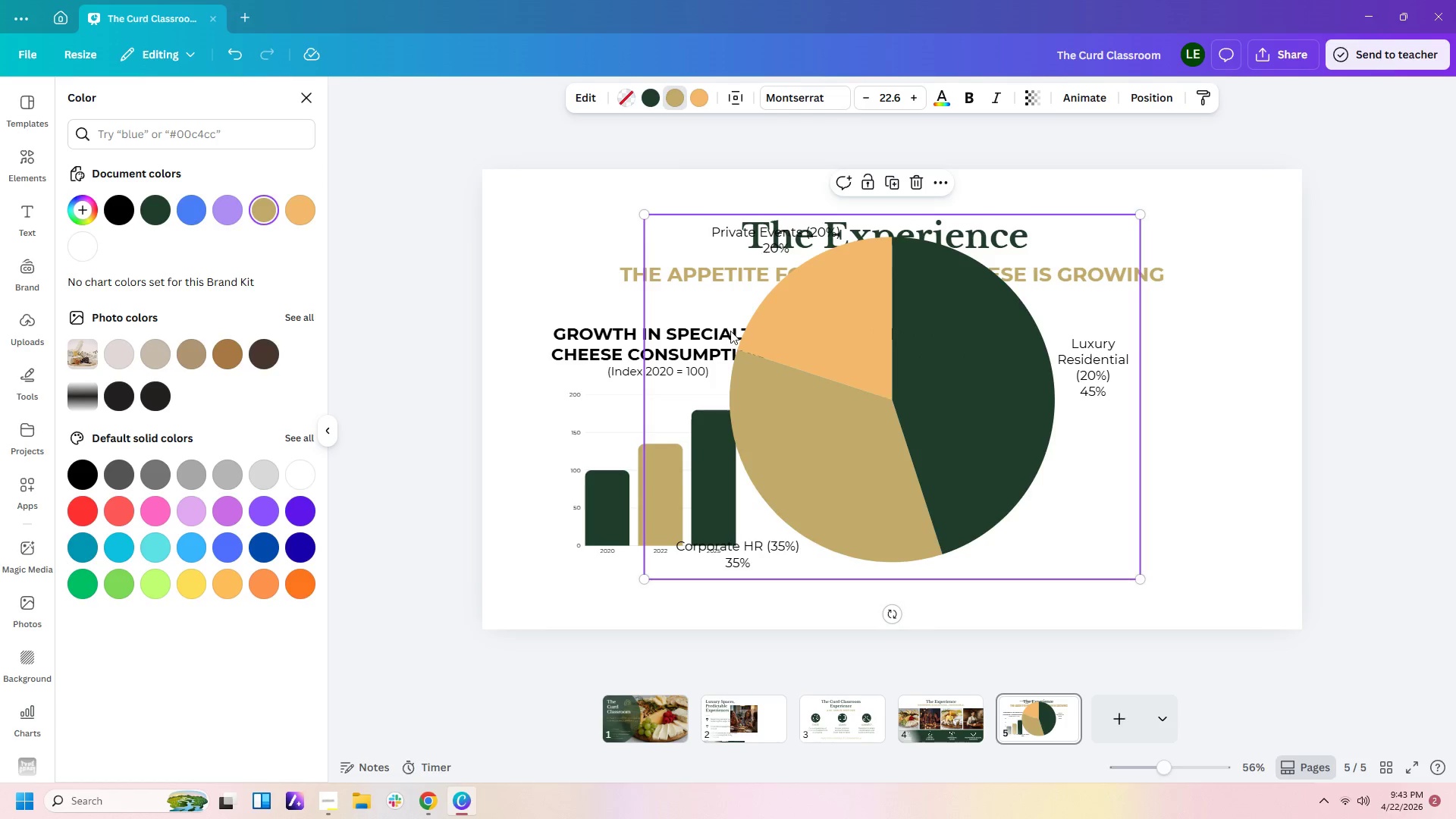 
left_click([827, 329])
 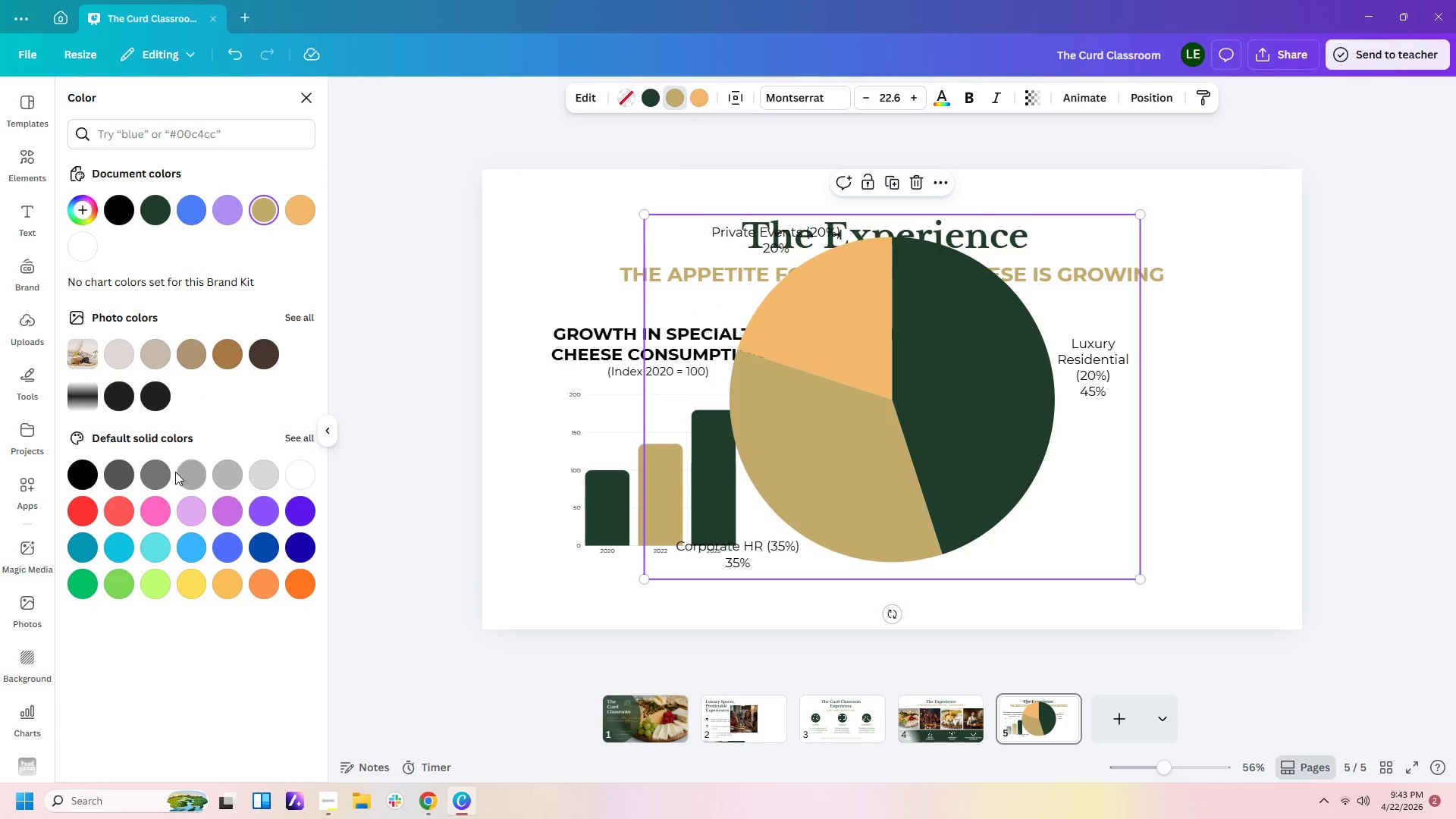 
left_click([155, 472])
 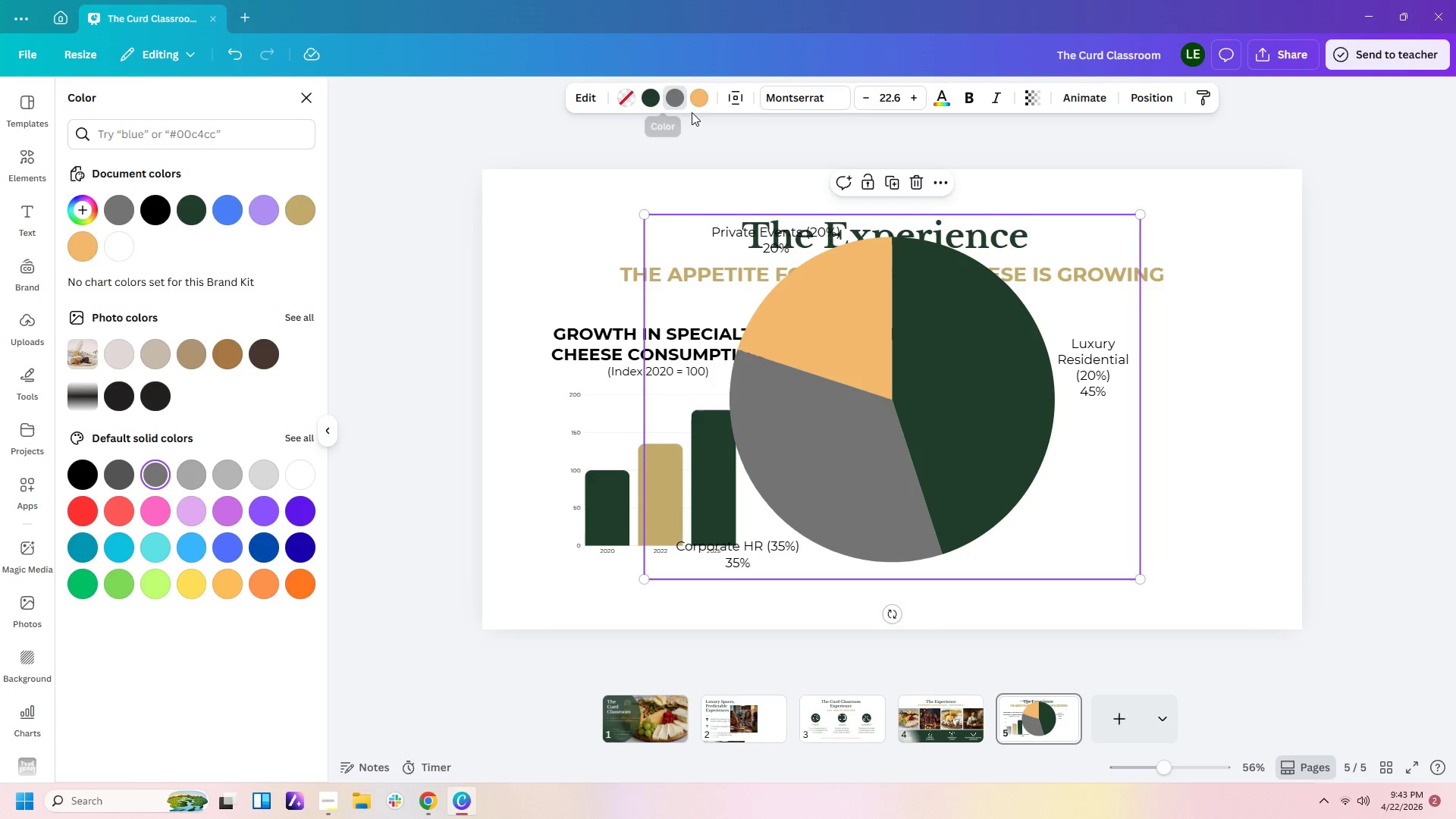 
left_click([311, 211])
 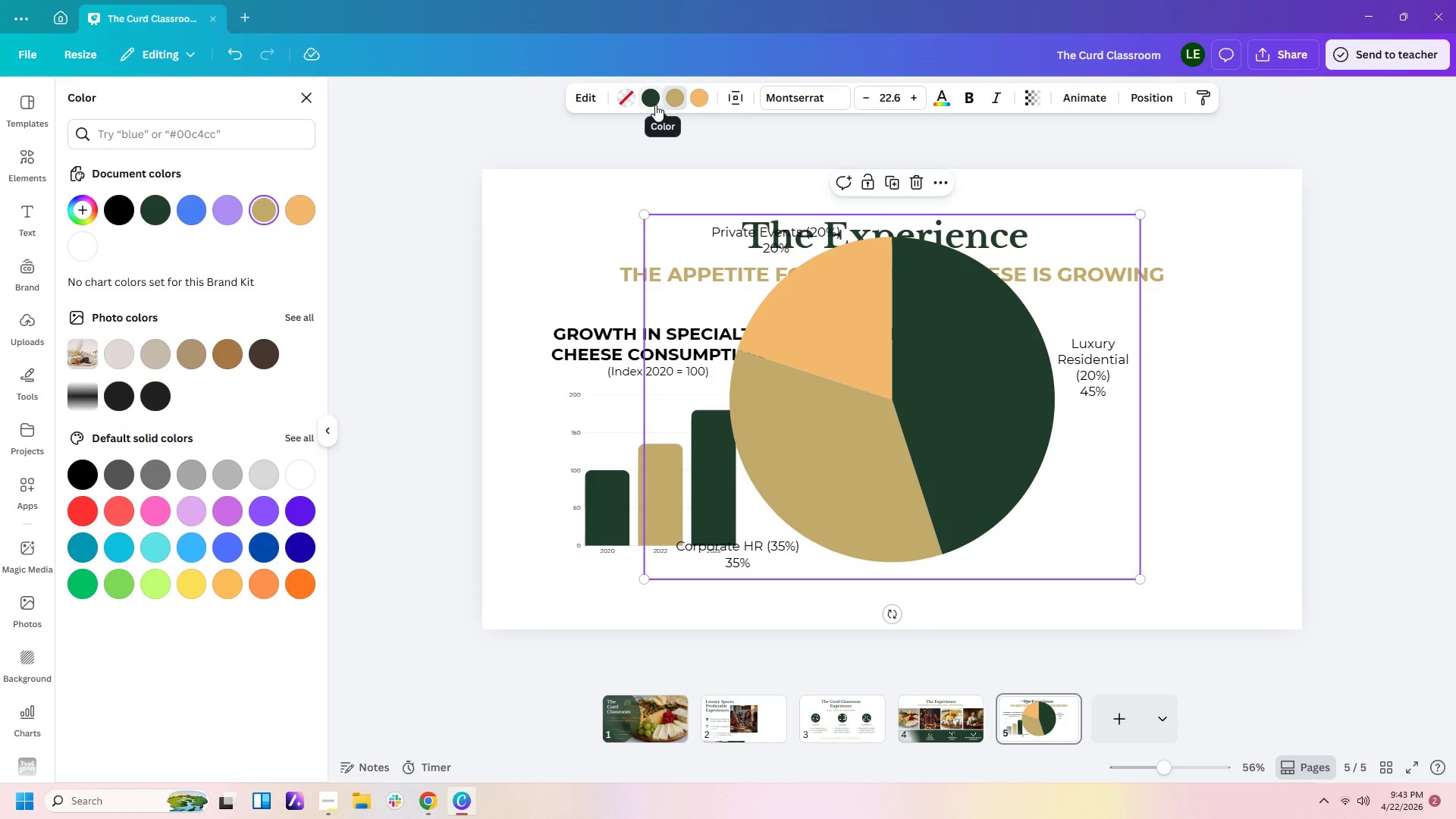 
left_click([698, 101])
 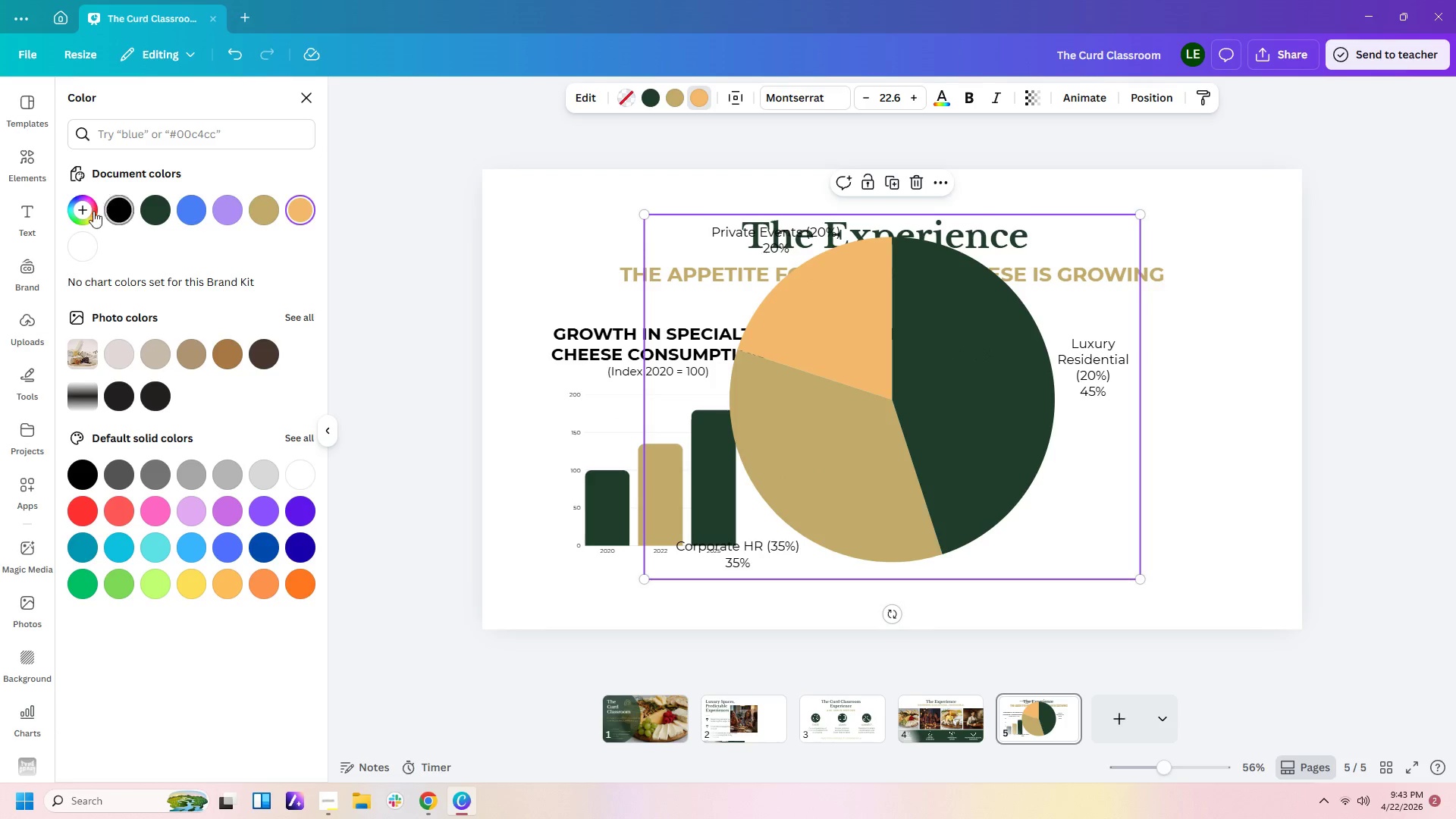 
left_click([78, 211])
 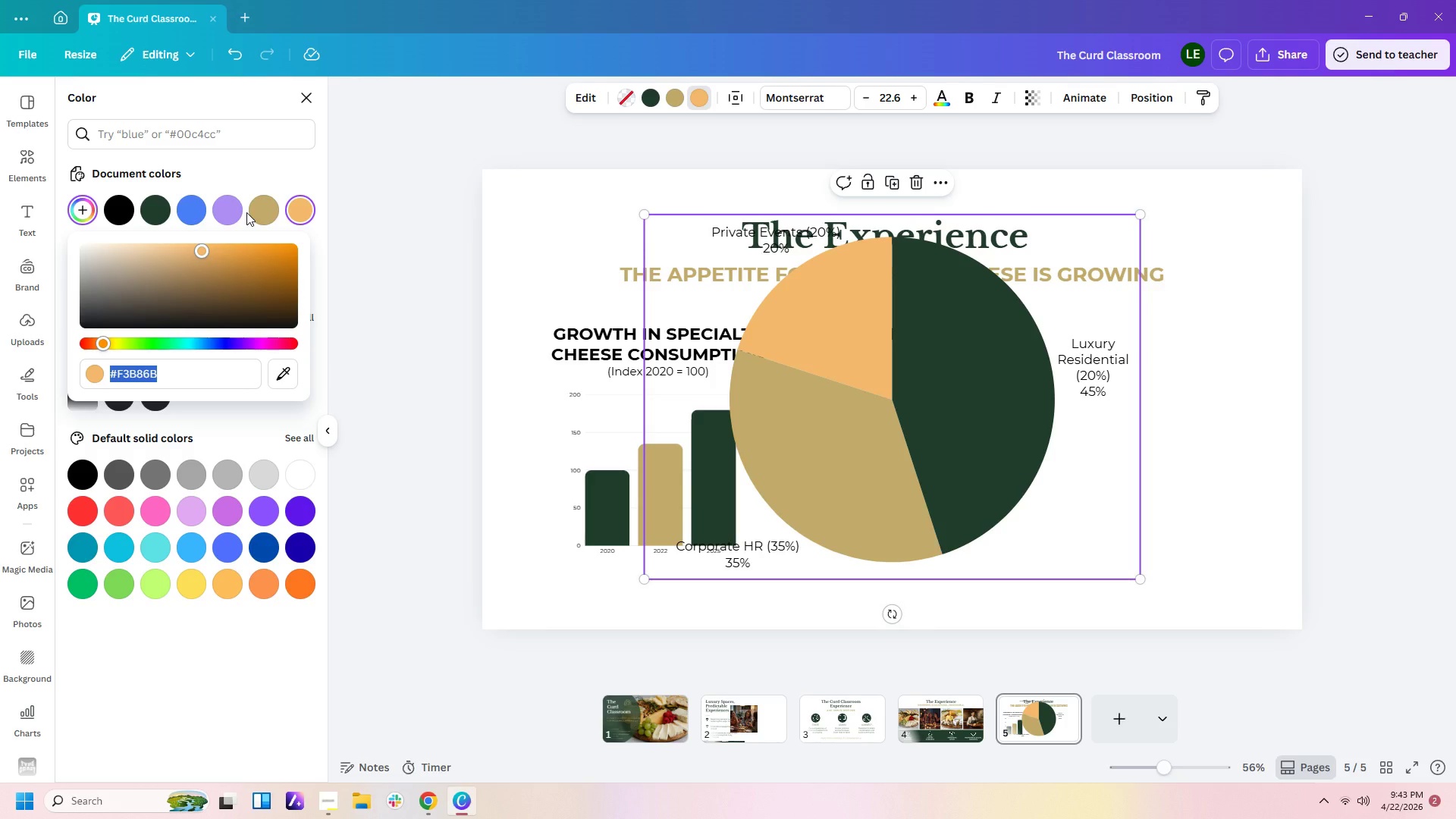 
wait(50.47)
 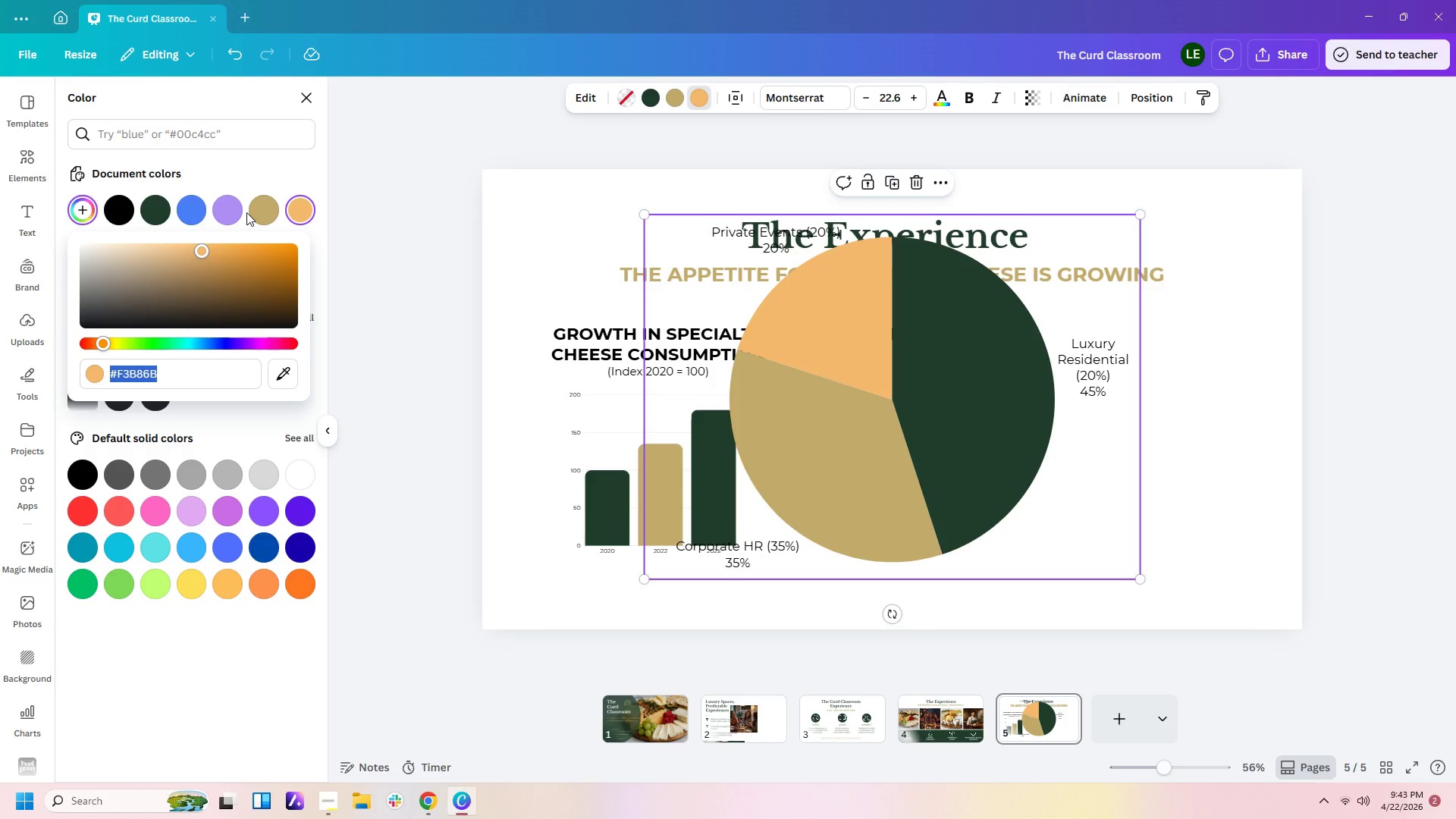 
type(4a4a4a)
 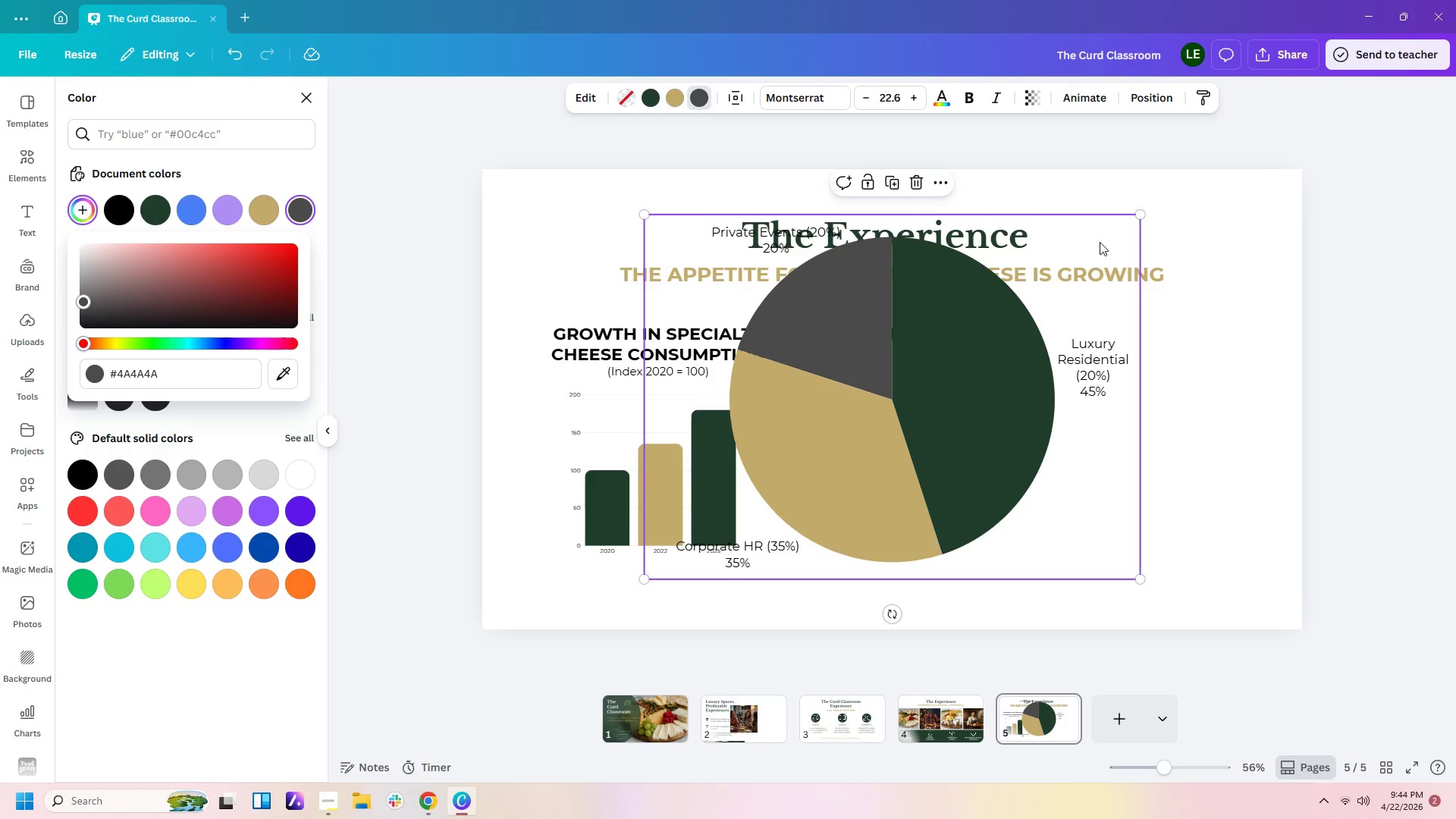 
left_click_drag(start_coordinate=[1137, 217], to_coordinate=[921, 463])
 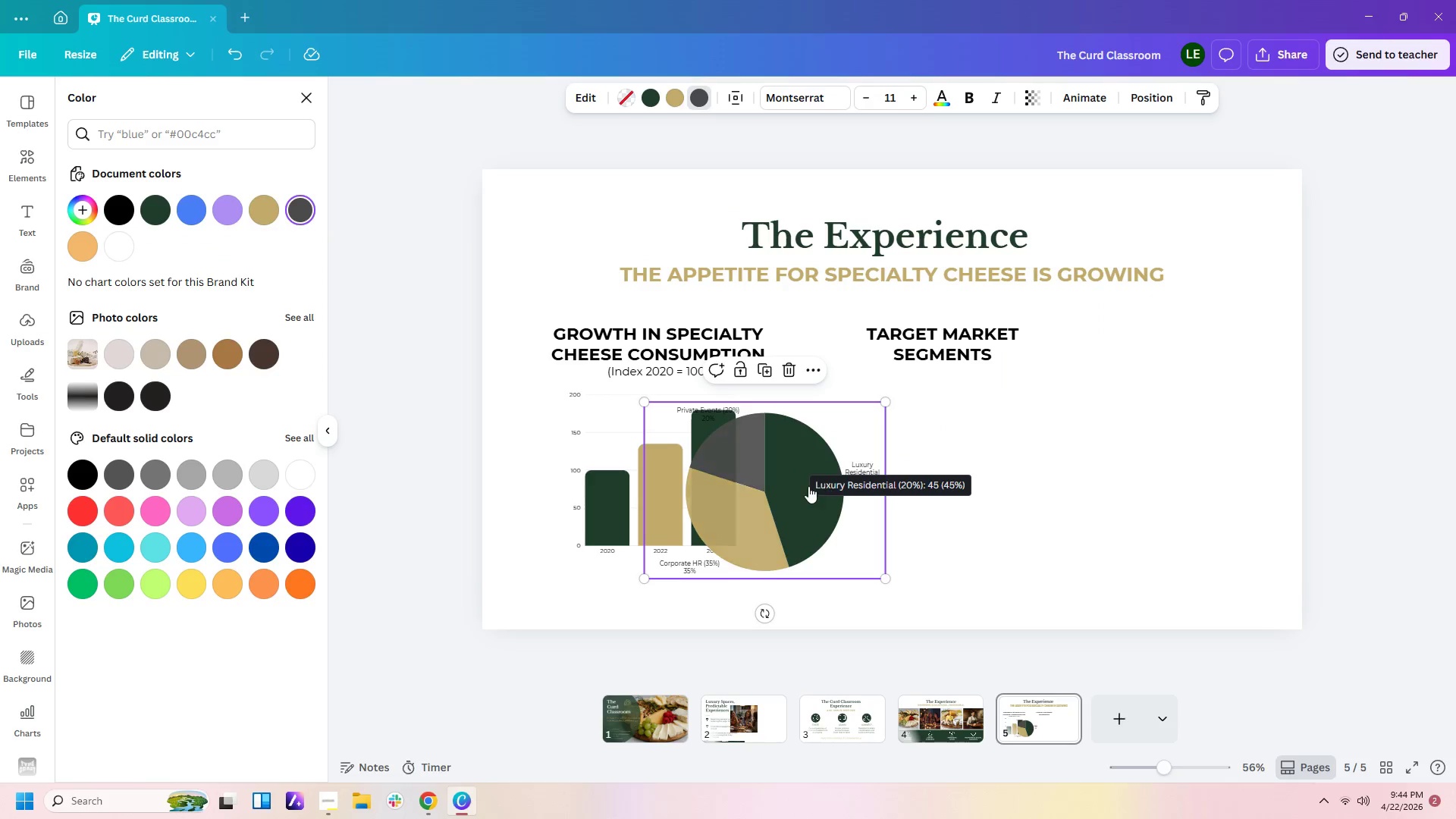 
left_click_drag(start_coordinate=[800, 491], to_coordinate=[995, 453])
 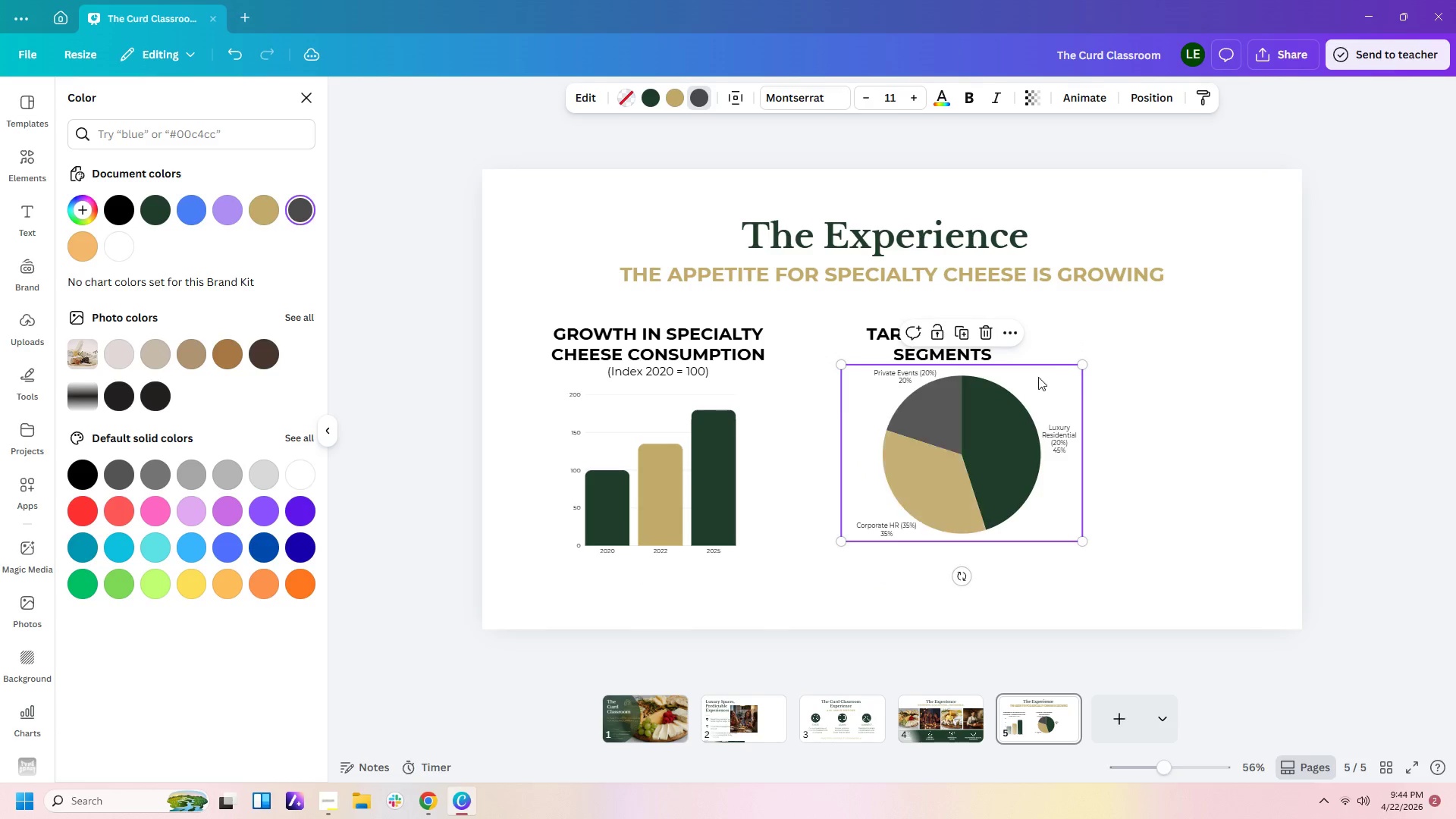 
left_click_drag(start_coordinate=[1031, 394], to_coordinate=[1009, 407])
 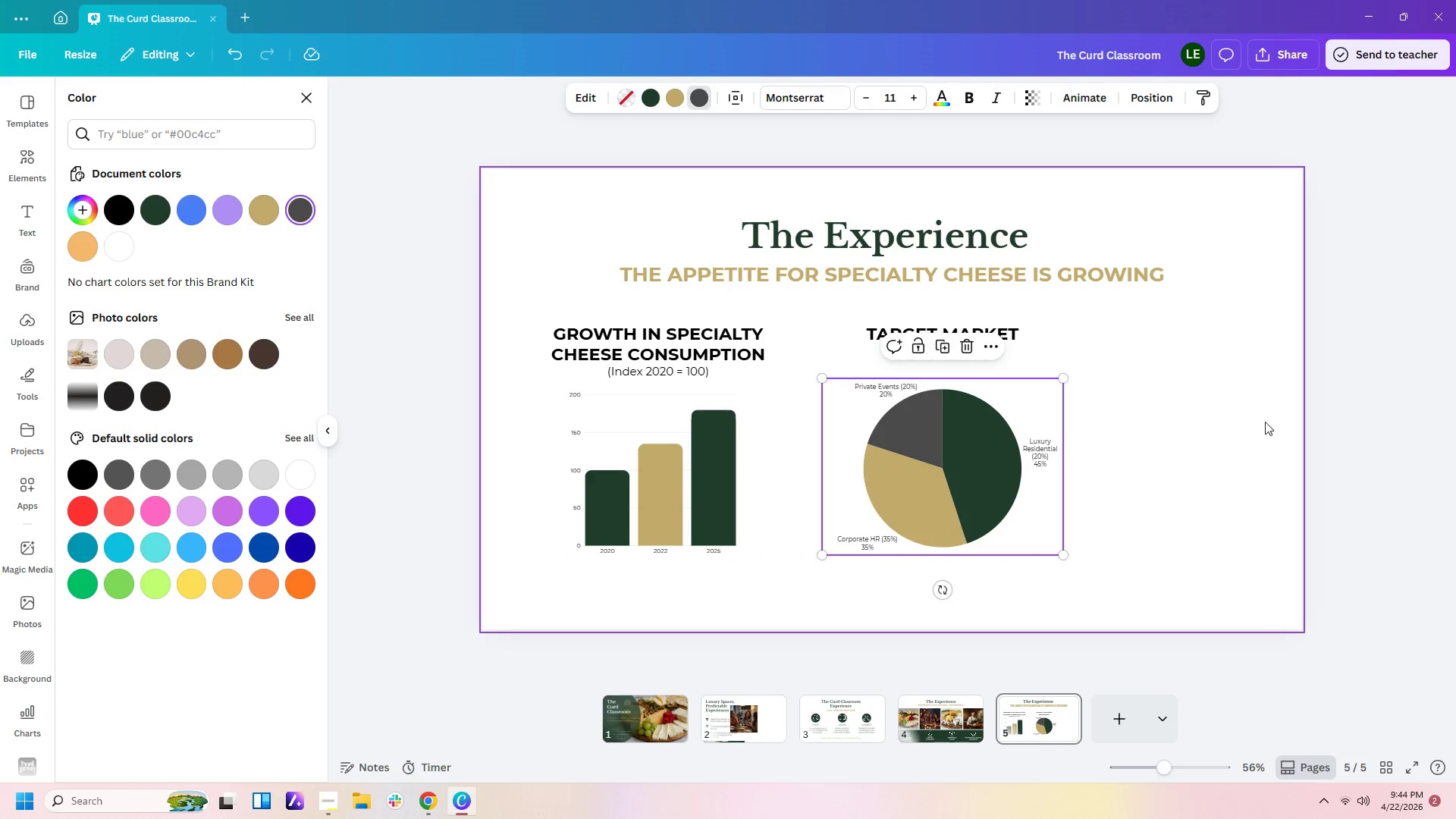 
left_click([1254, 453])
 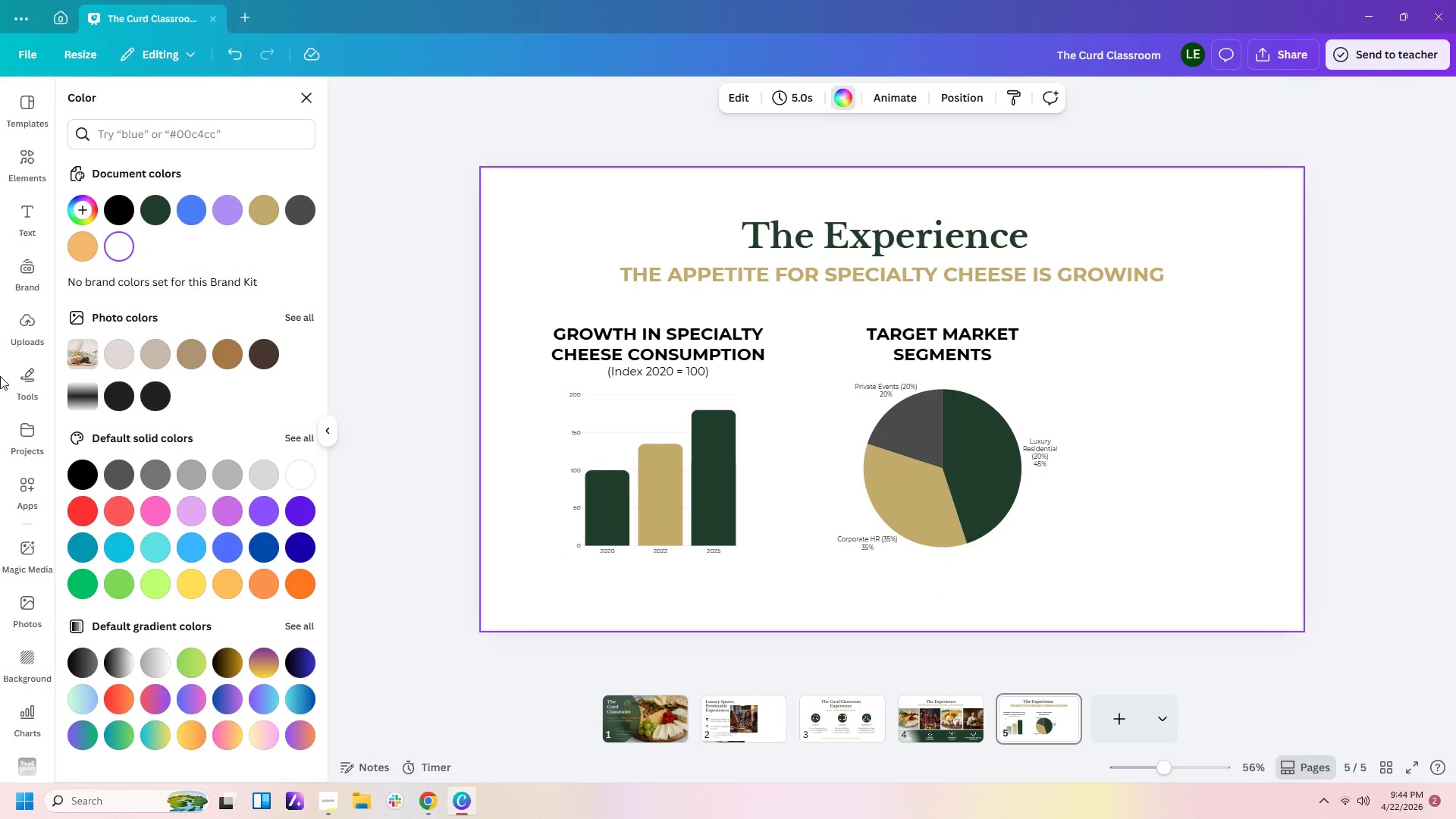 
left_click([35, 384])
 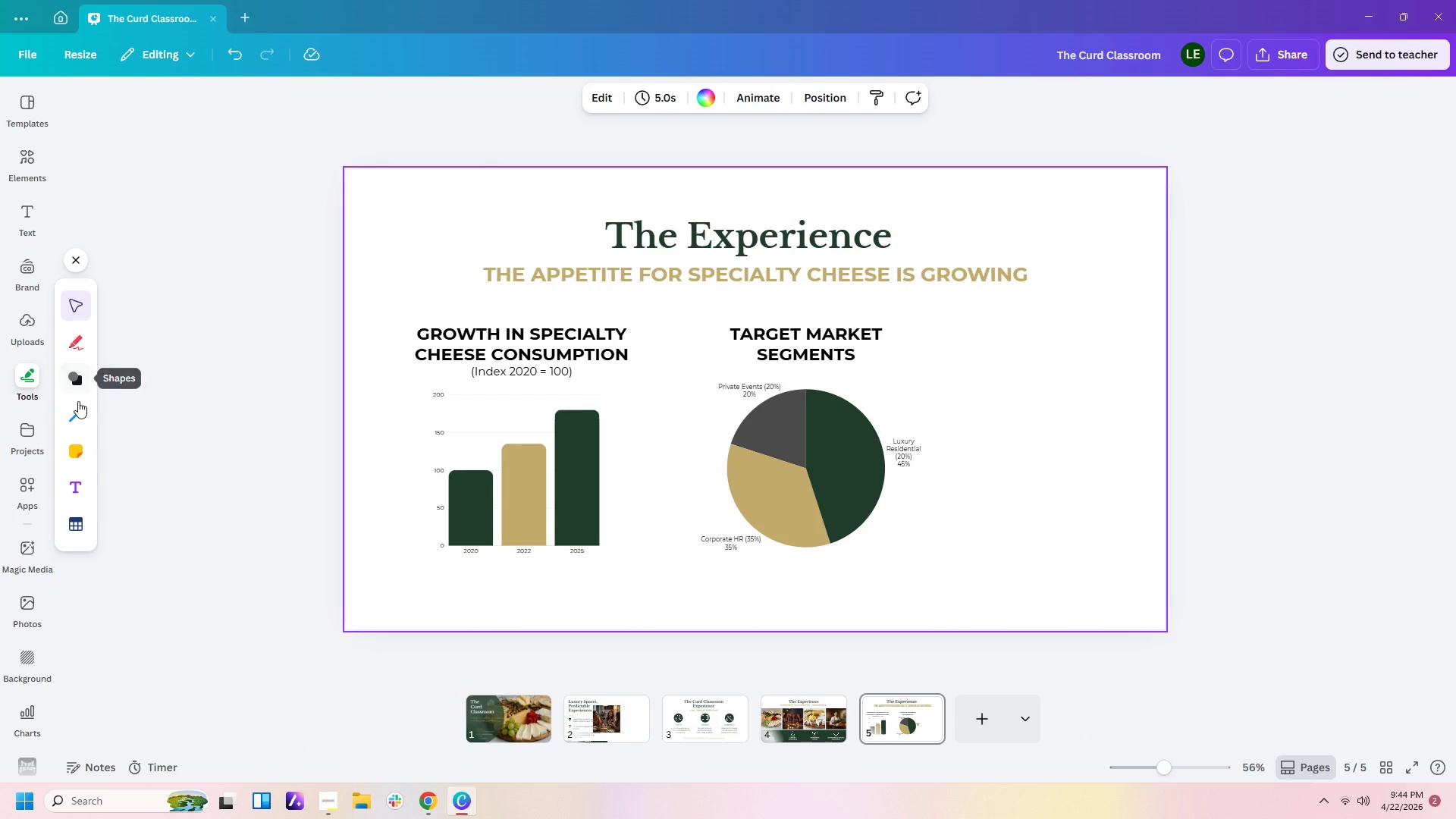 
left_click([78, 407])
 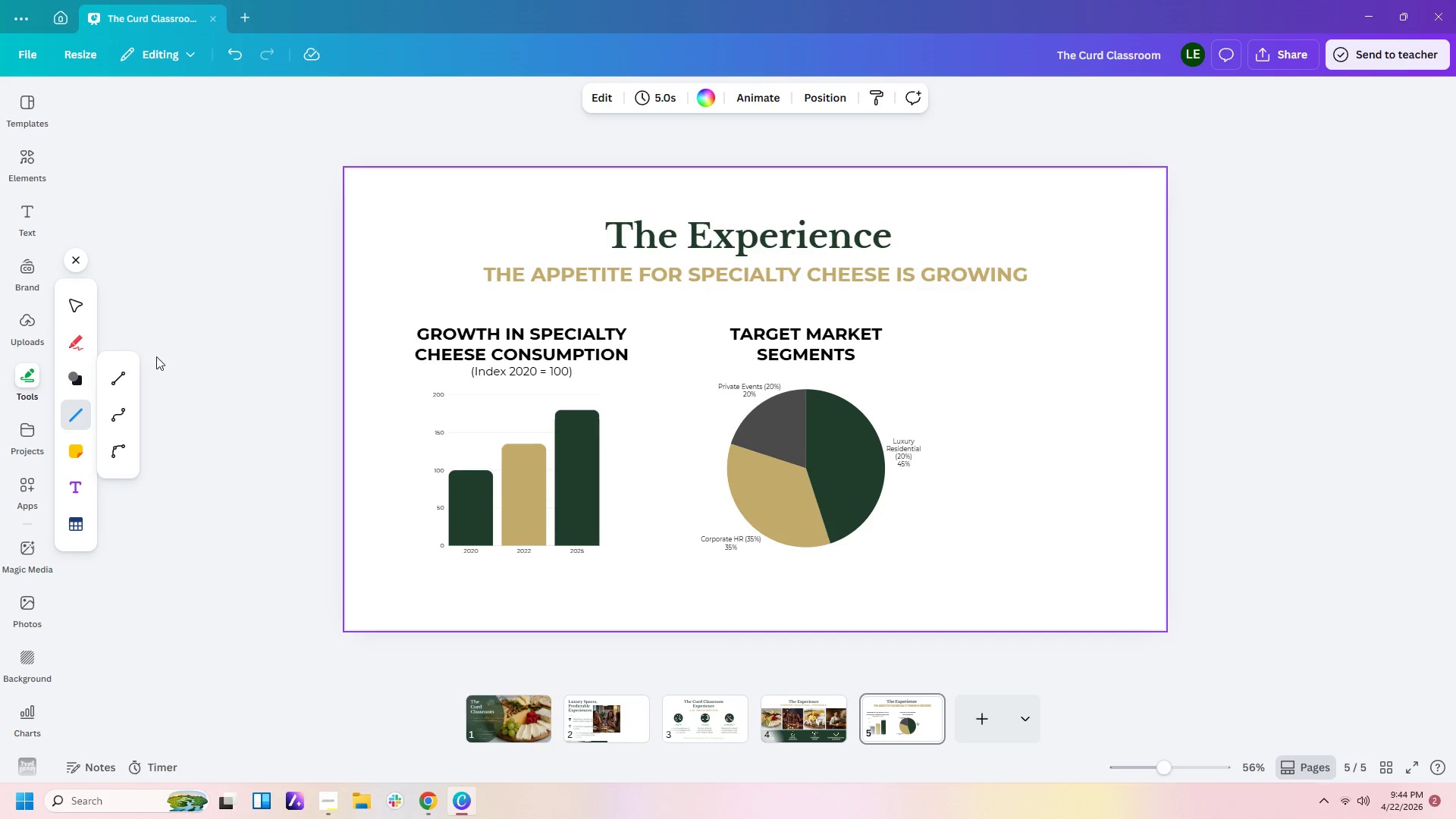 
left_click([123, 378])
 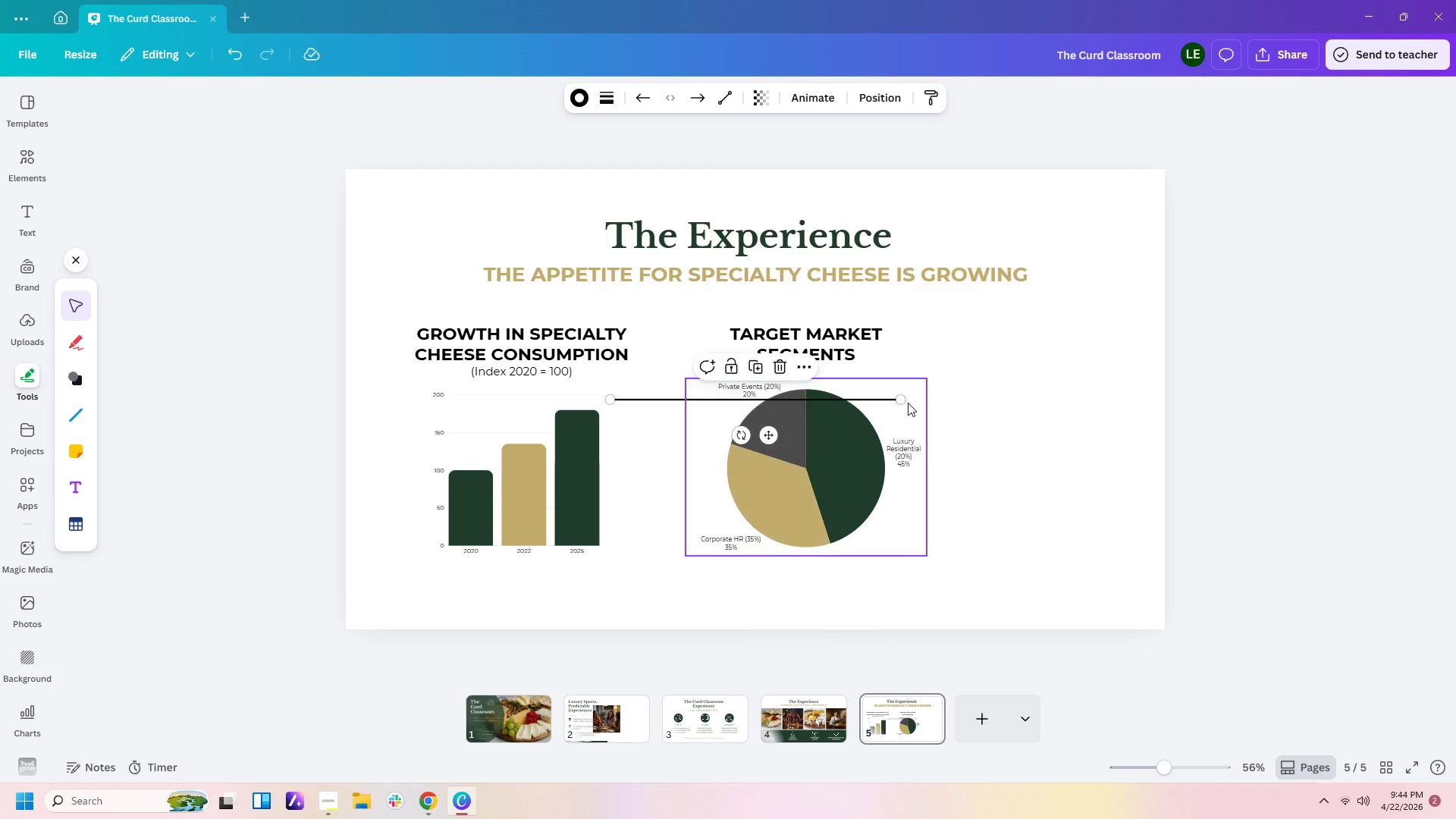 
left_click_drag(start_coordinate=[902, 403], to_coordinate=[657, 554])
 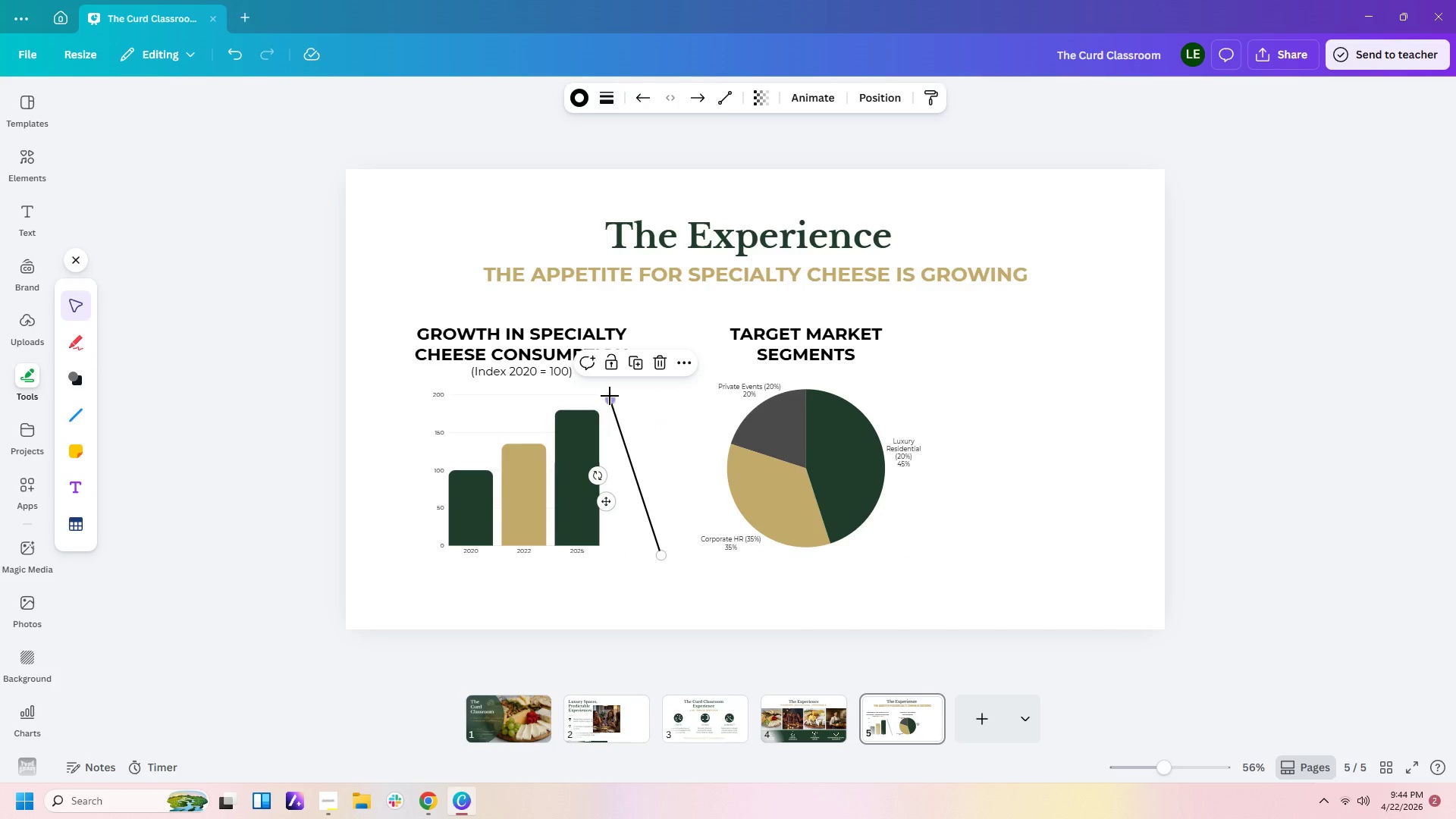 
left_click_drag(start_coordinate=[606, 396], to_coordinate=[657, 326])
 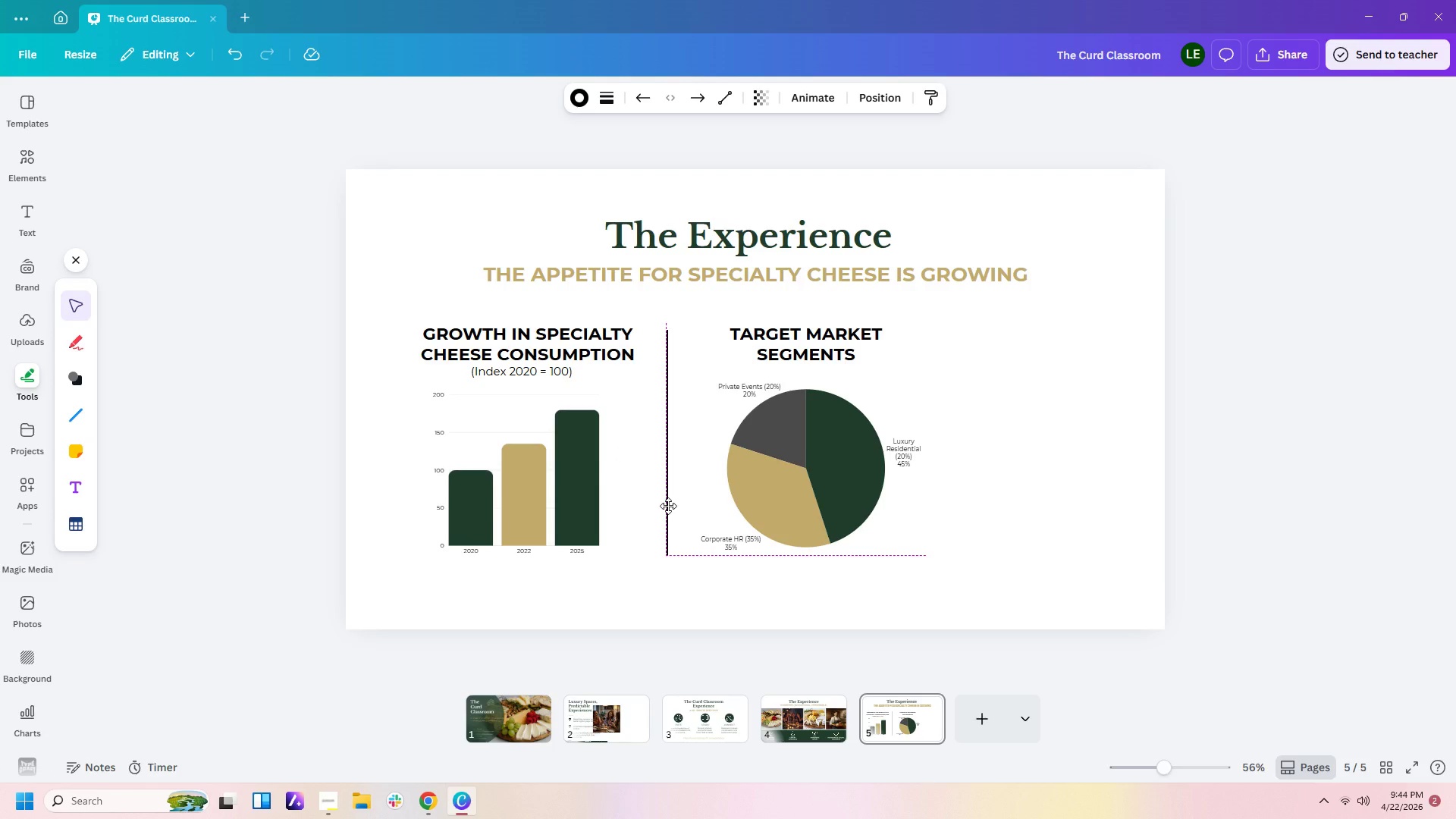 
wait(6.17)
 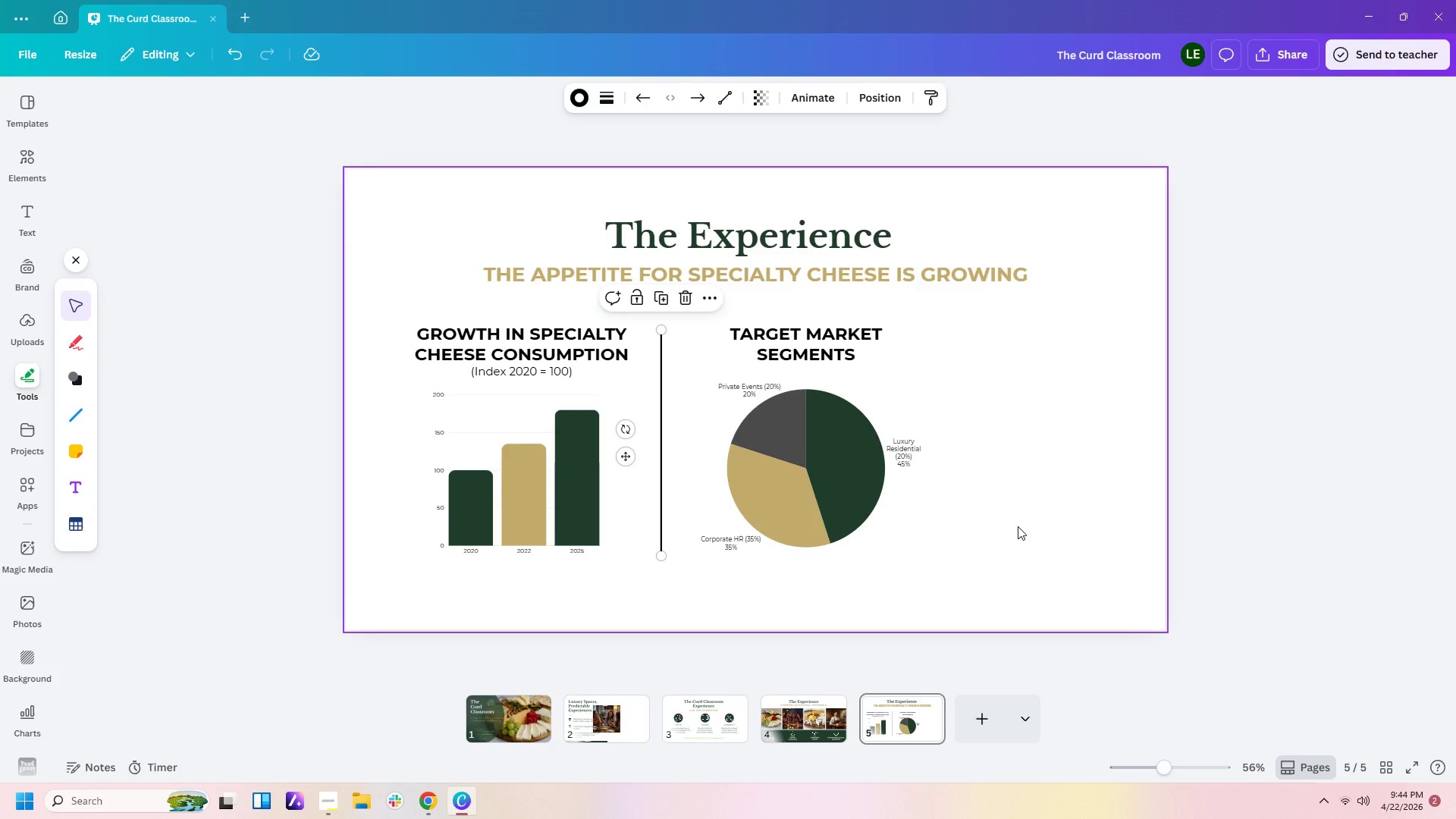 
left_click([676, 504])
 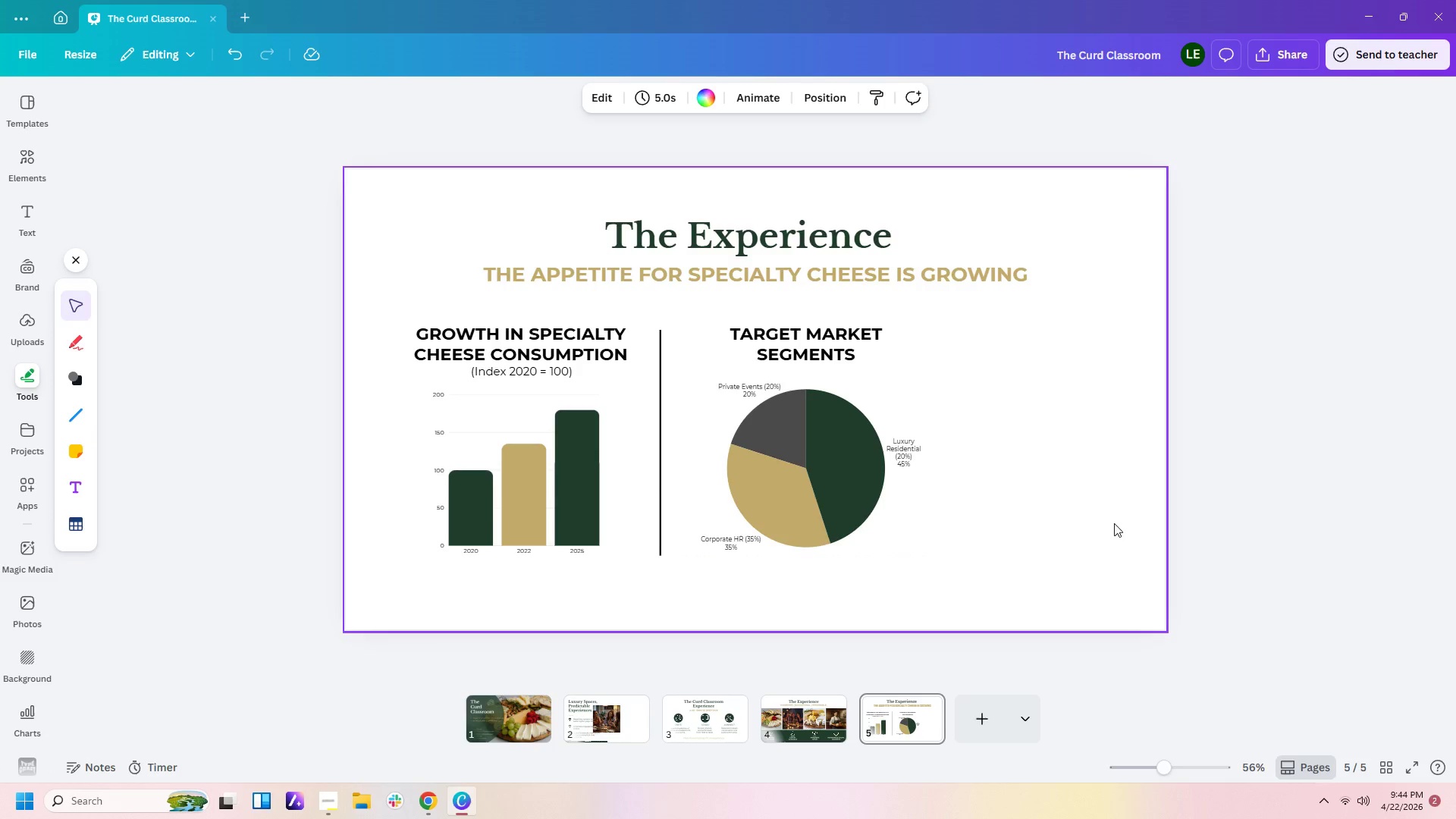 
left_click([1128, 518])
 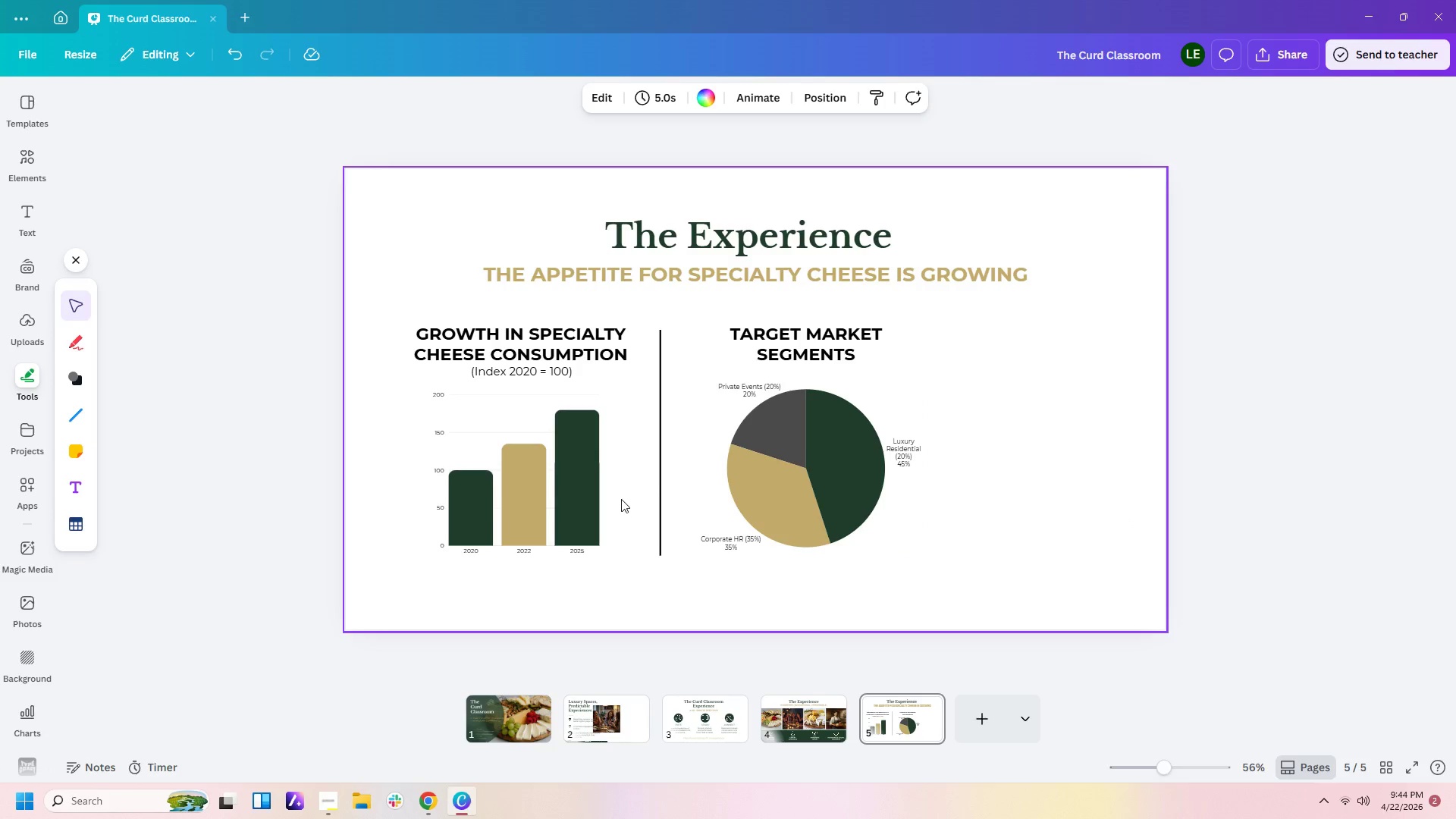 
left_click([660, 486])
 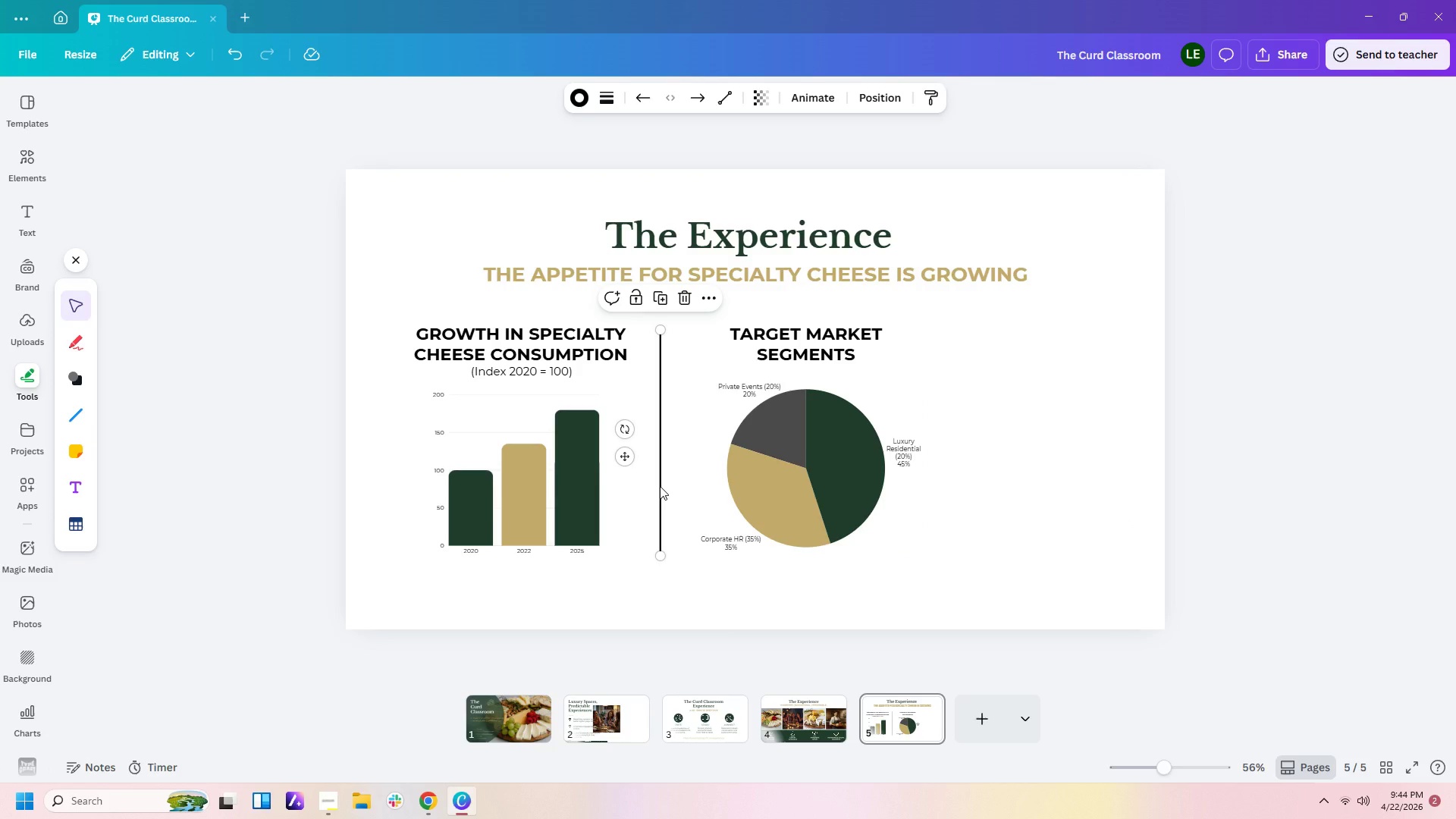 
key(Control+C)
 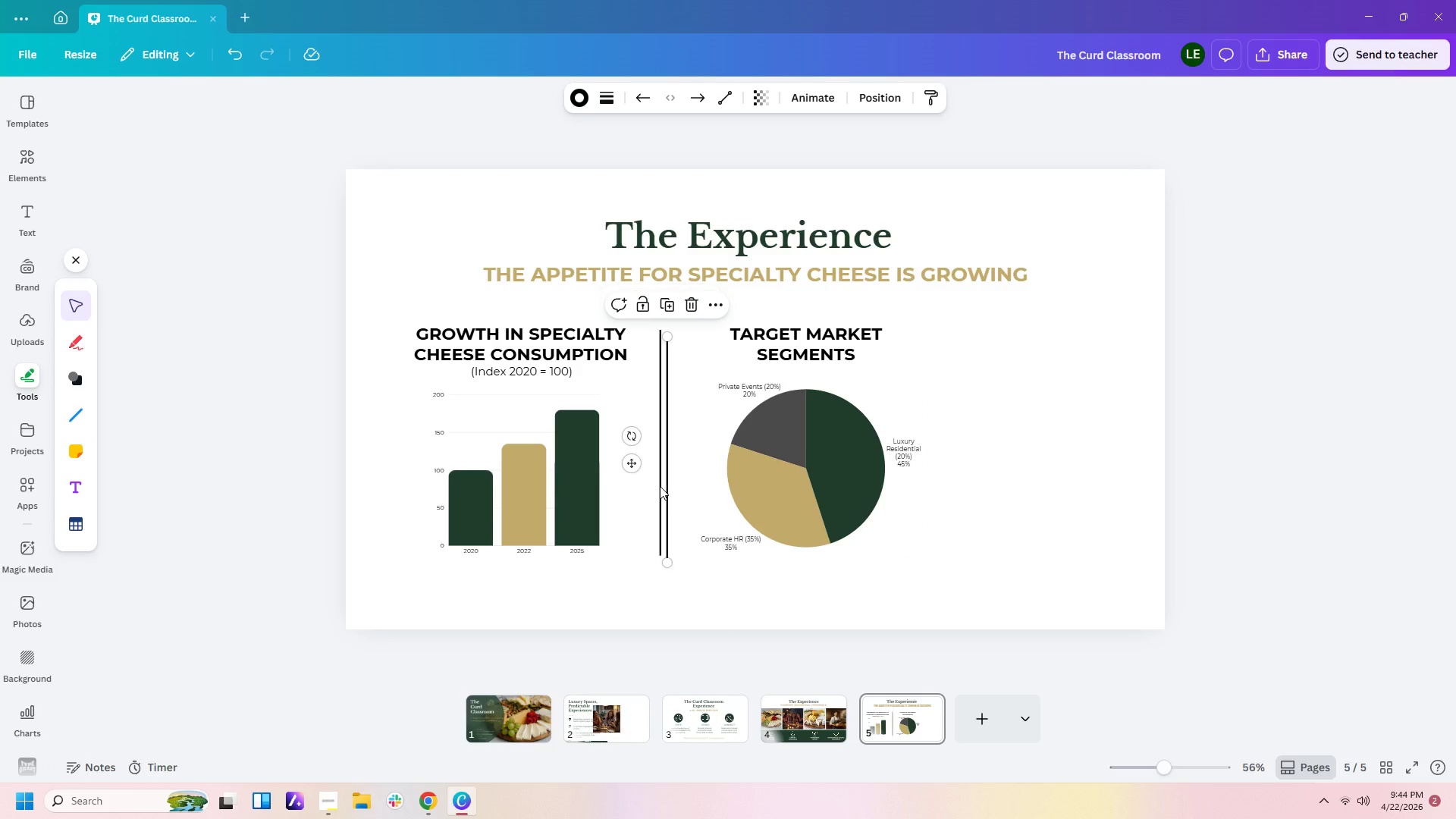 
key(Control+V)
 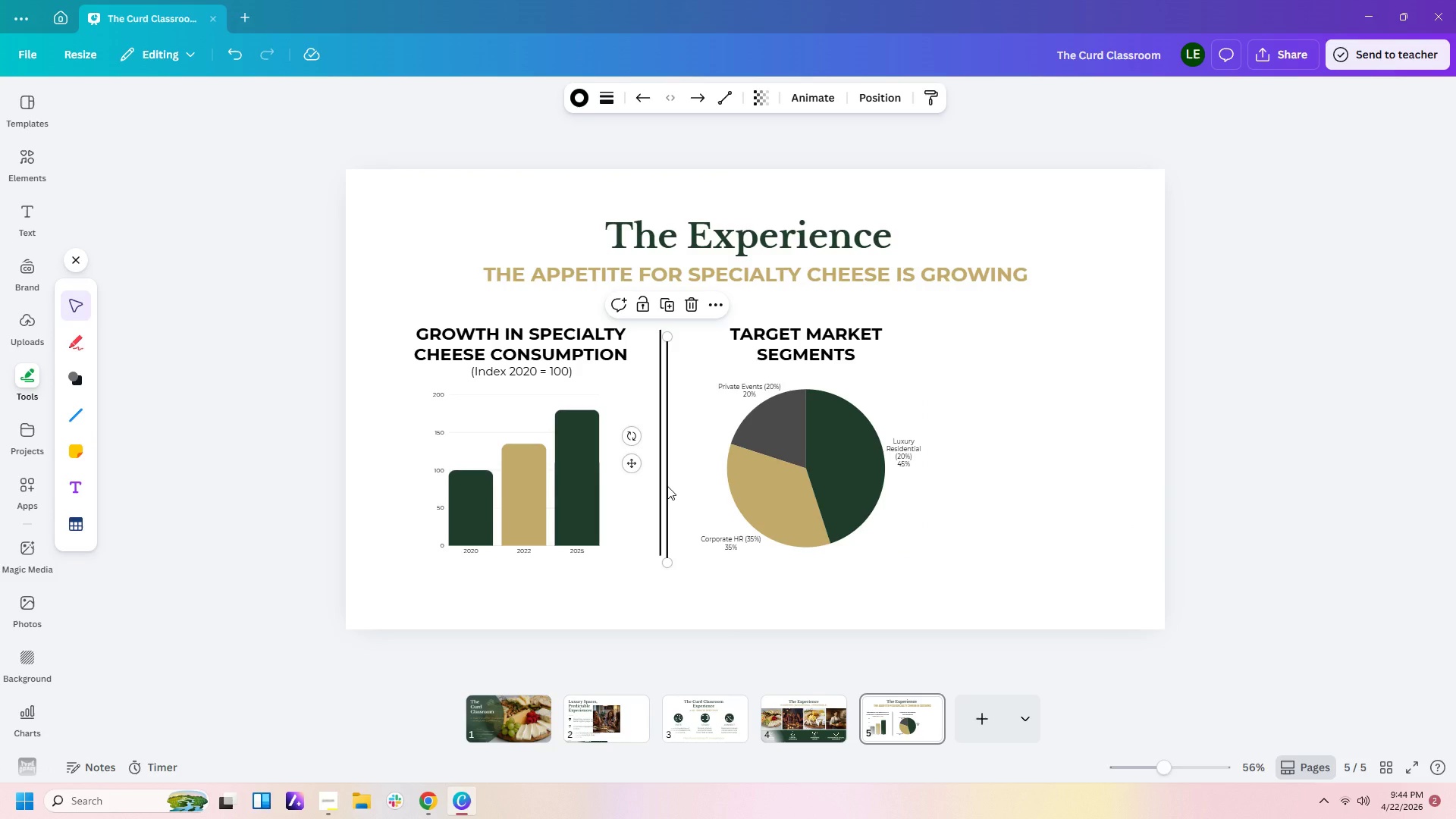 
left_click_drag(start_coordinate=[667, 486], to_coordinate=[955, 483])
 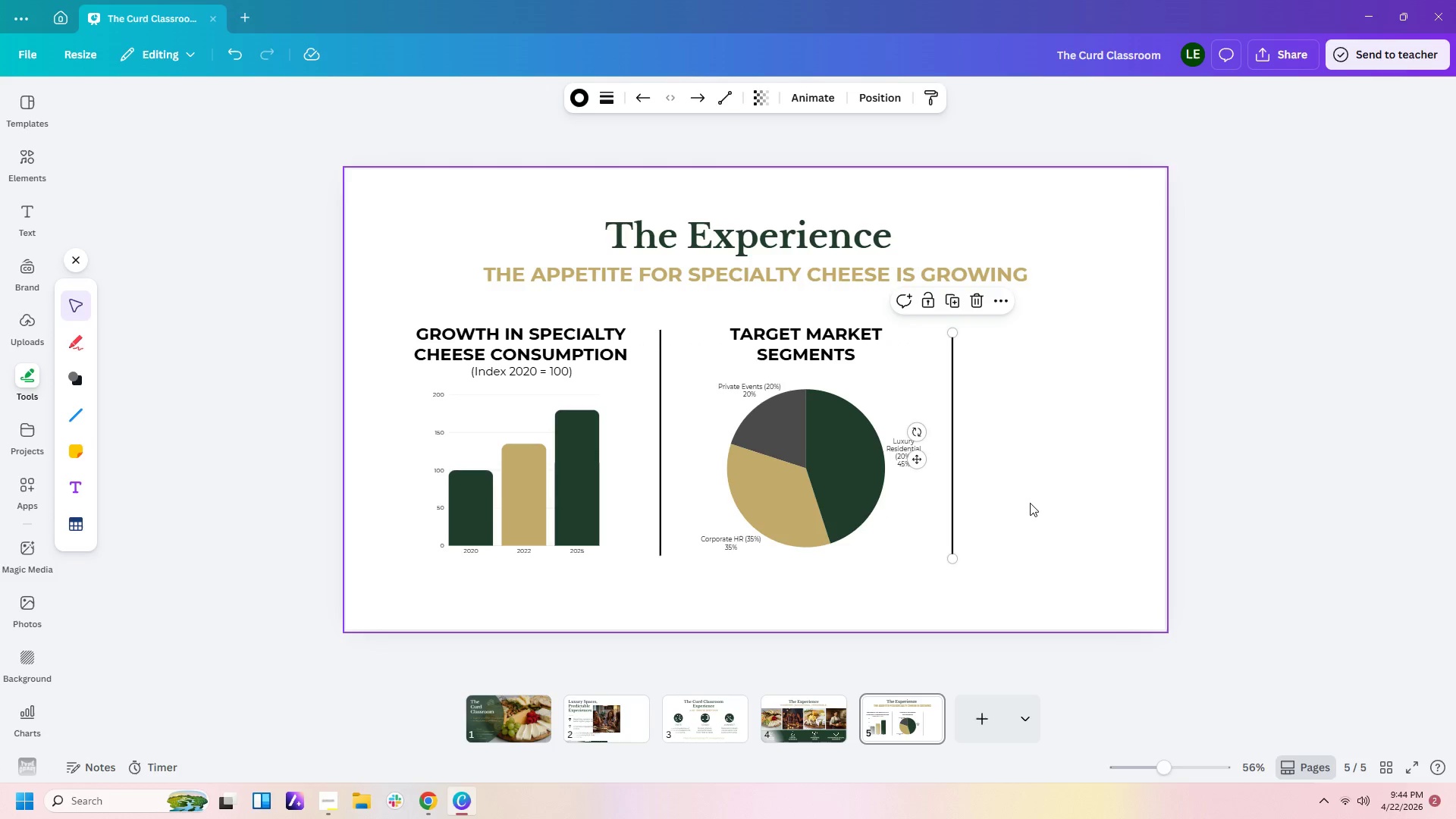 
left_click([1031, 503])
 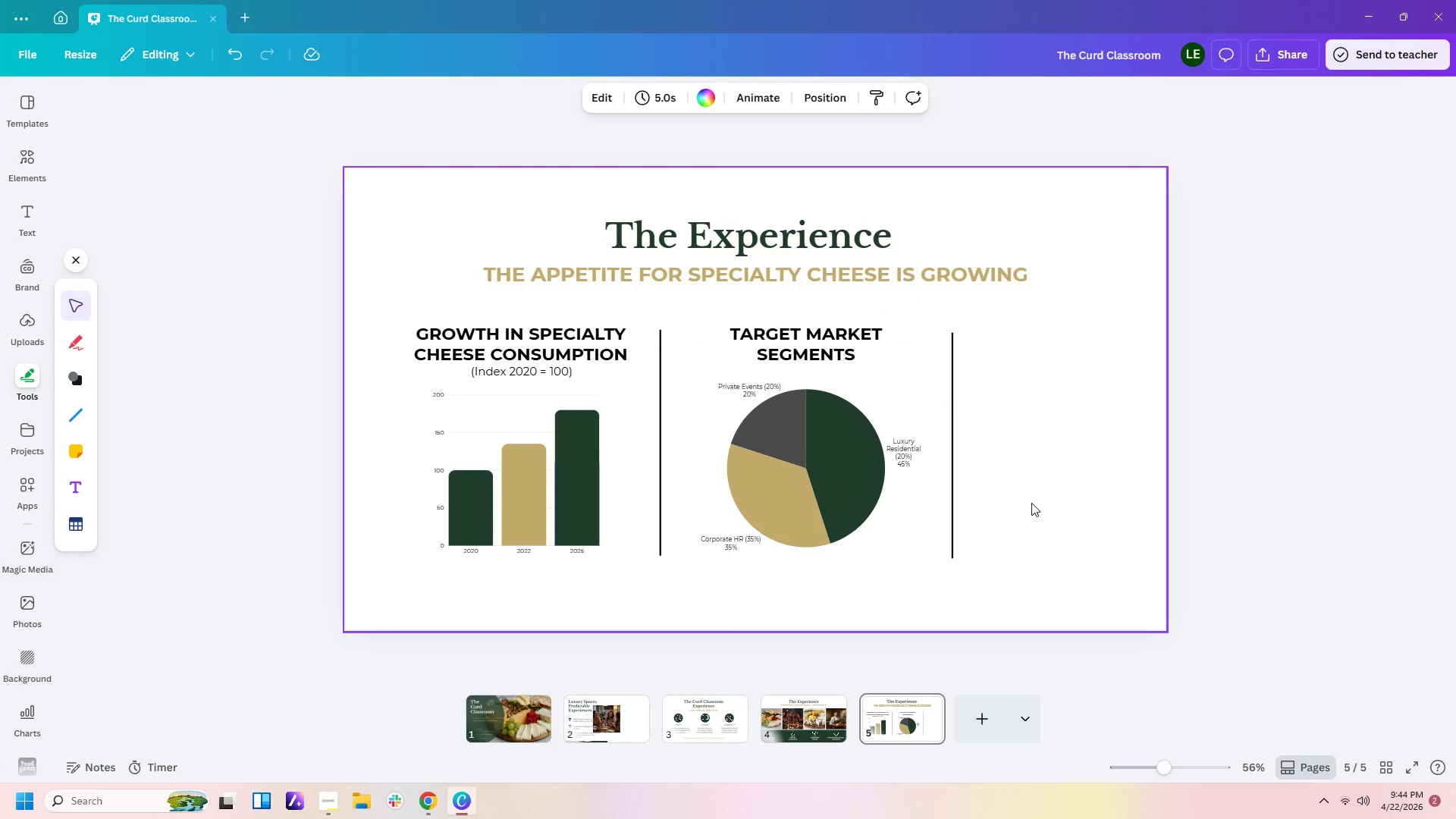 
left_click([1043, 275])
 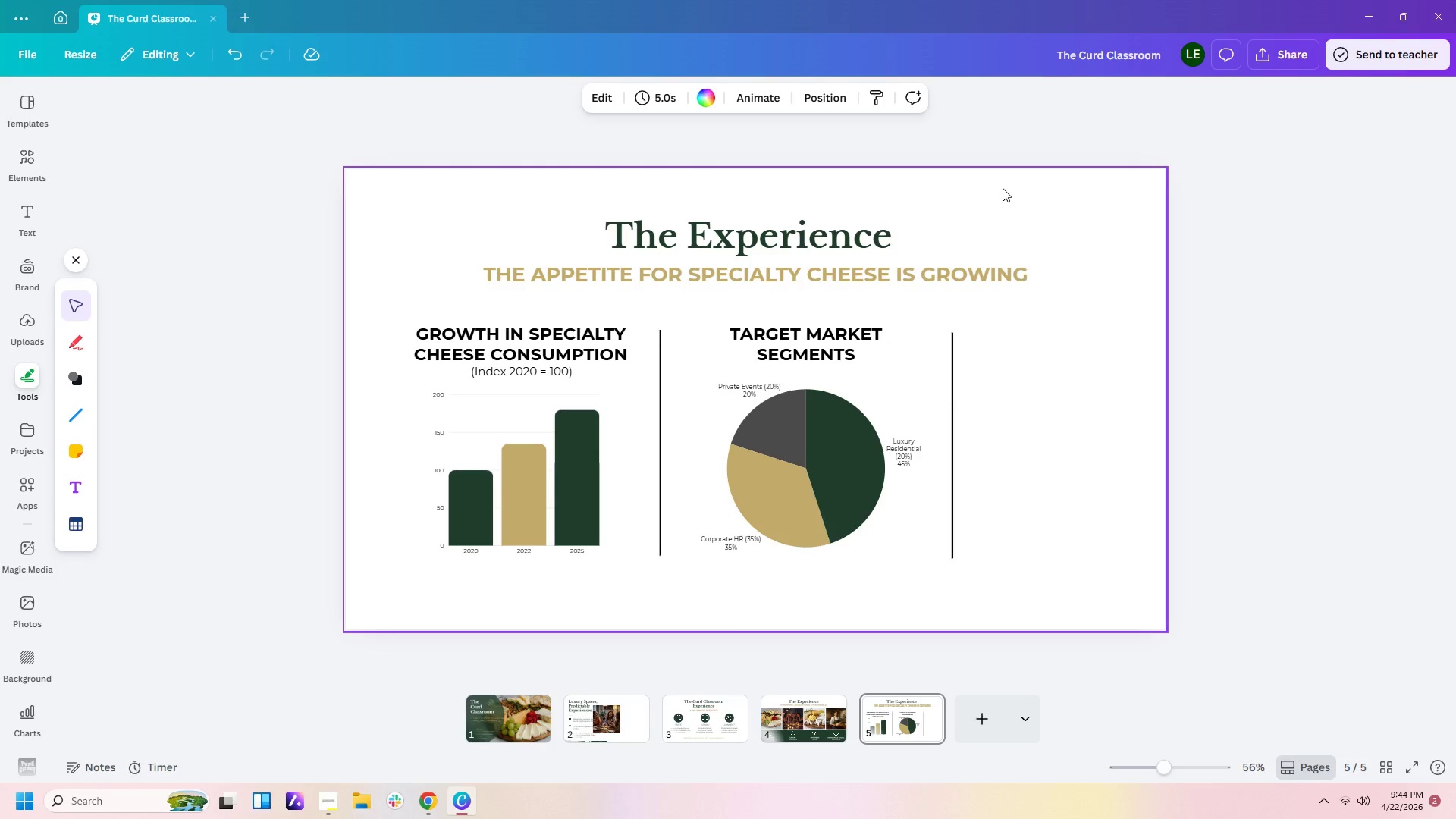 
left_click([1003, 186])
 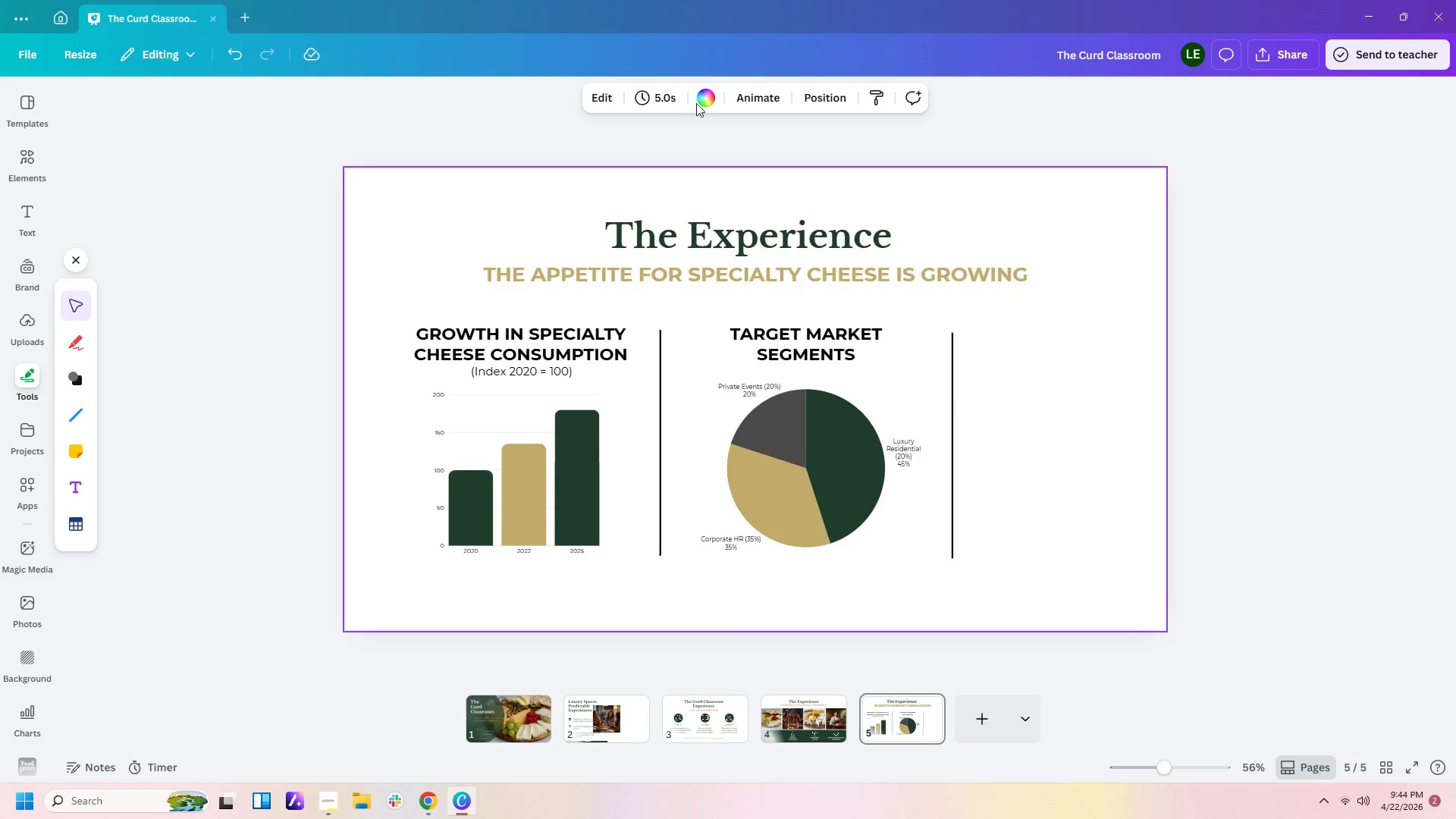 
left_click([708, 96])
 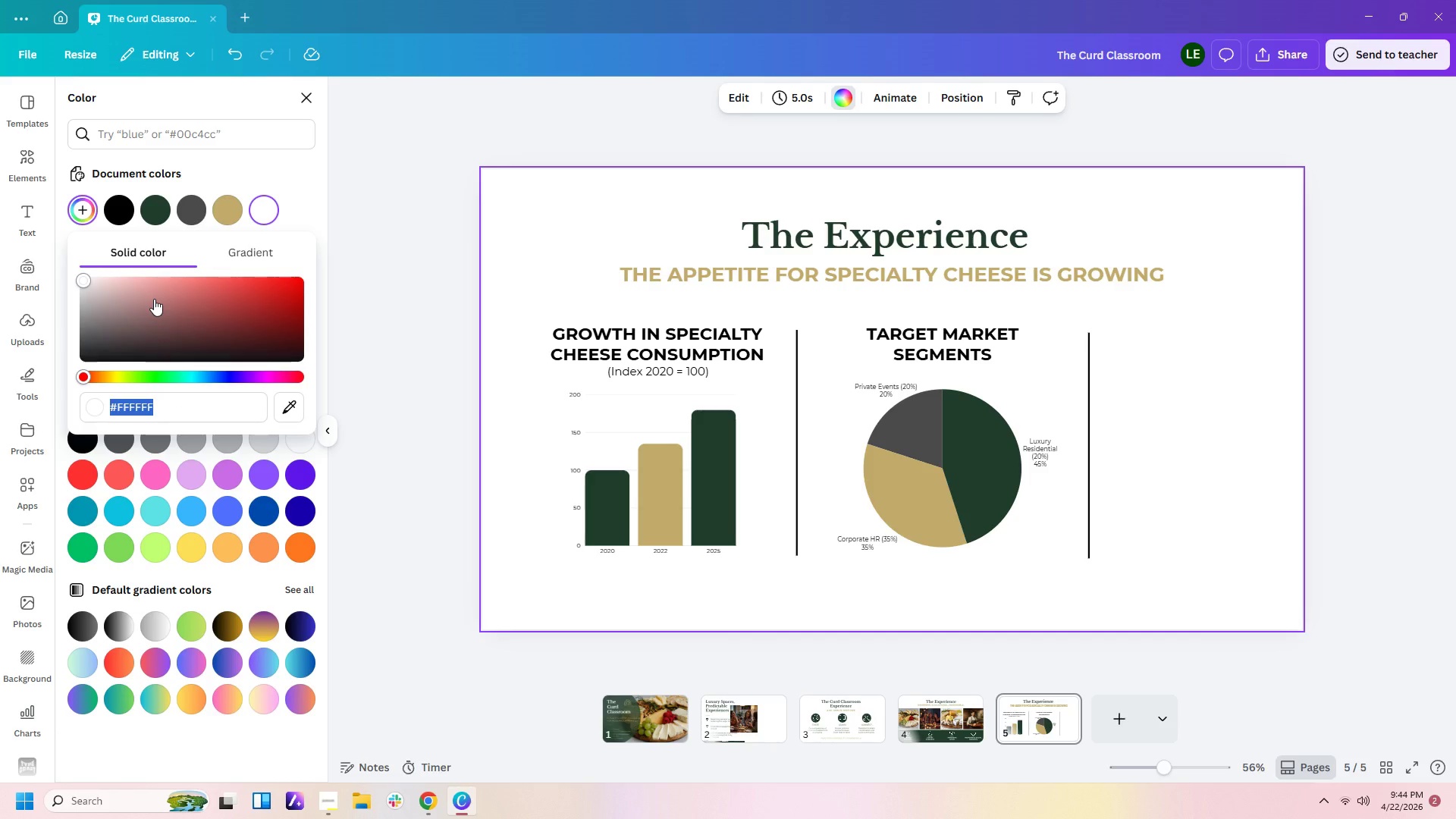 
type(f5f1e8)
 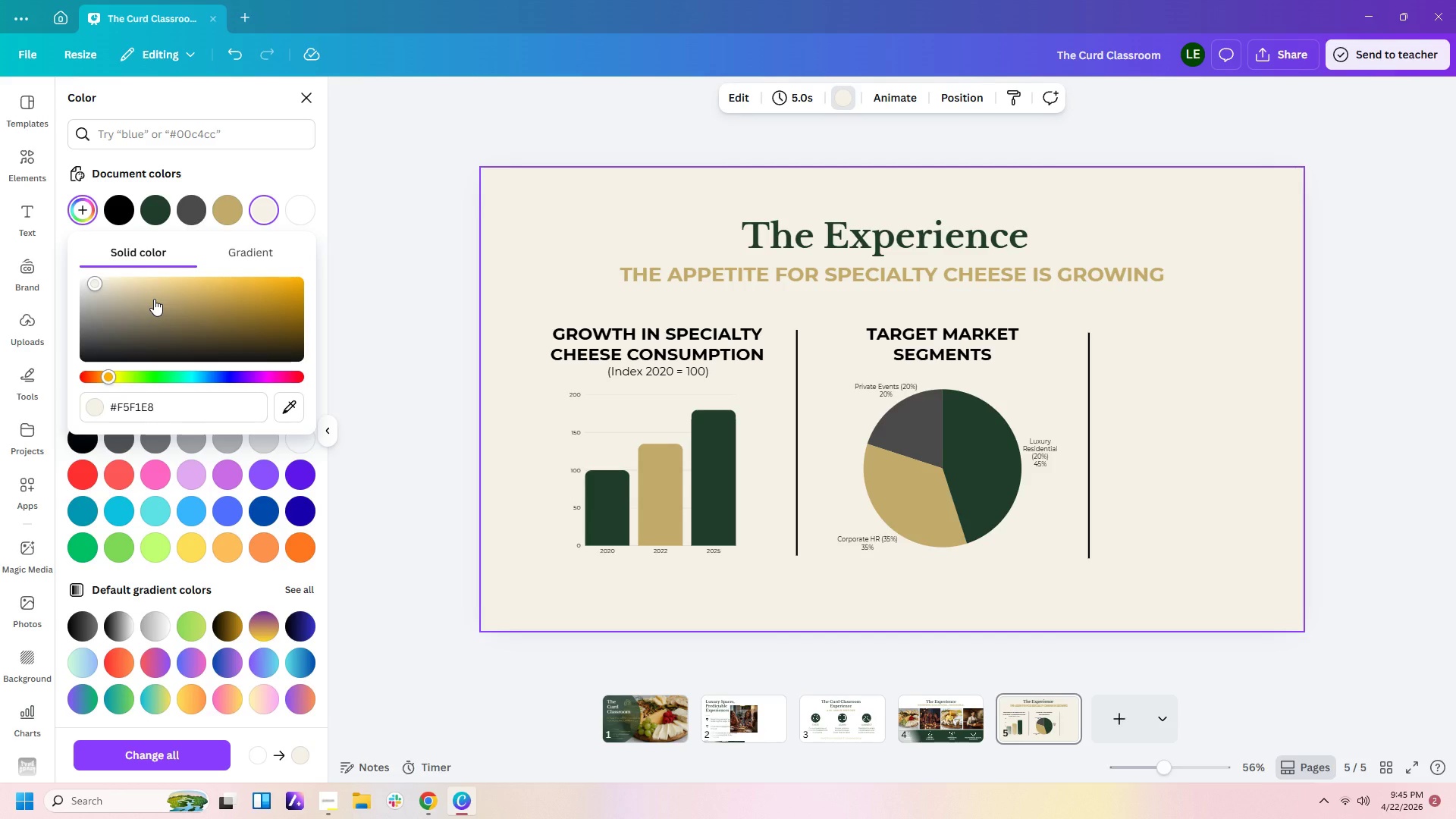 
key(Enter)
 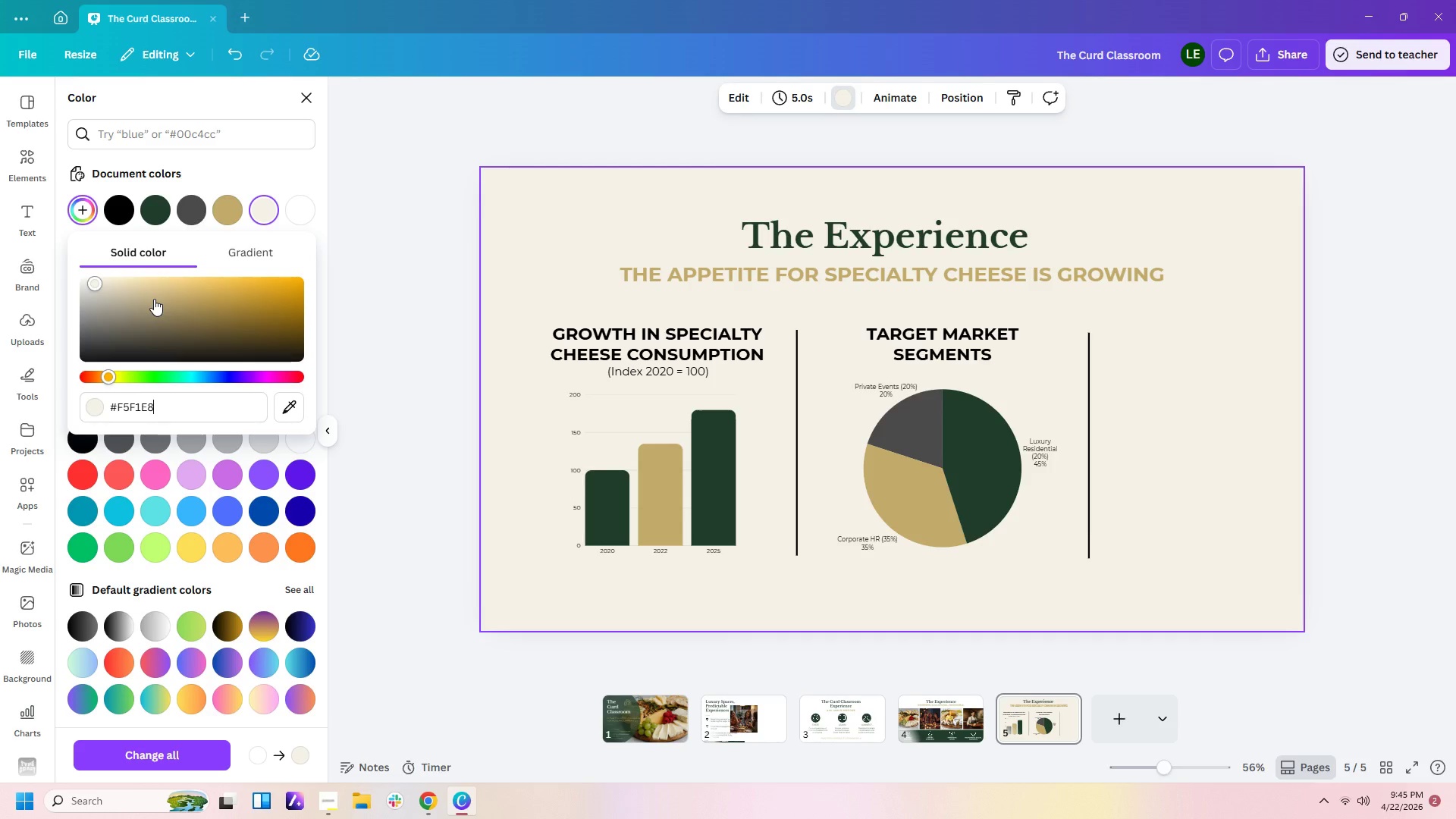 
wait(8.09)
 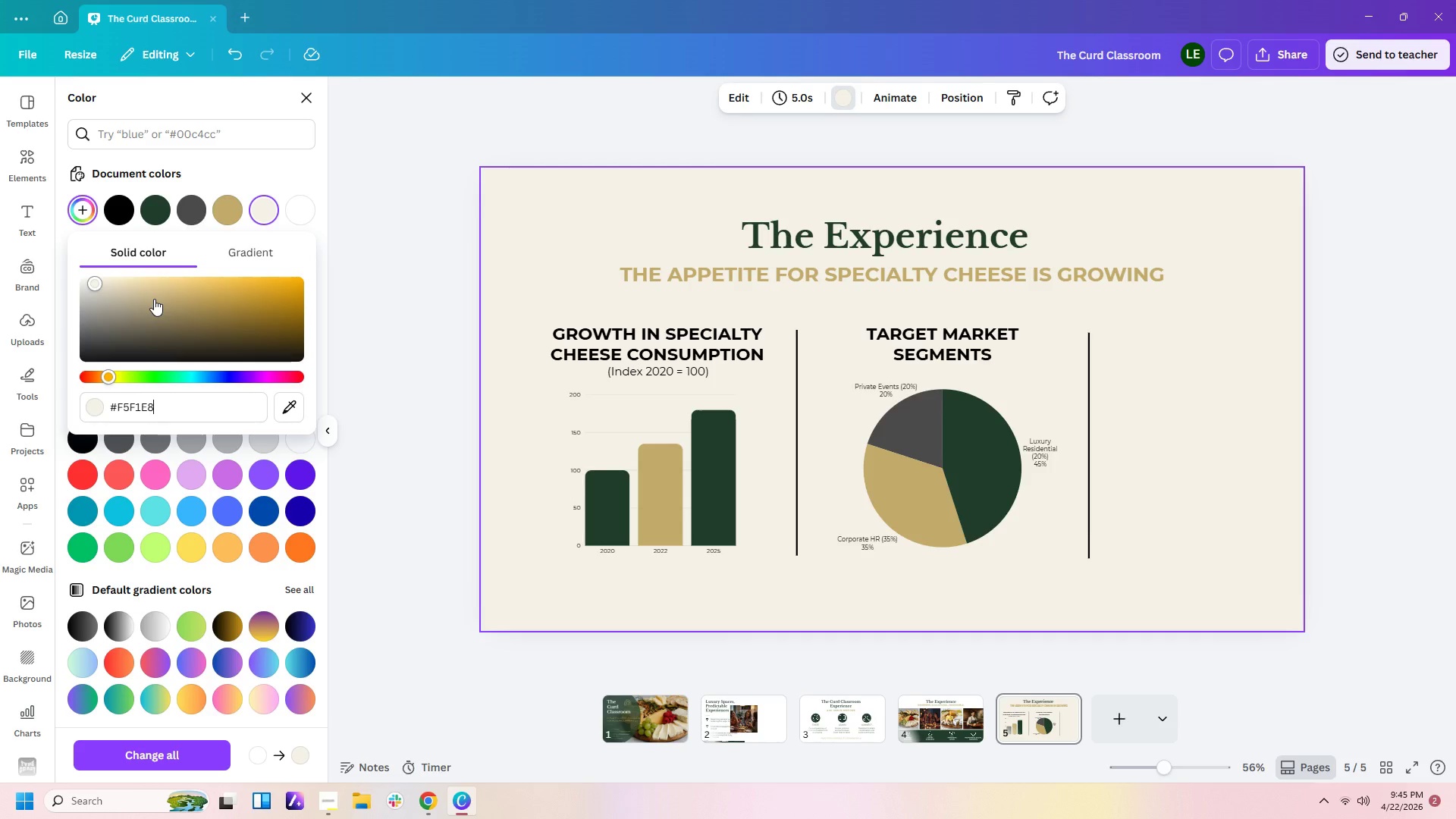 
double_click([1056, 482])
 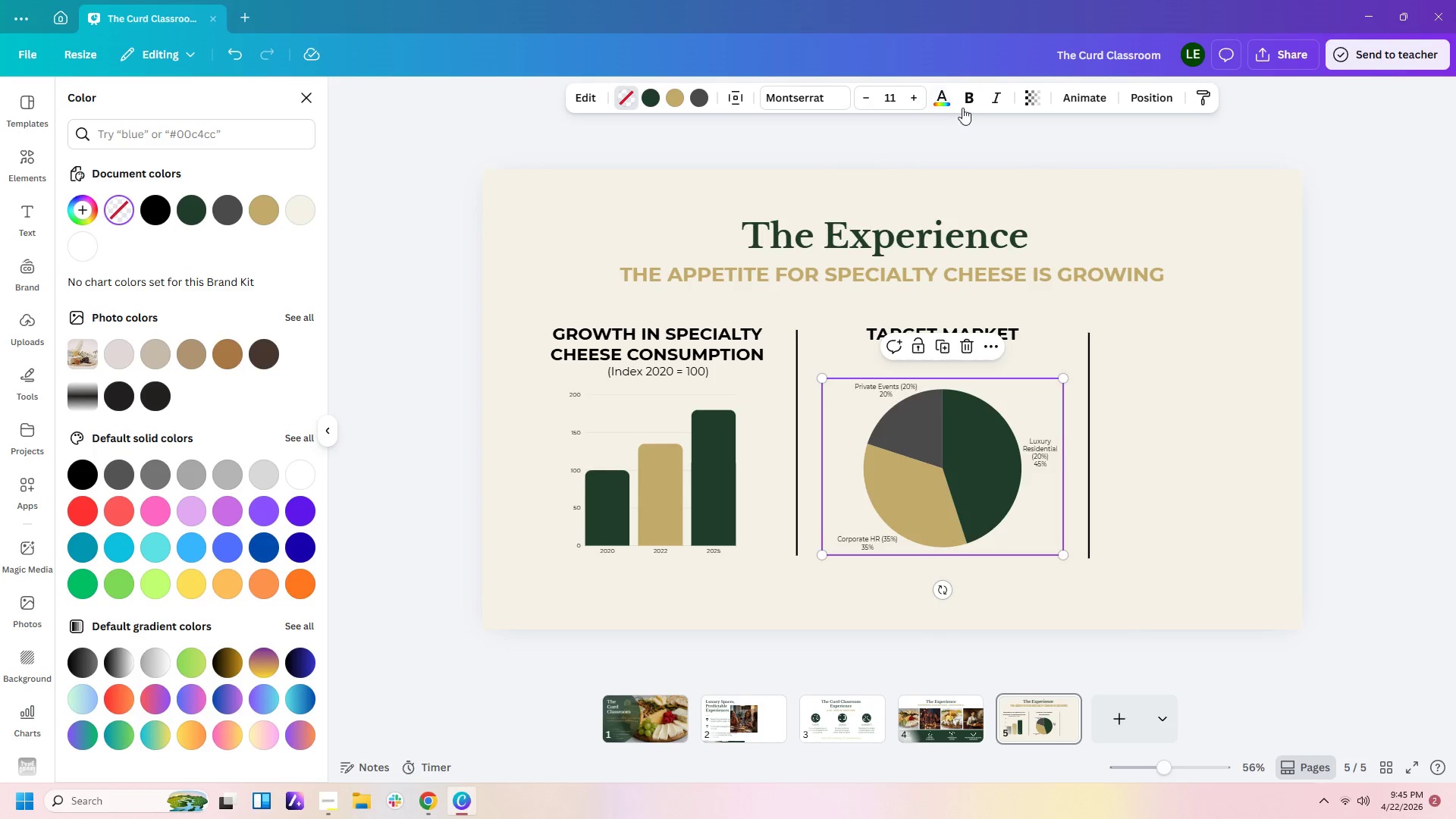 
left_click([970, 105])
 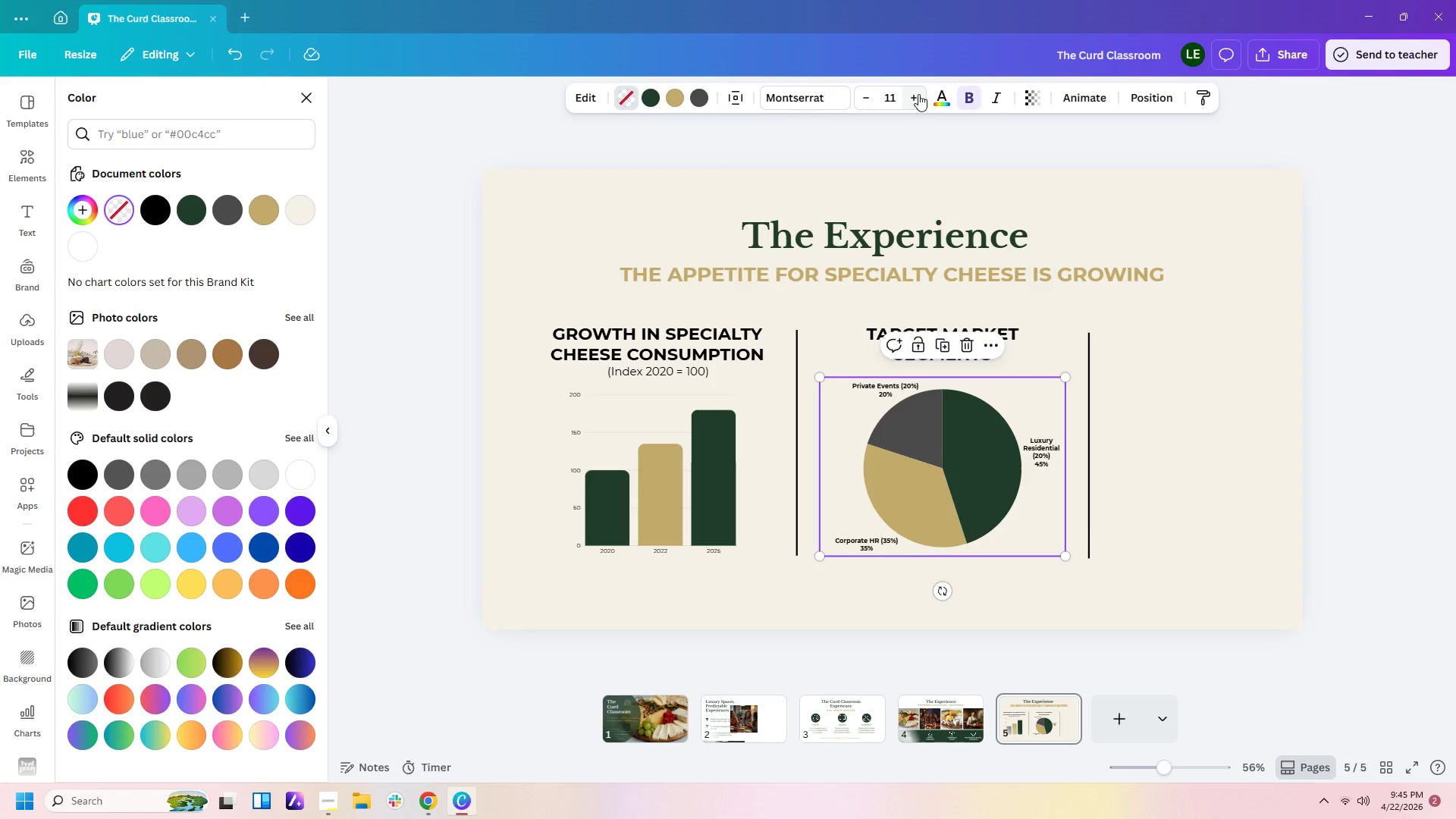 
double_click([918, 94])
 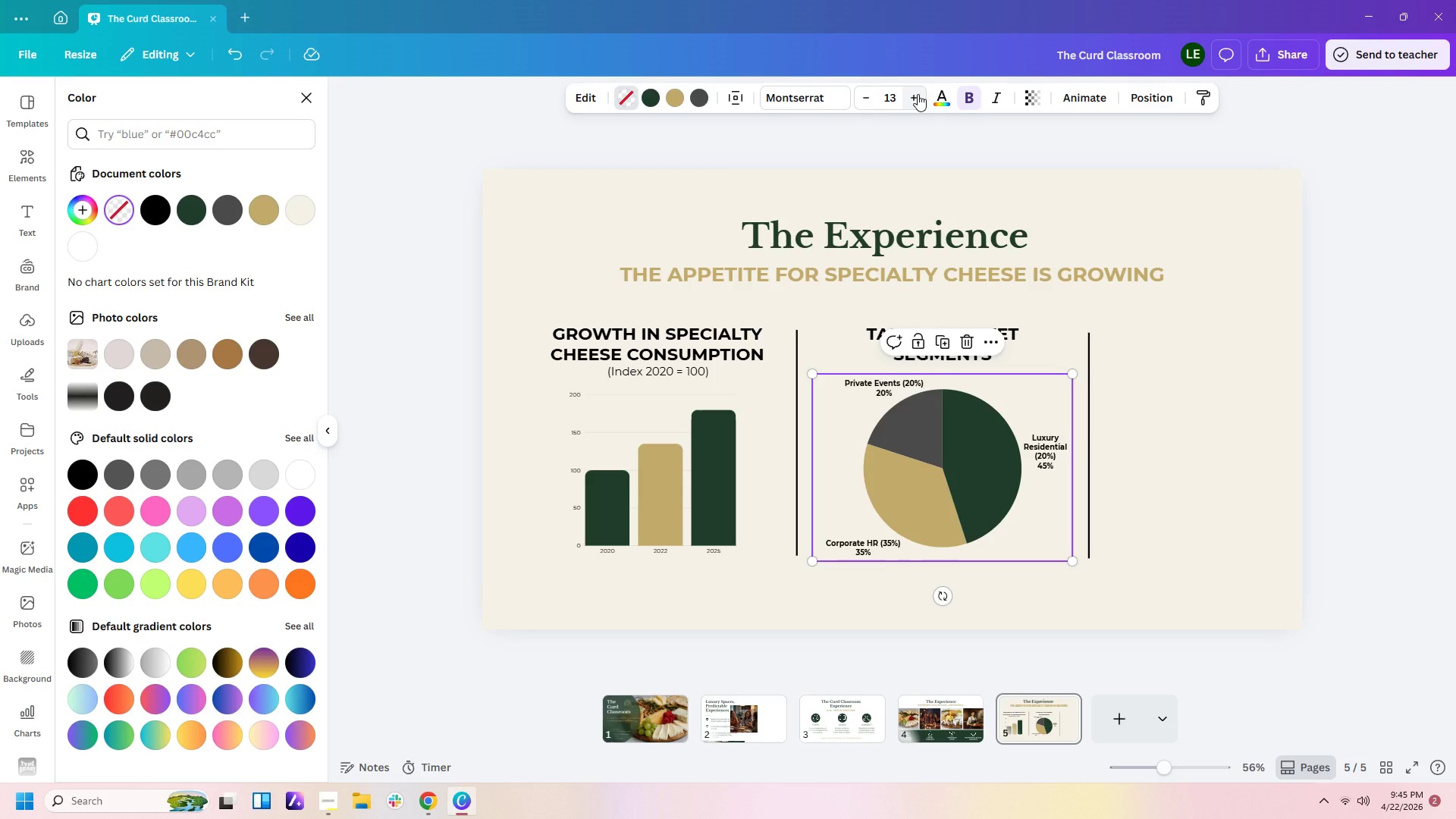 
left_click([918, 94])
 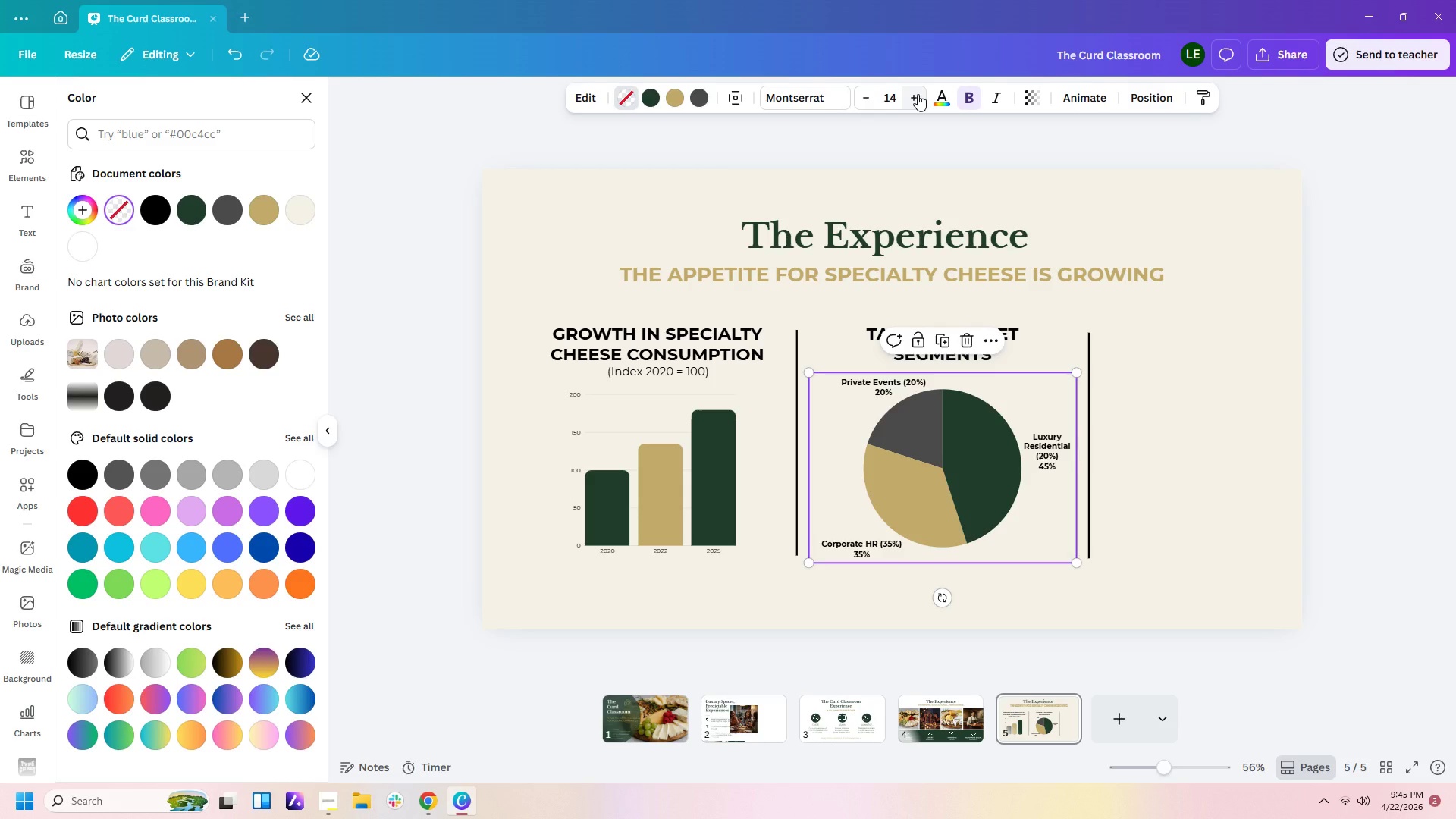 
left_click([918, 94])
 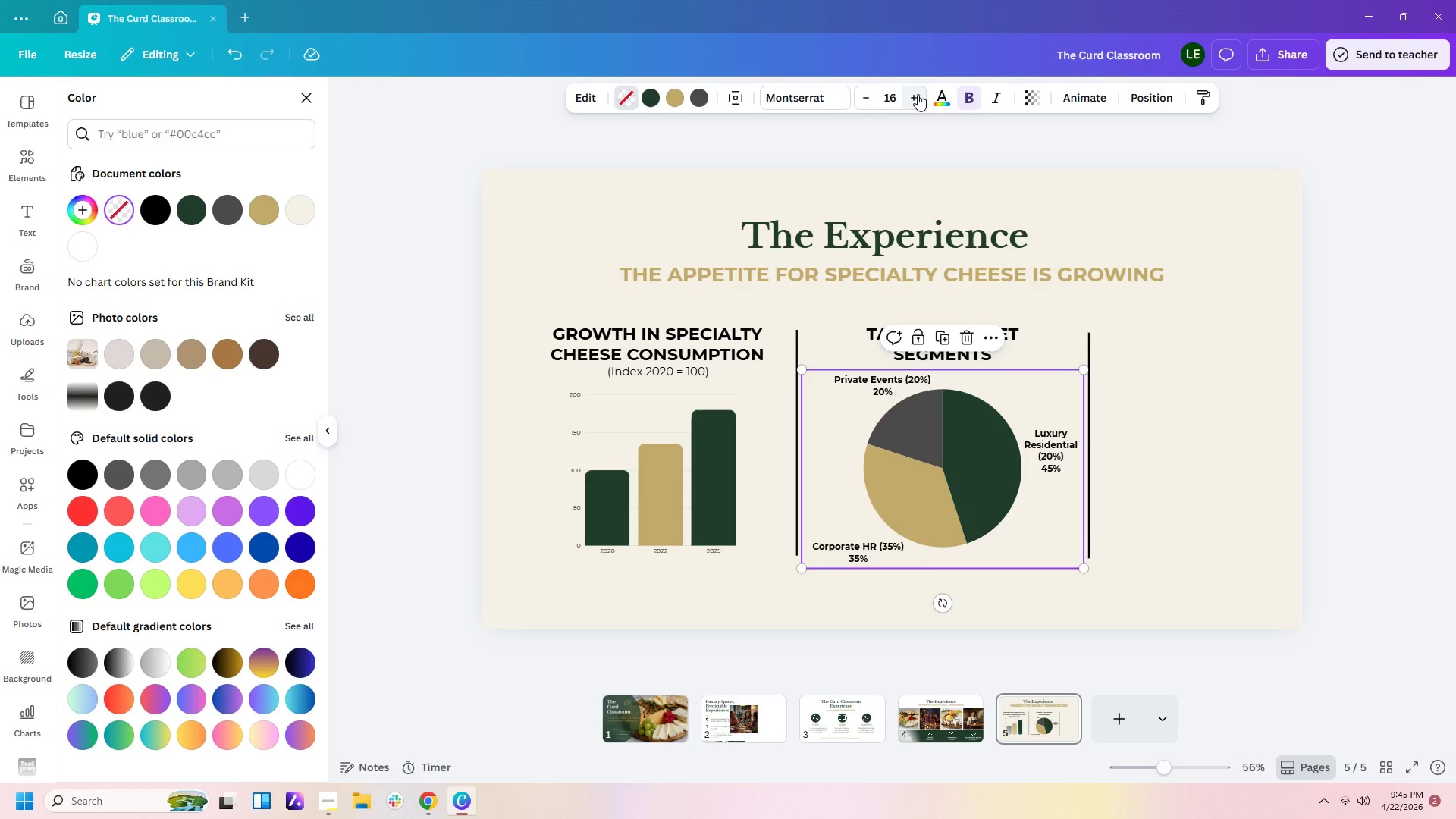 
double_click([918, 94])
 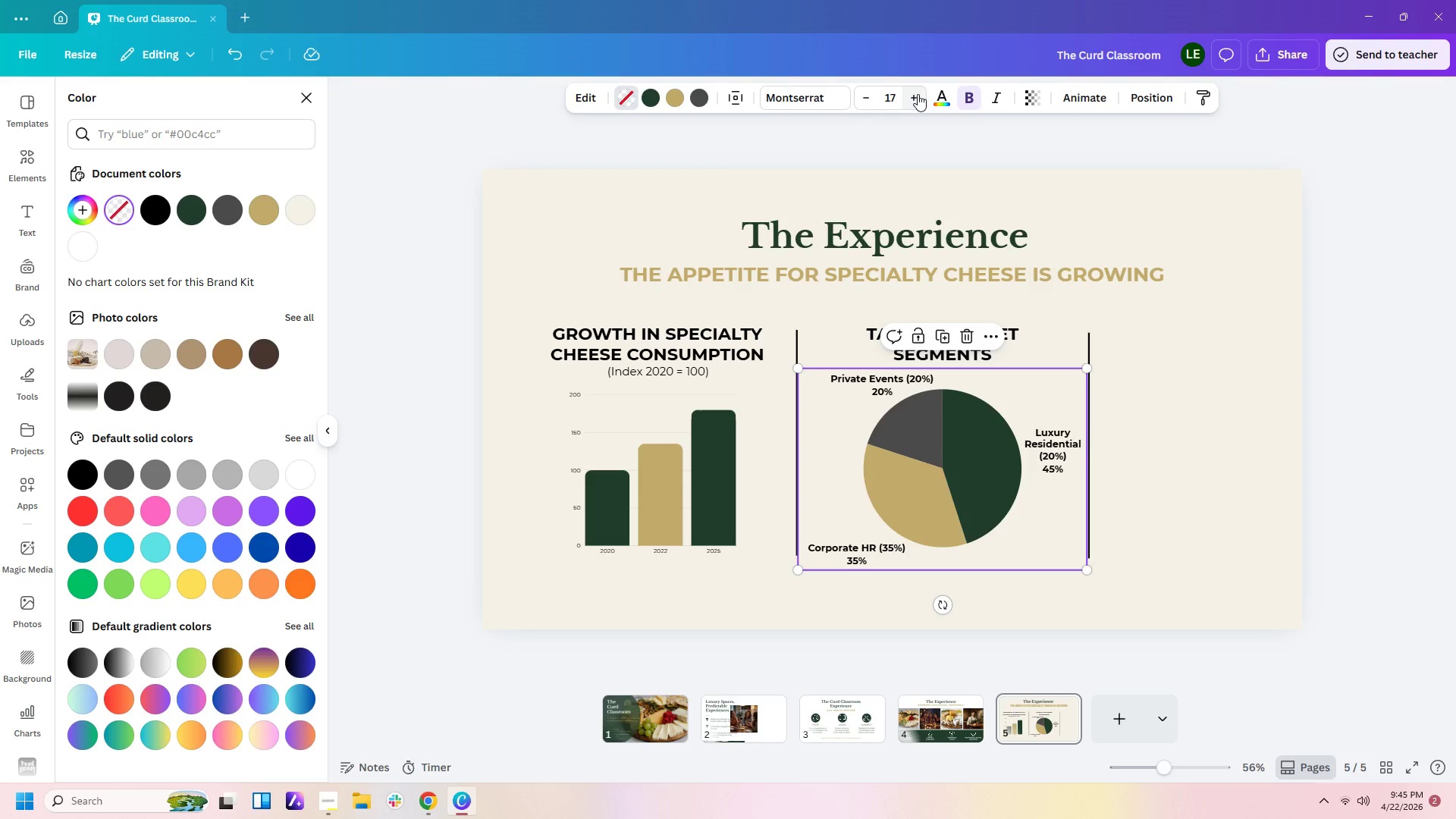 
left_click([918, 94])
 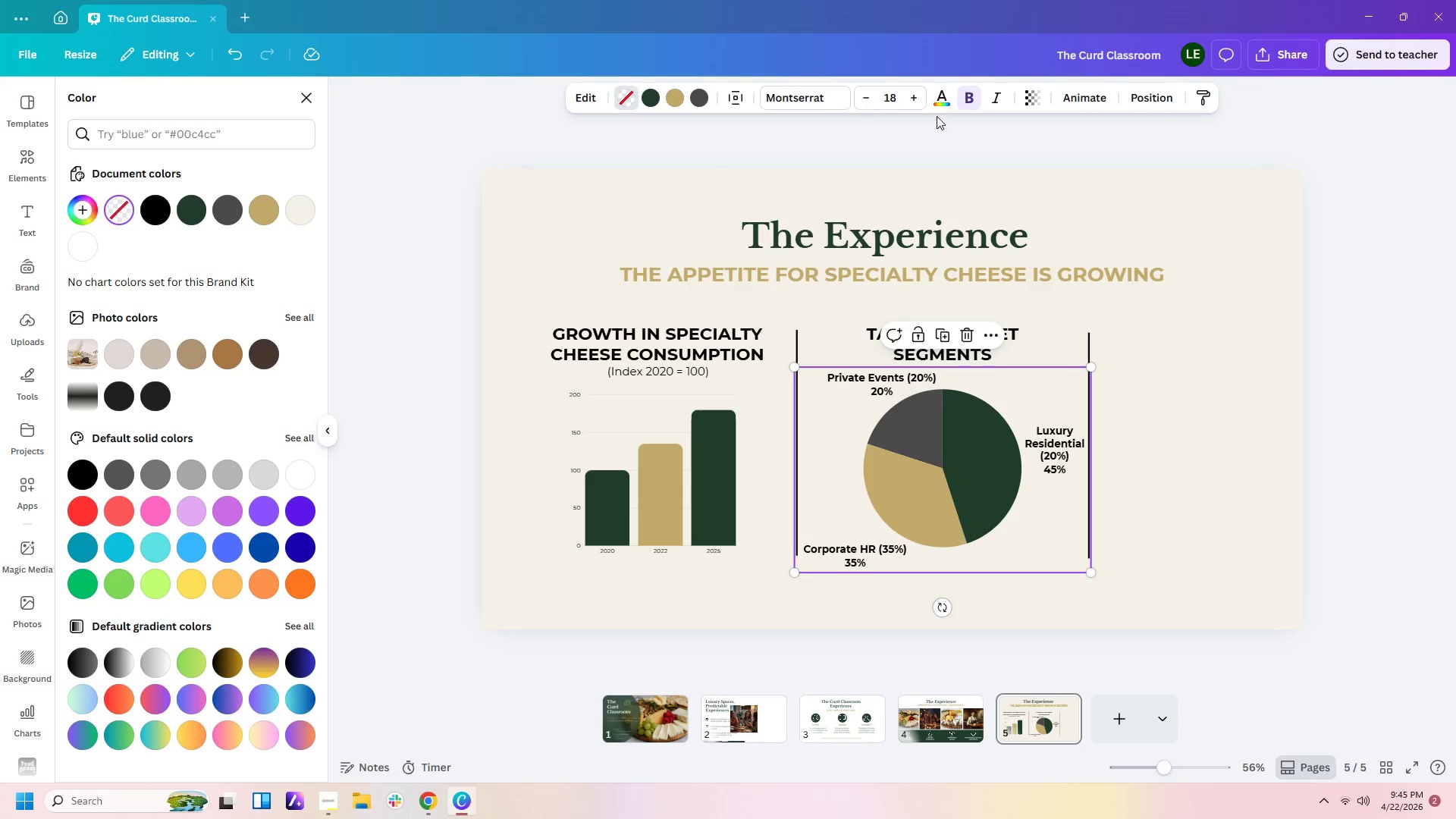 
left_click([986, 103])
 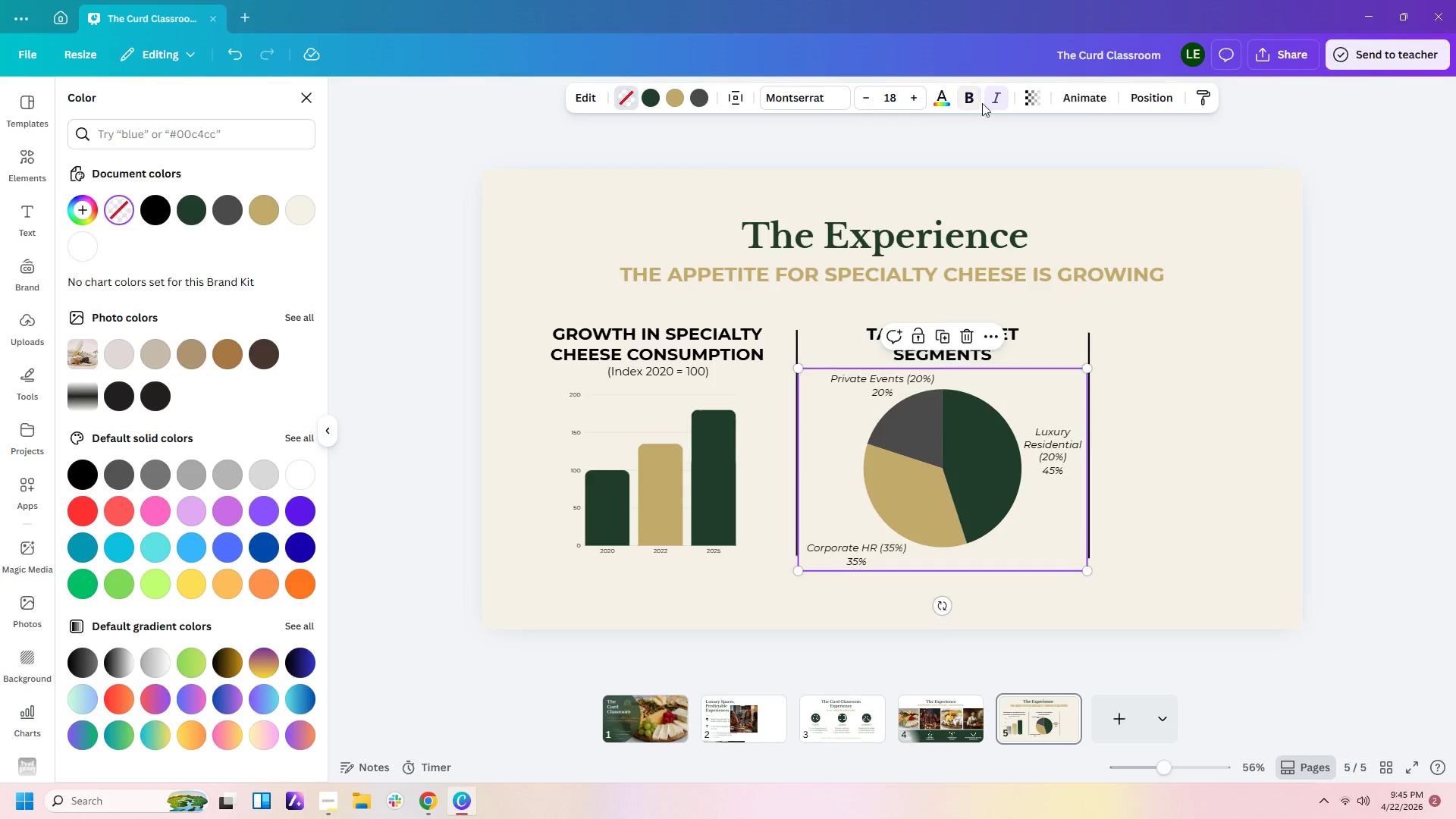 
double_click([989, 103])
 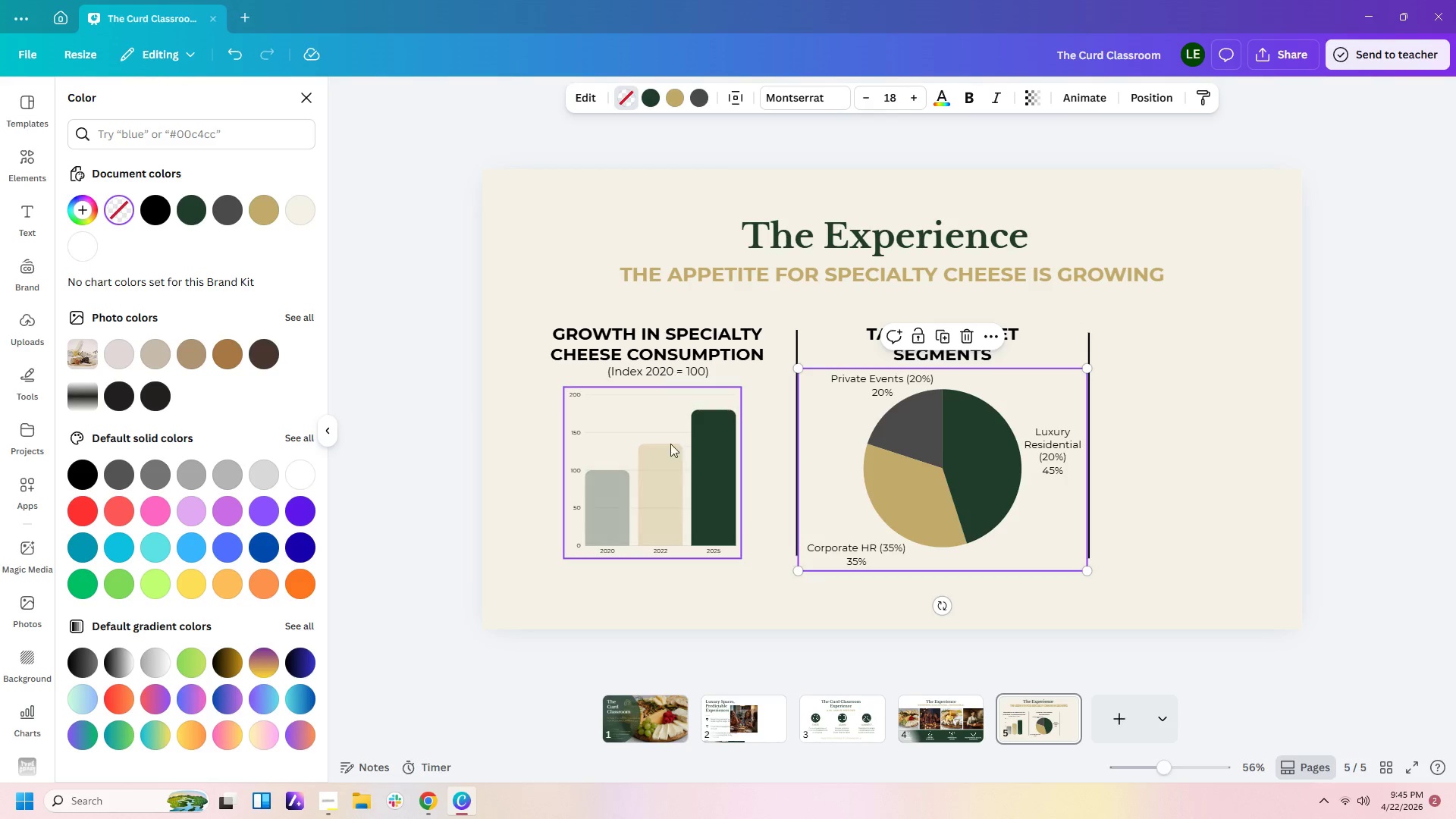 
left_click([650, 435])
 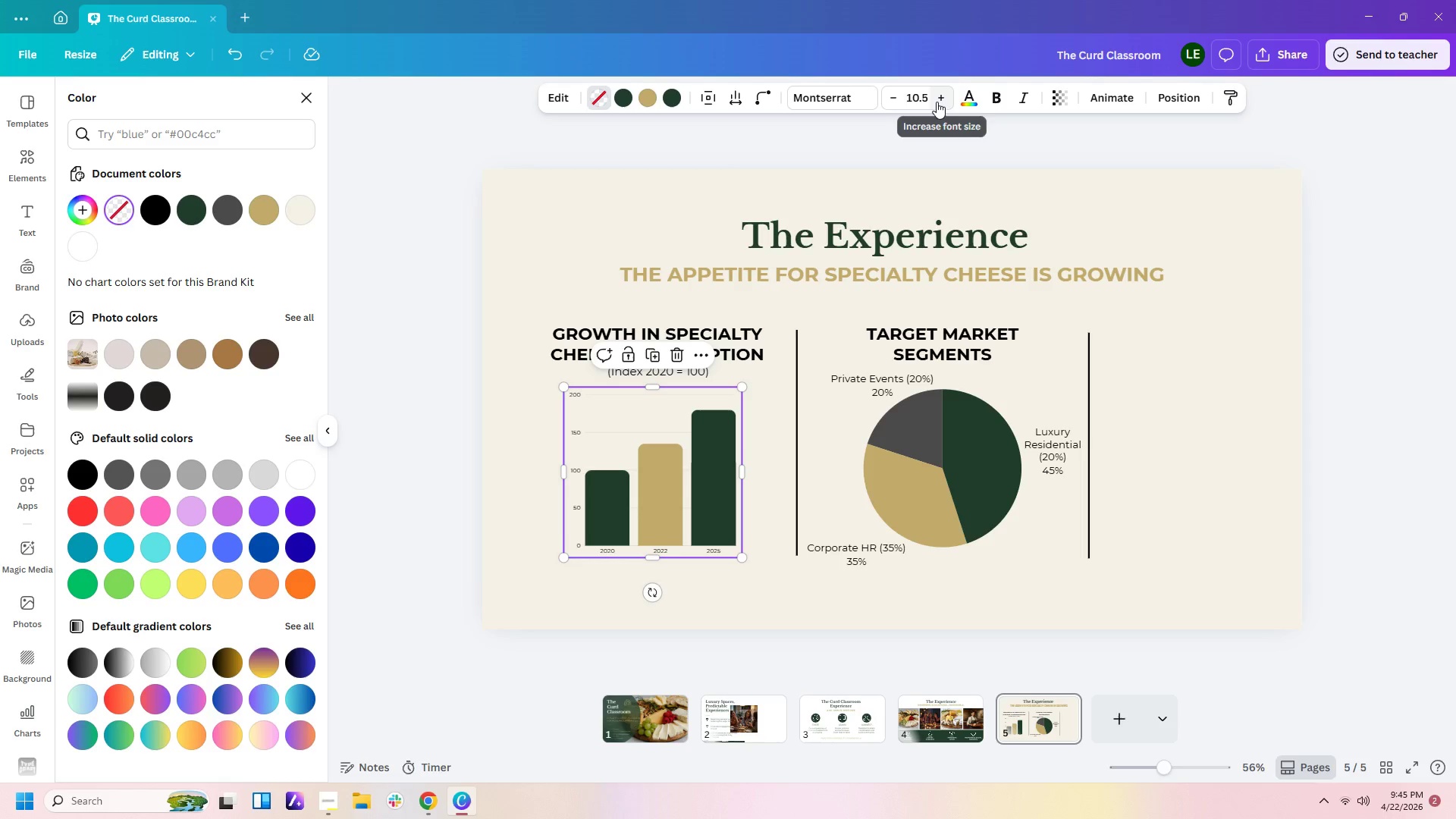 
double_click([922, 101])
 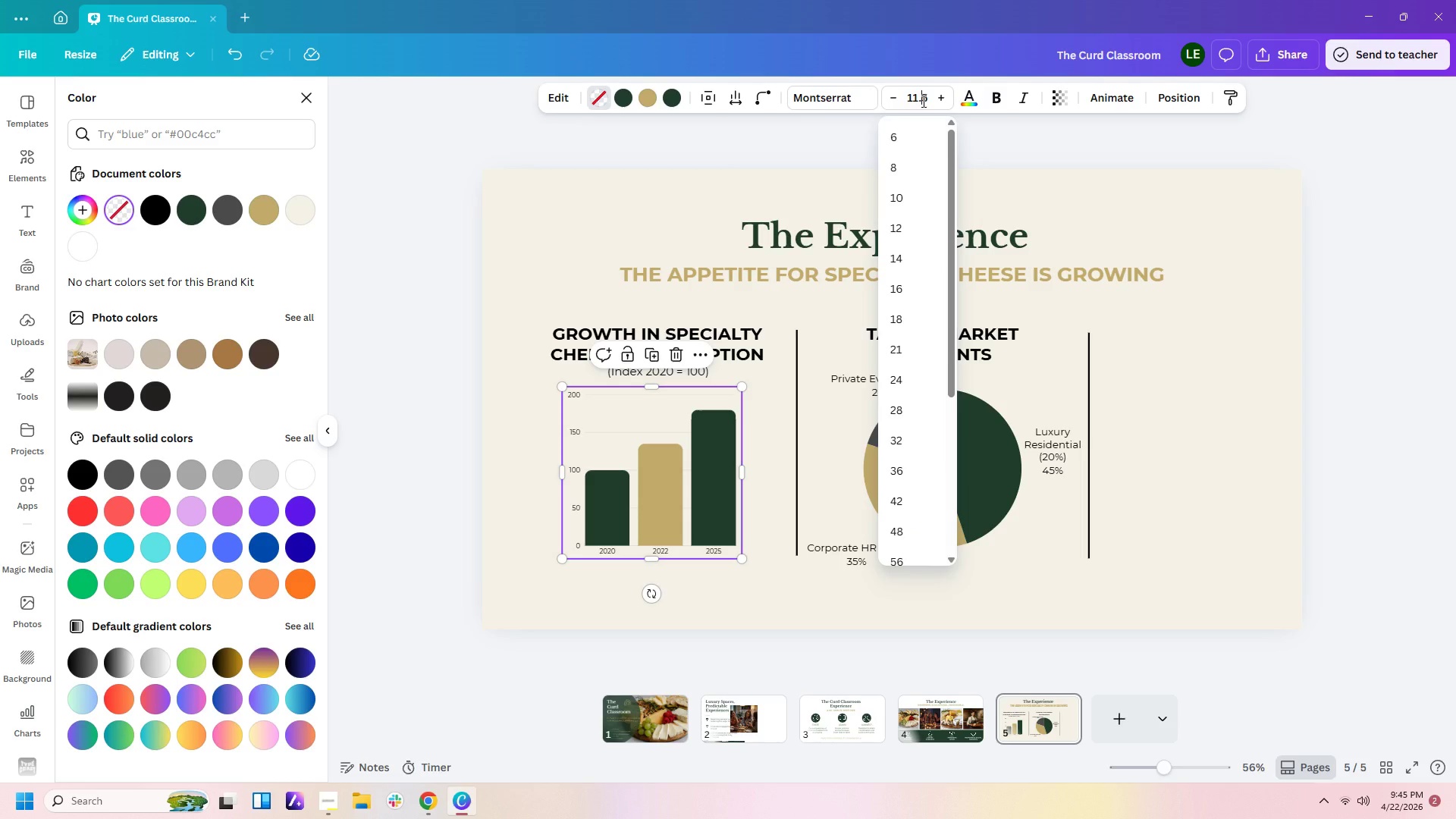 
key(Delete)
 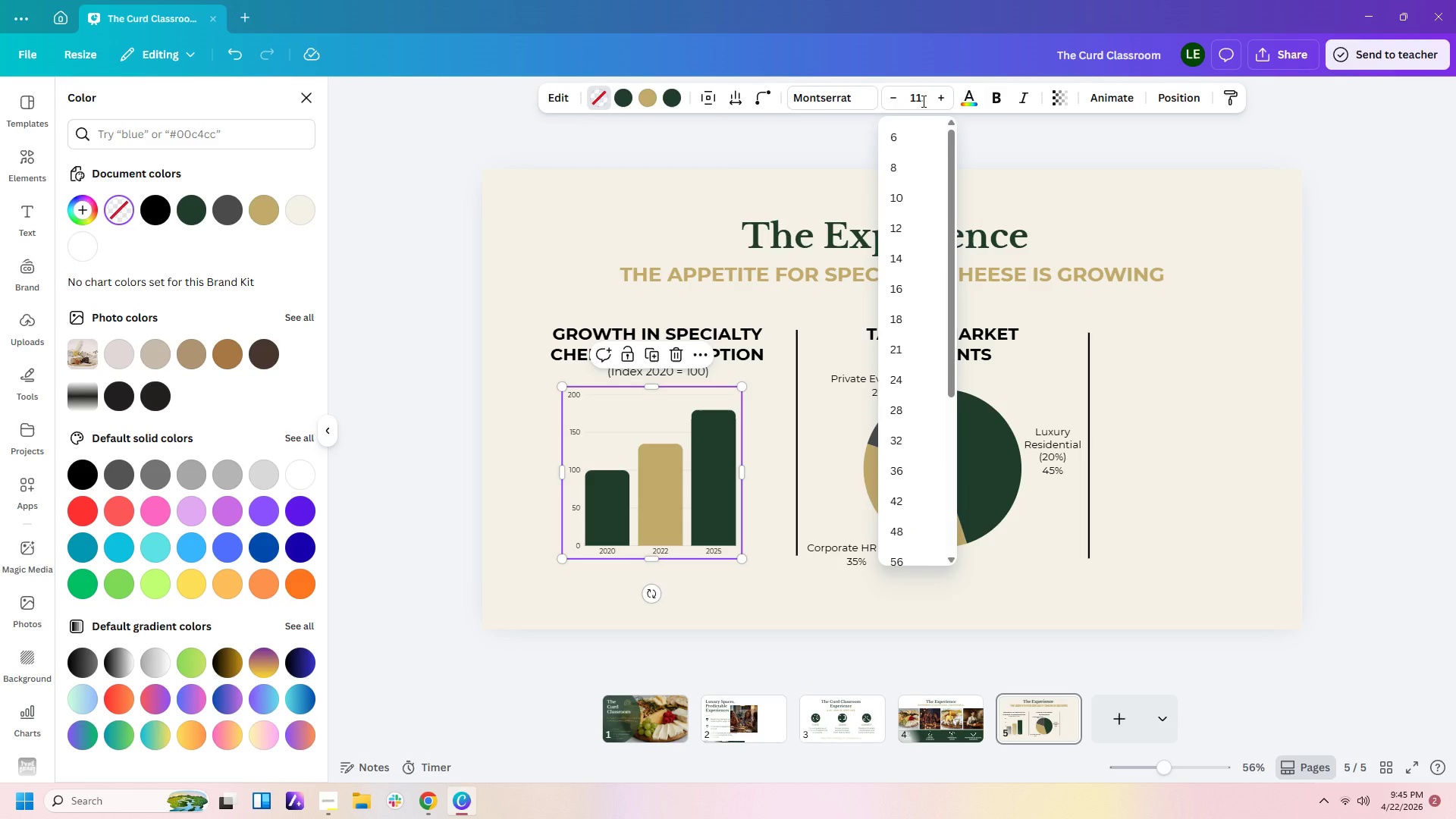 
key(Delete)
 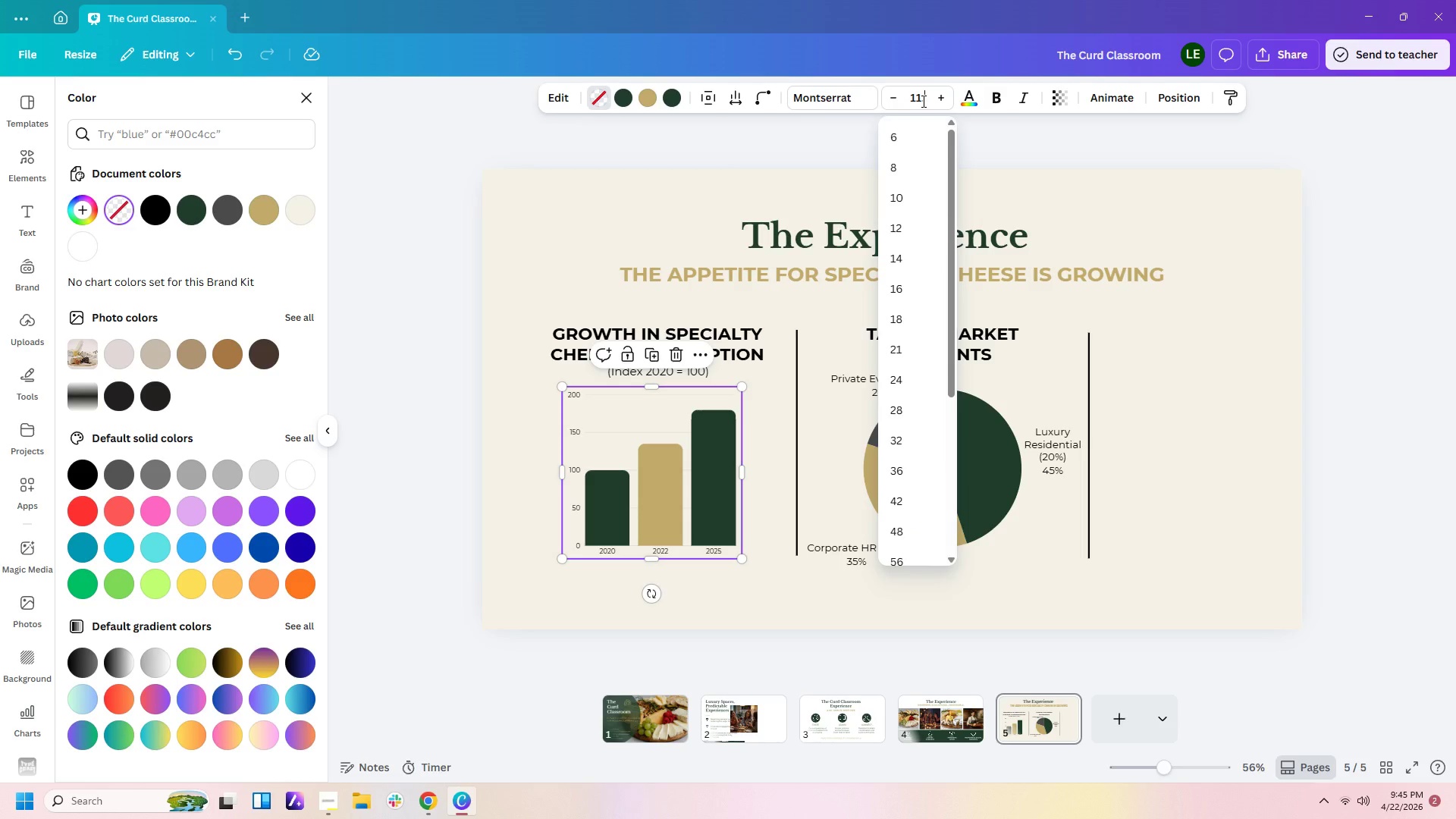 
key(Backspace)
 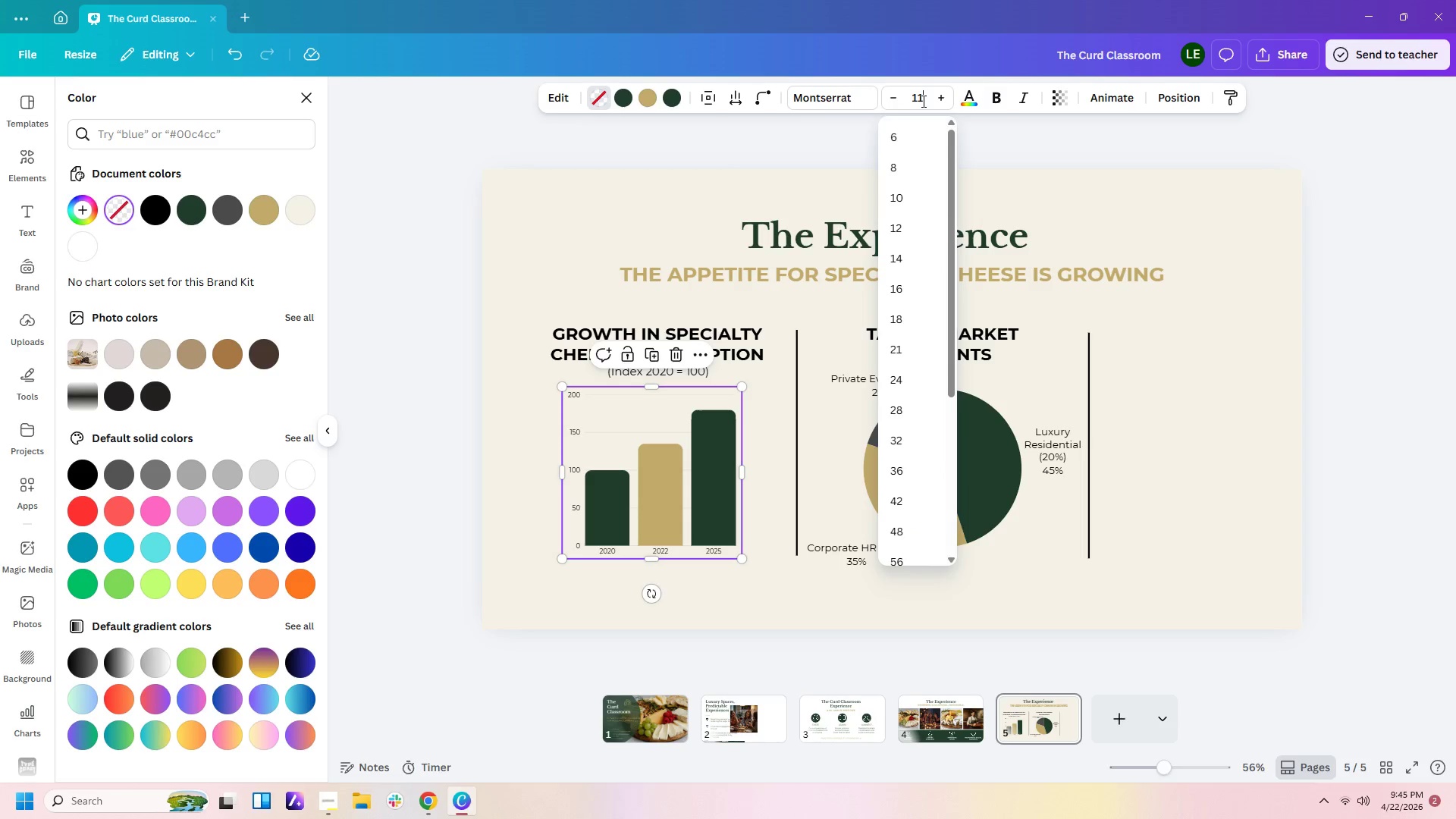 
key(Backspace)
 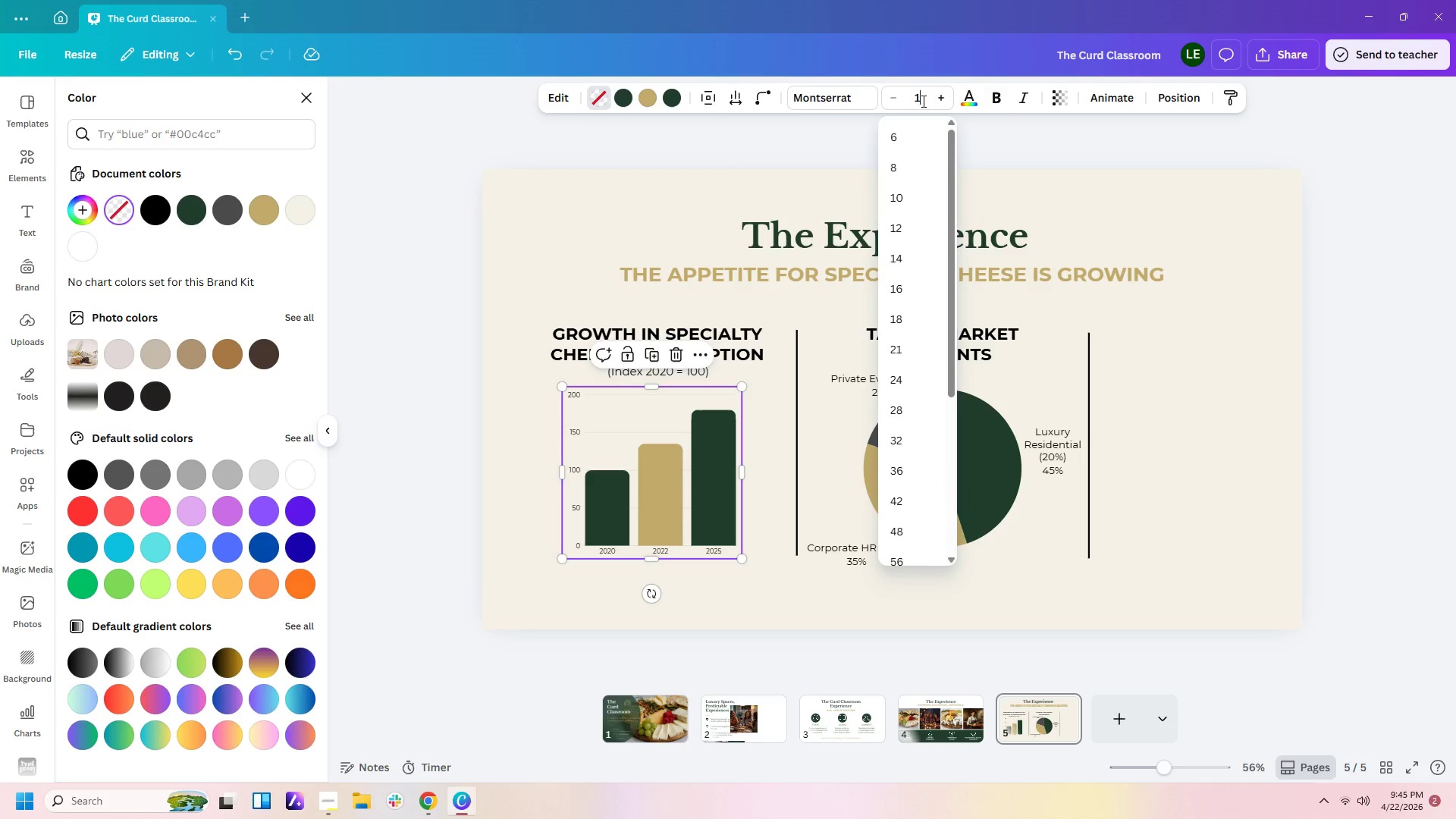 
key(Backspace)
 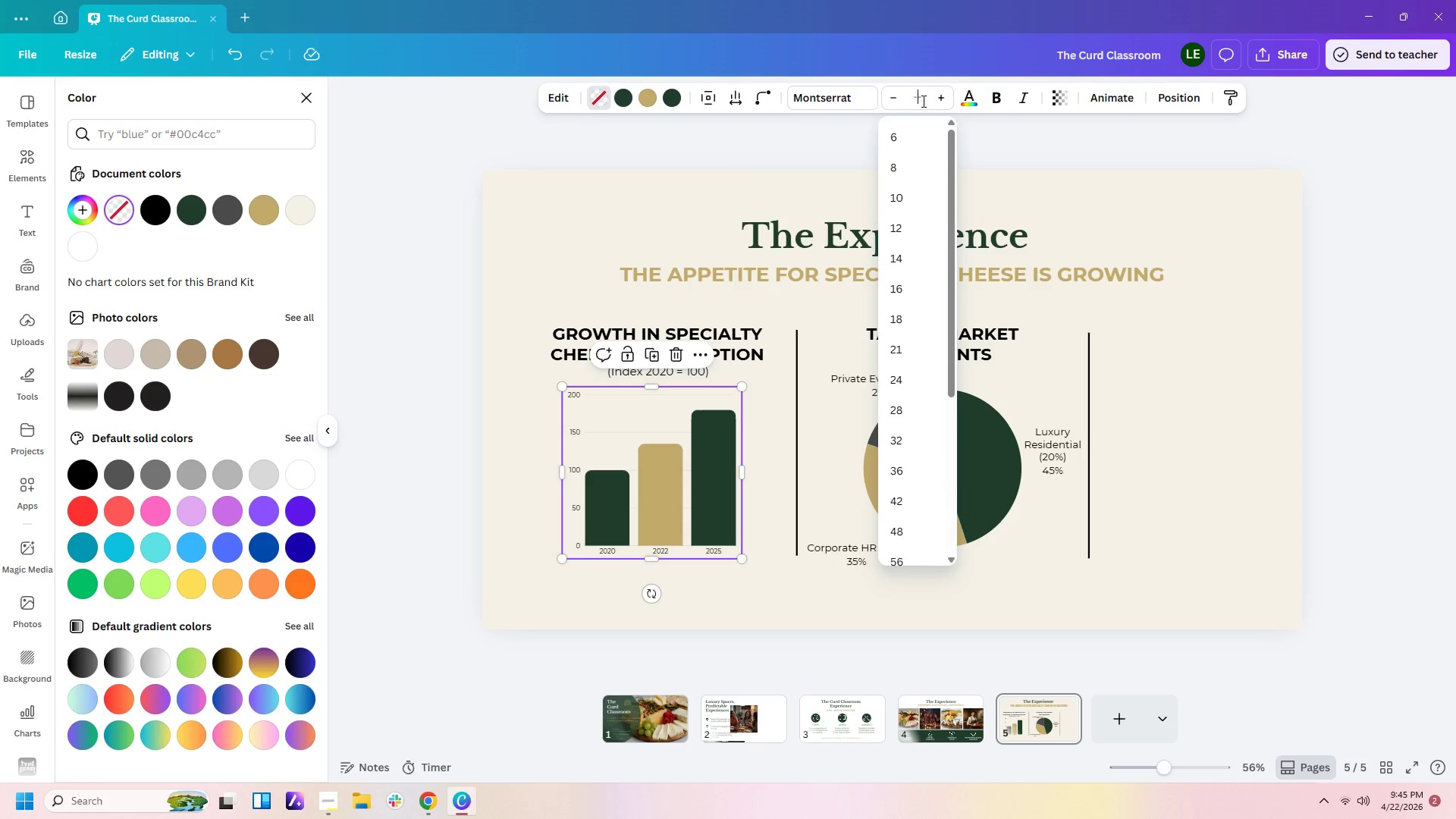 
key(Backspace)
 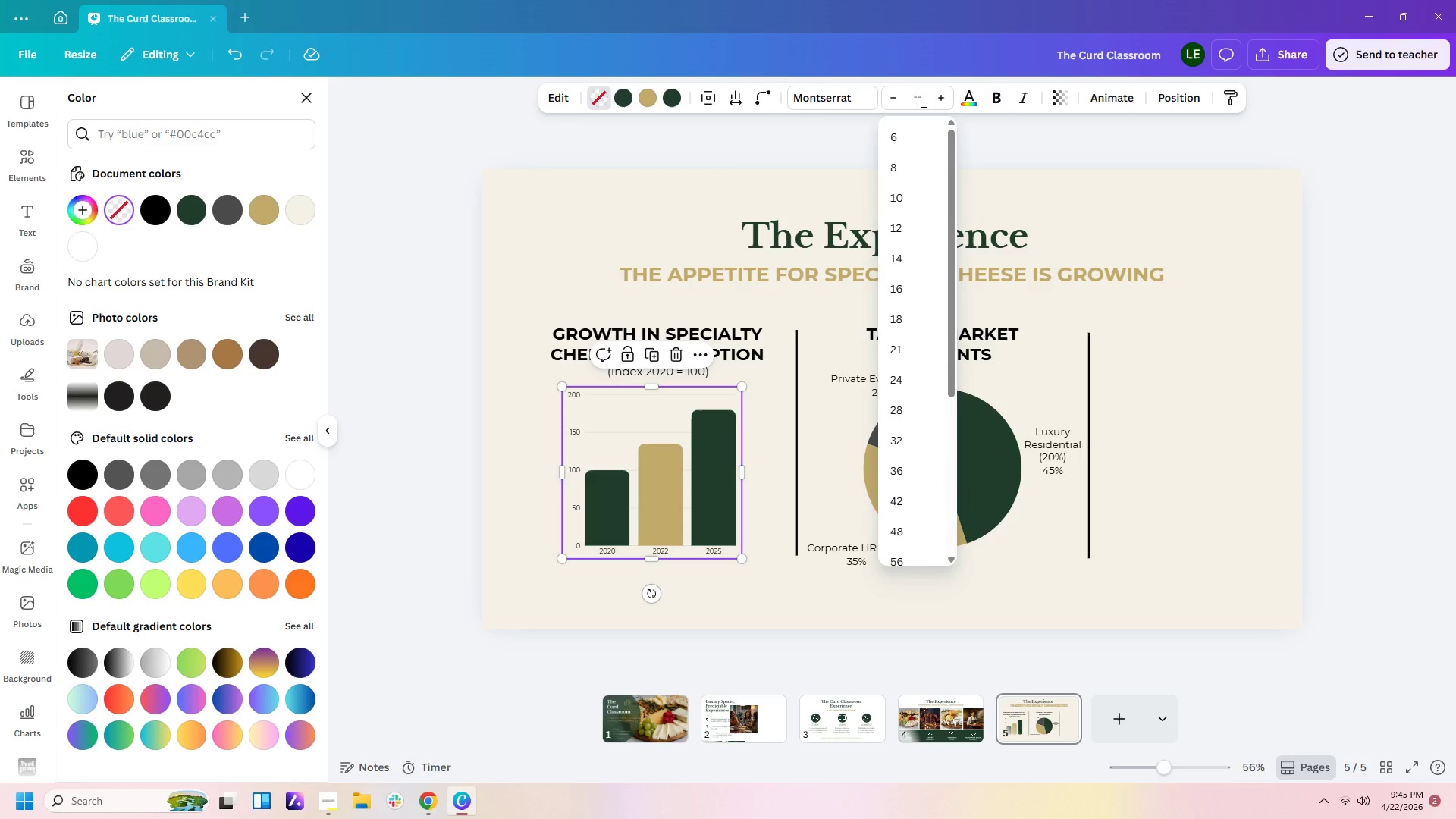 
key(Numpad1)
 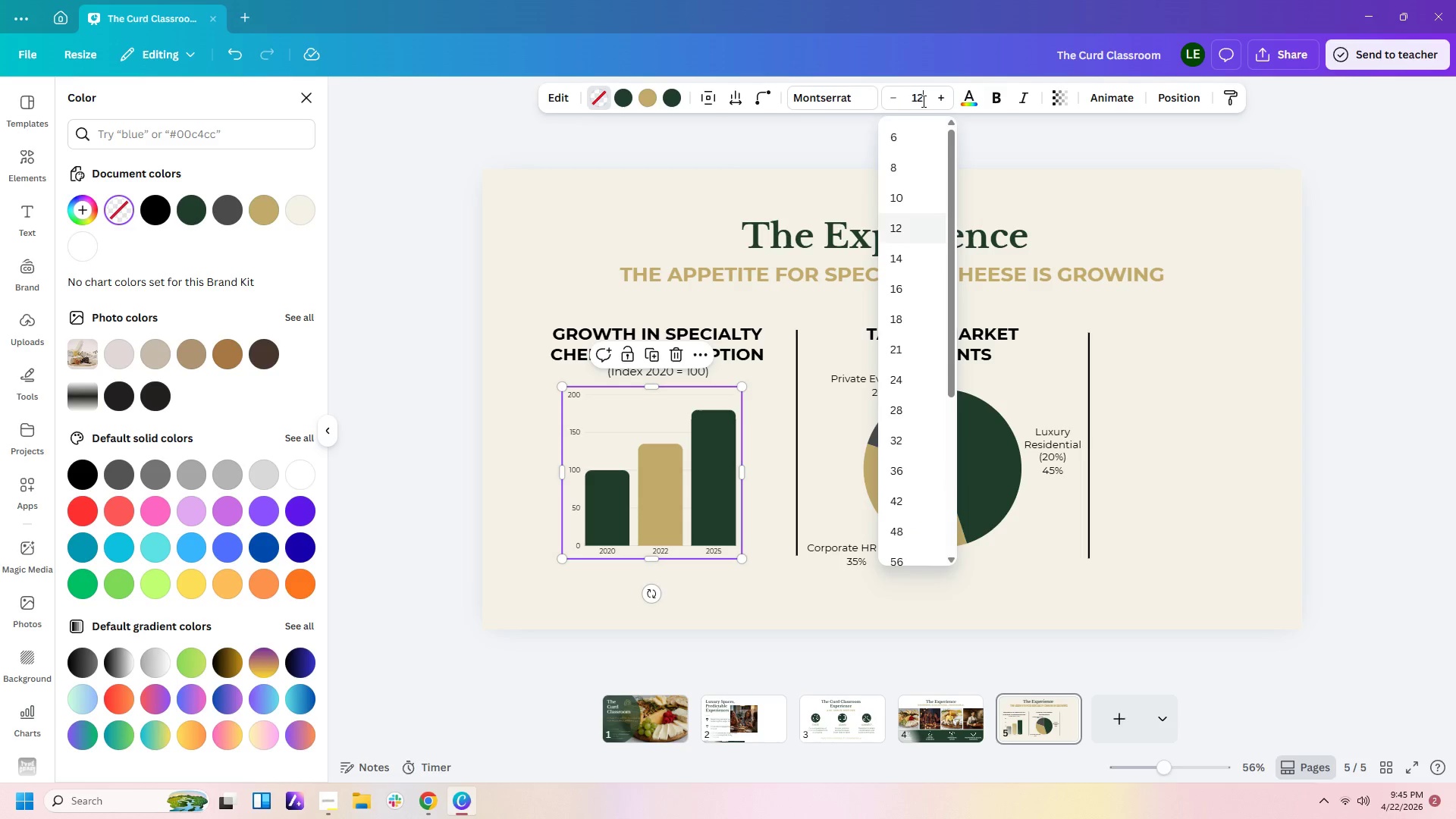 
key(Numpad2)
 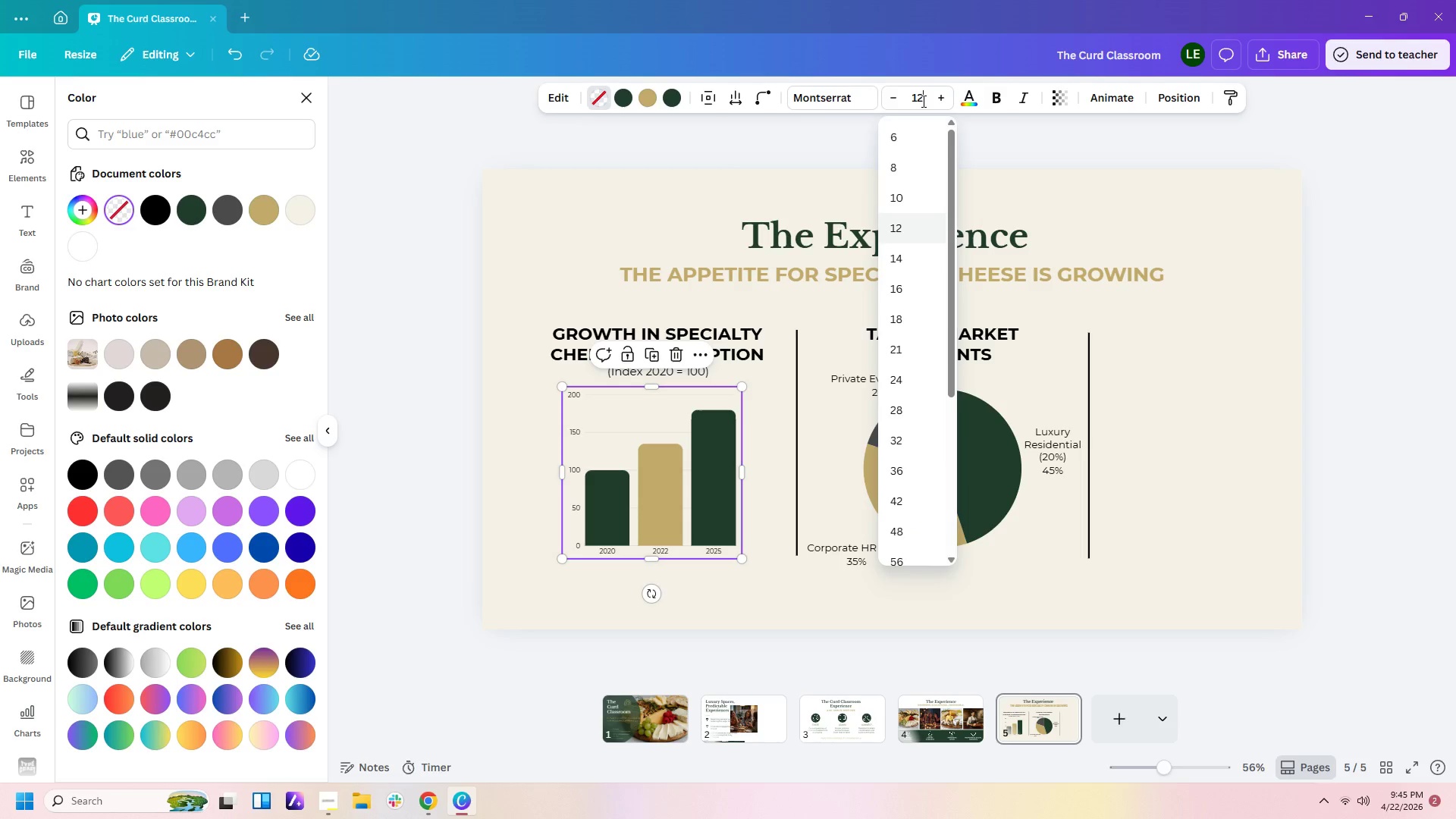 
key(Enter)
 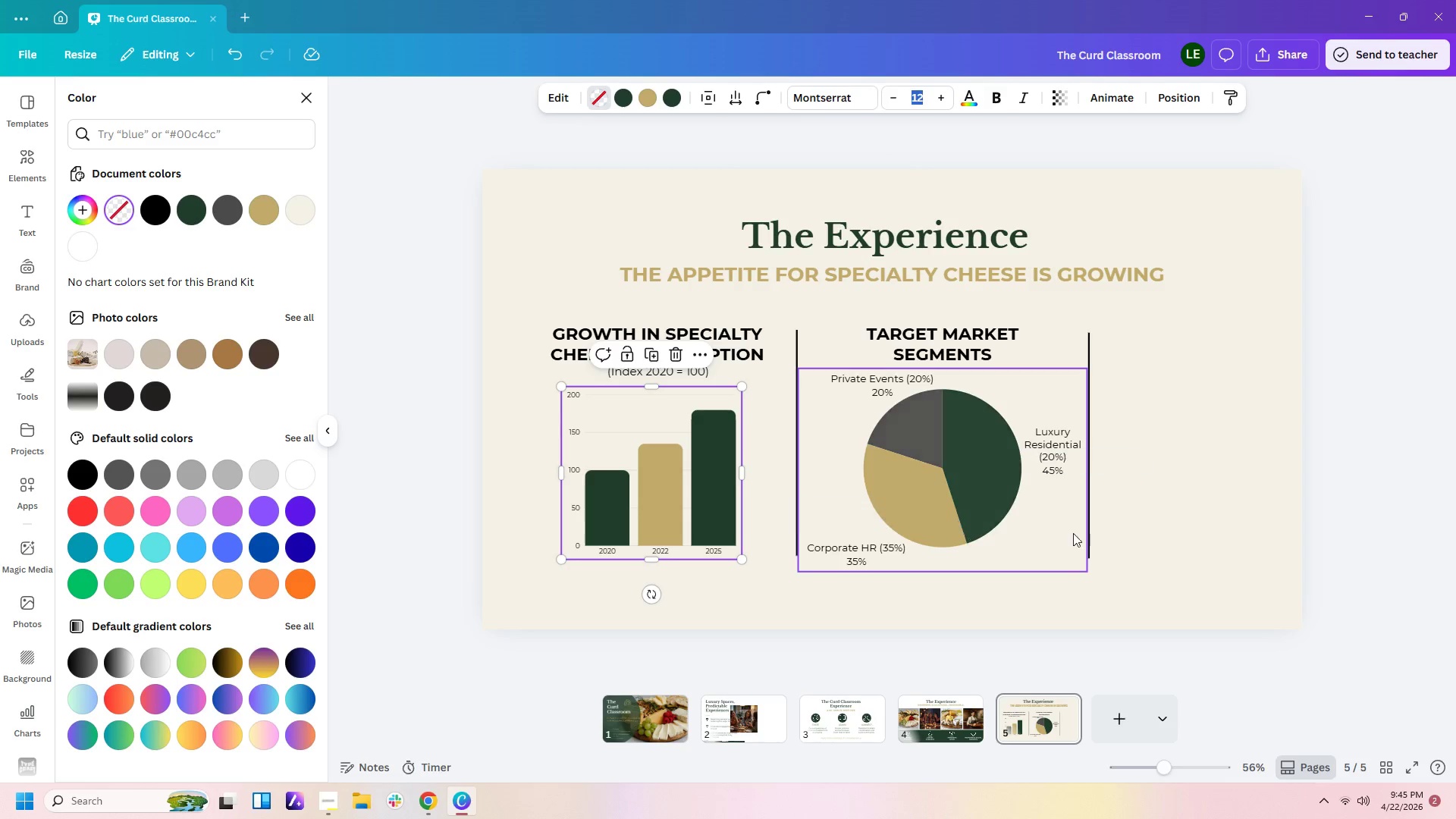 
left_click([1191, 561])
 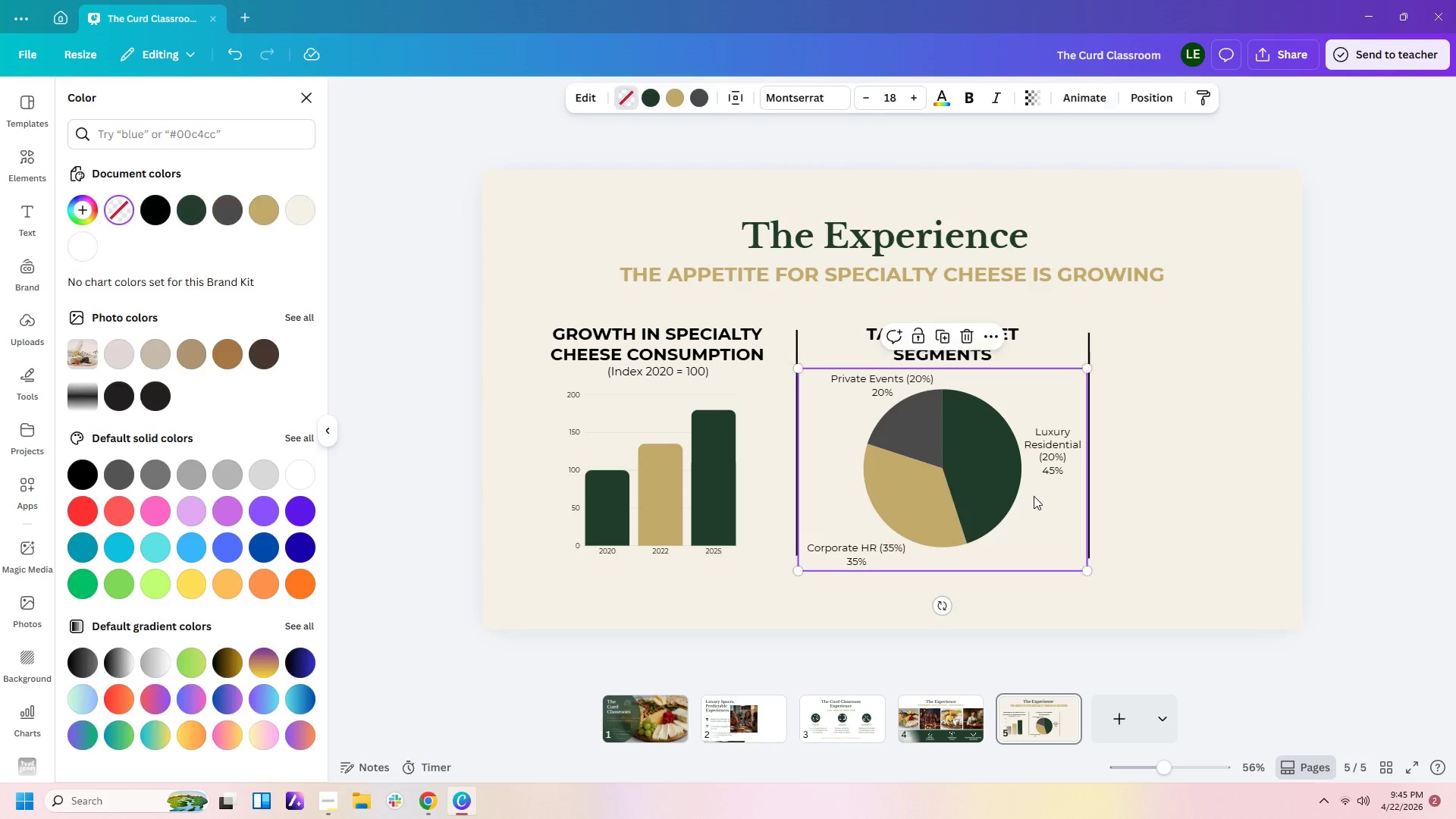 
wait(7.58)
 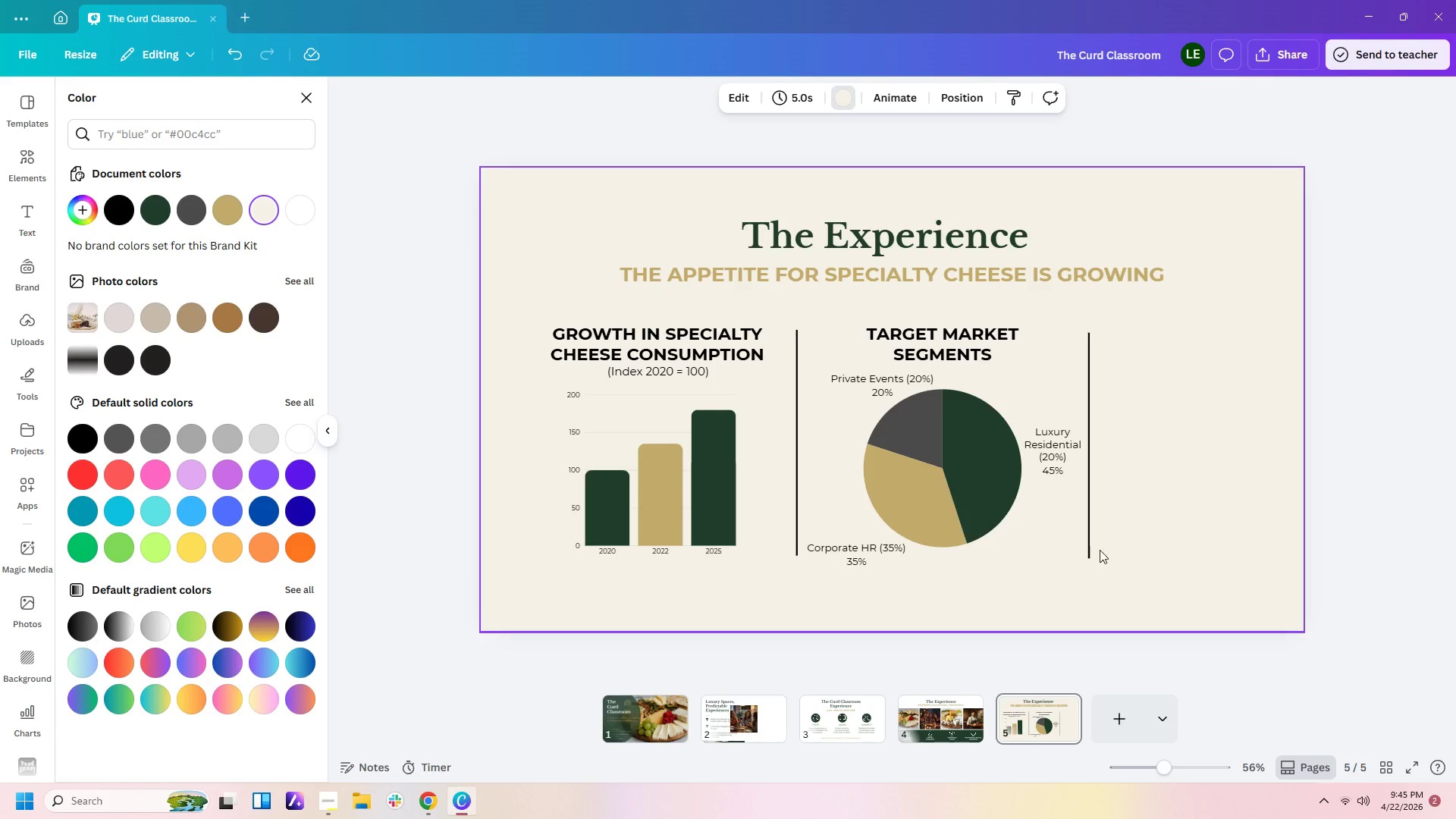 
left_click([1237, 441])
 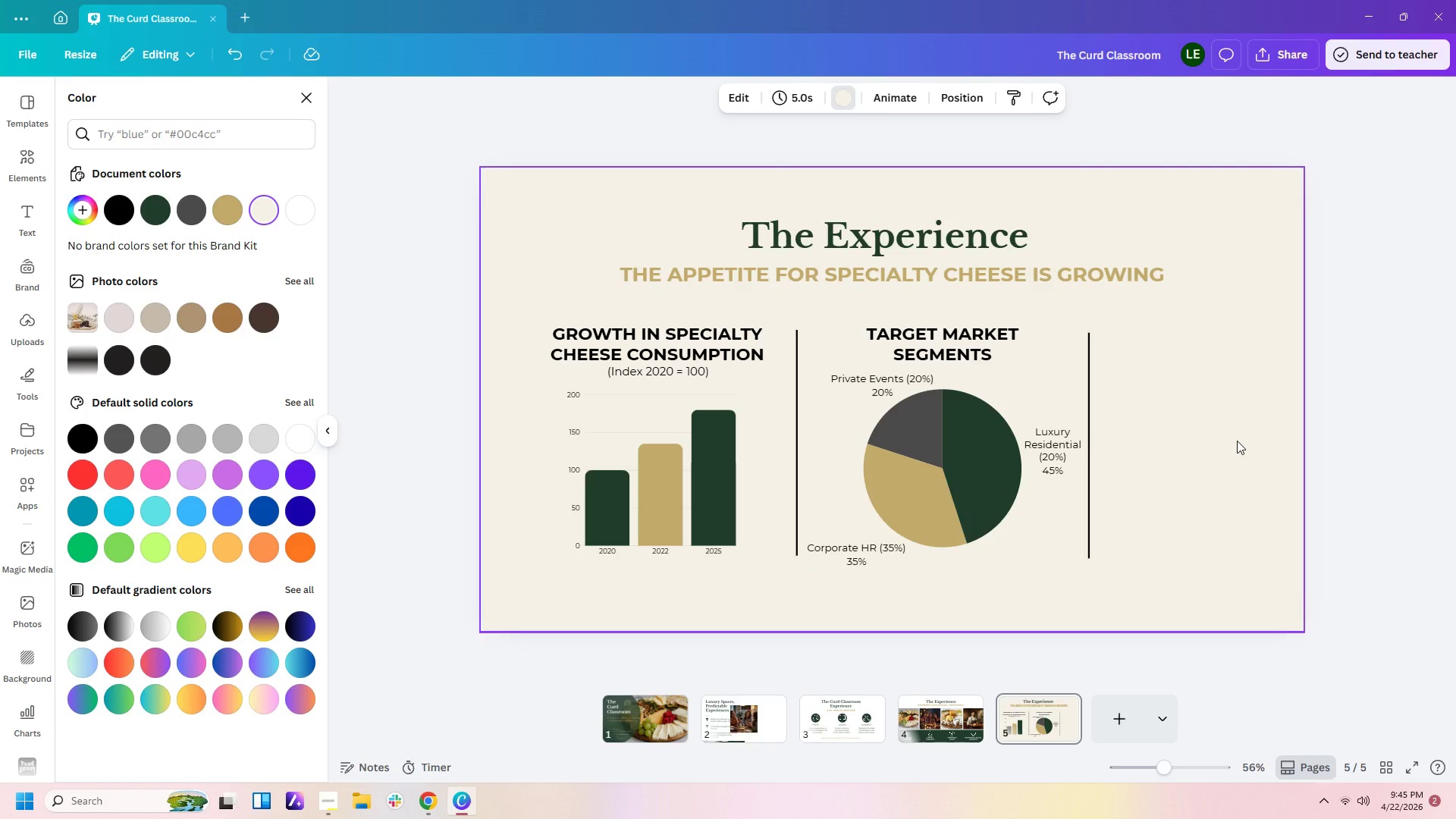 
wait(20.92)
 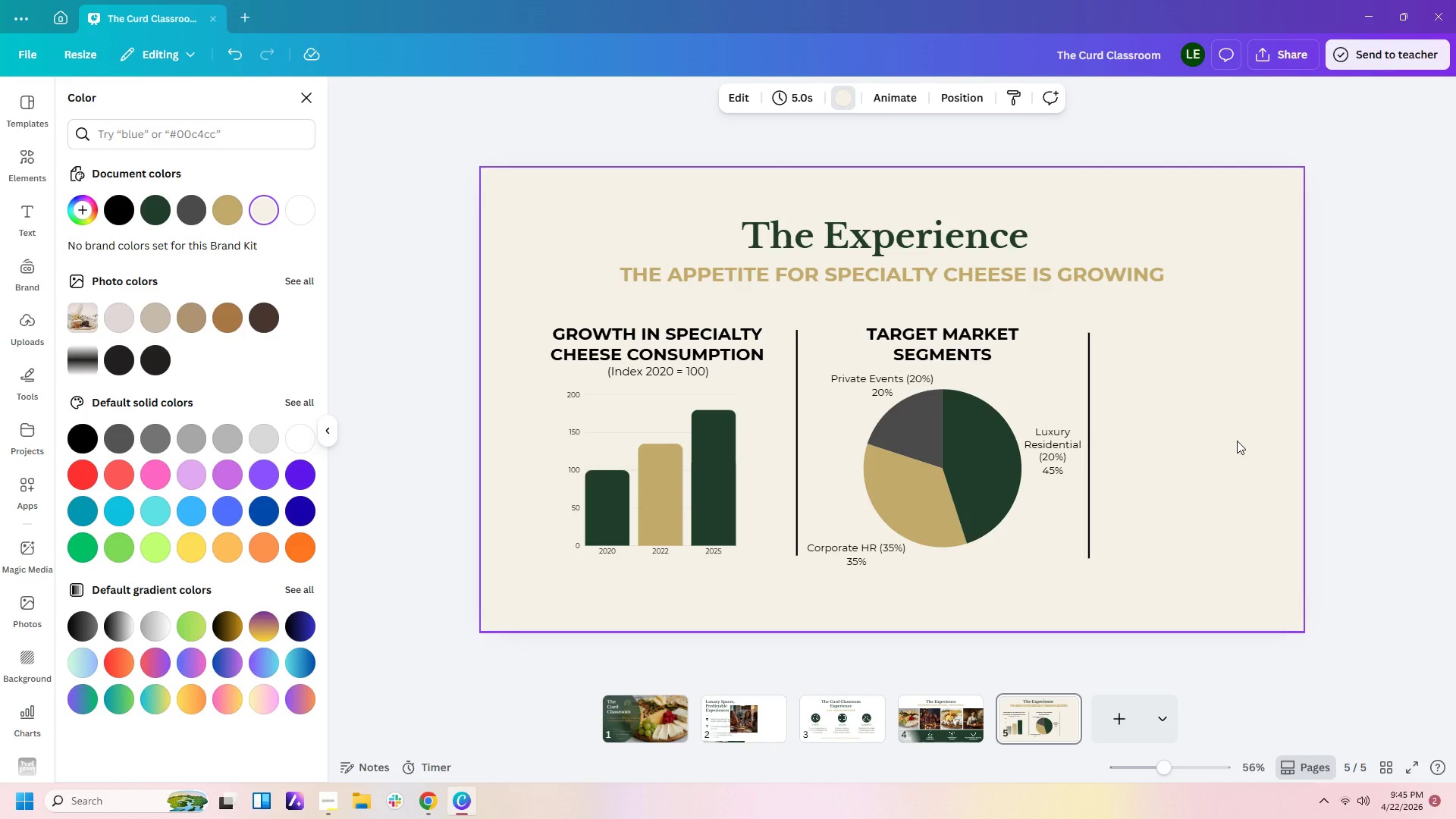 
left_click([934, 479])
 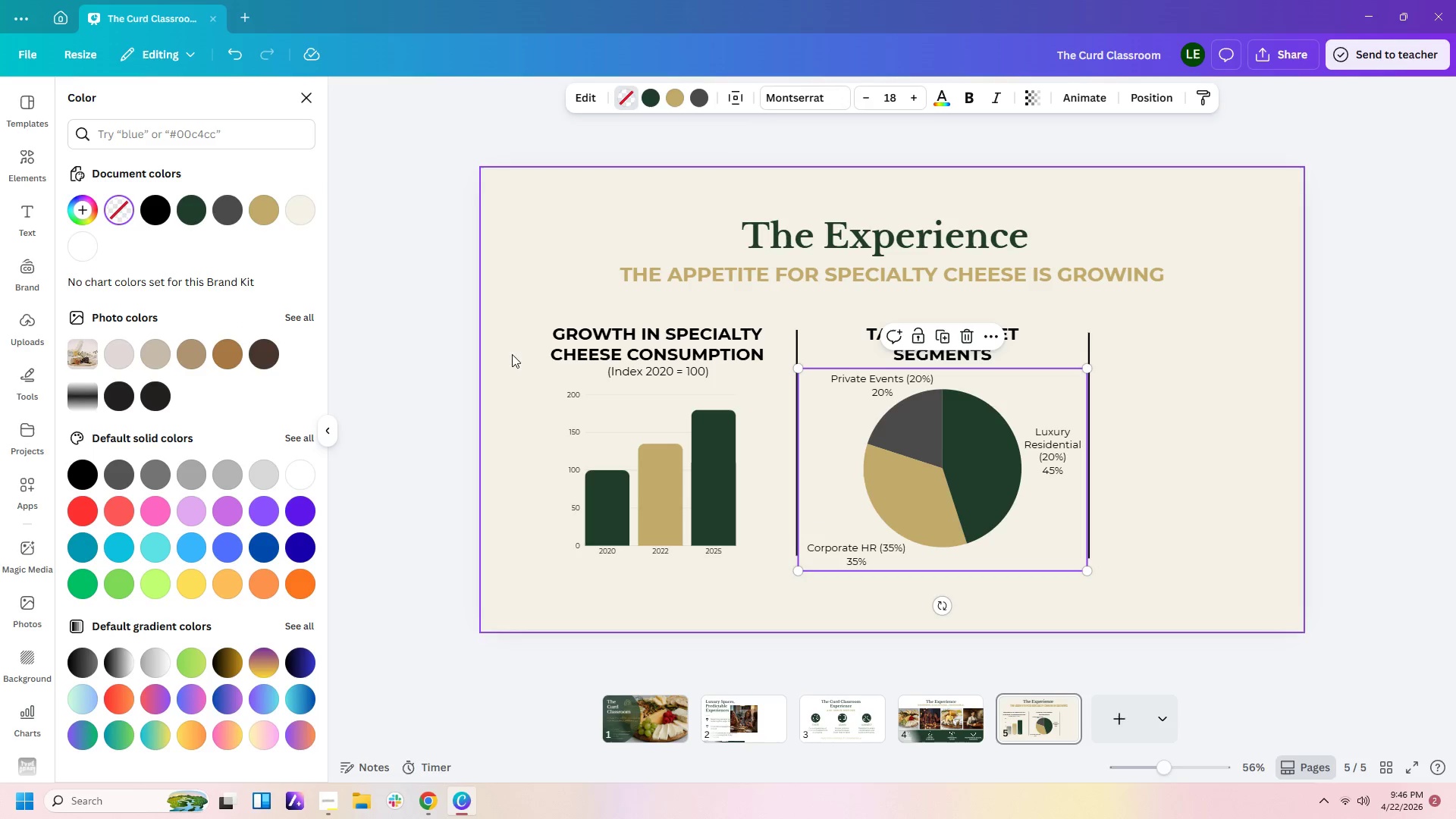 
double_click([984, 465])
 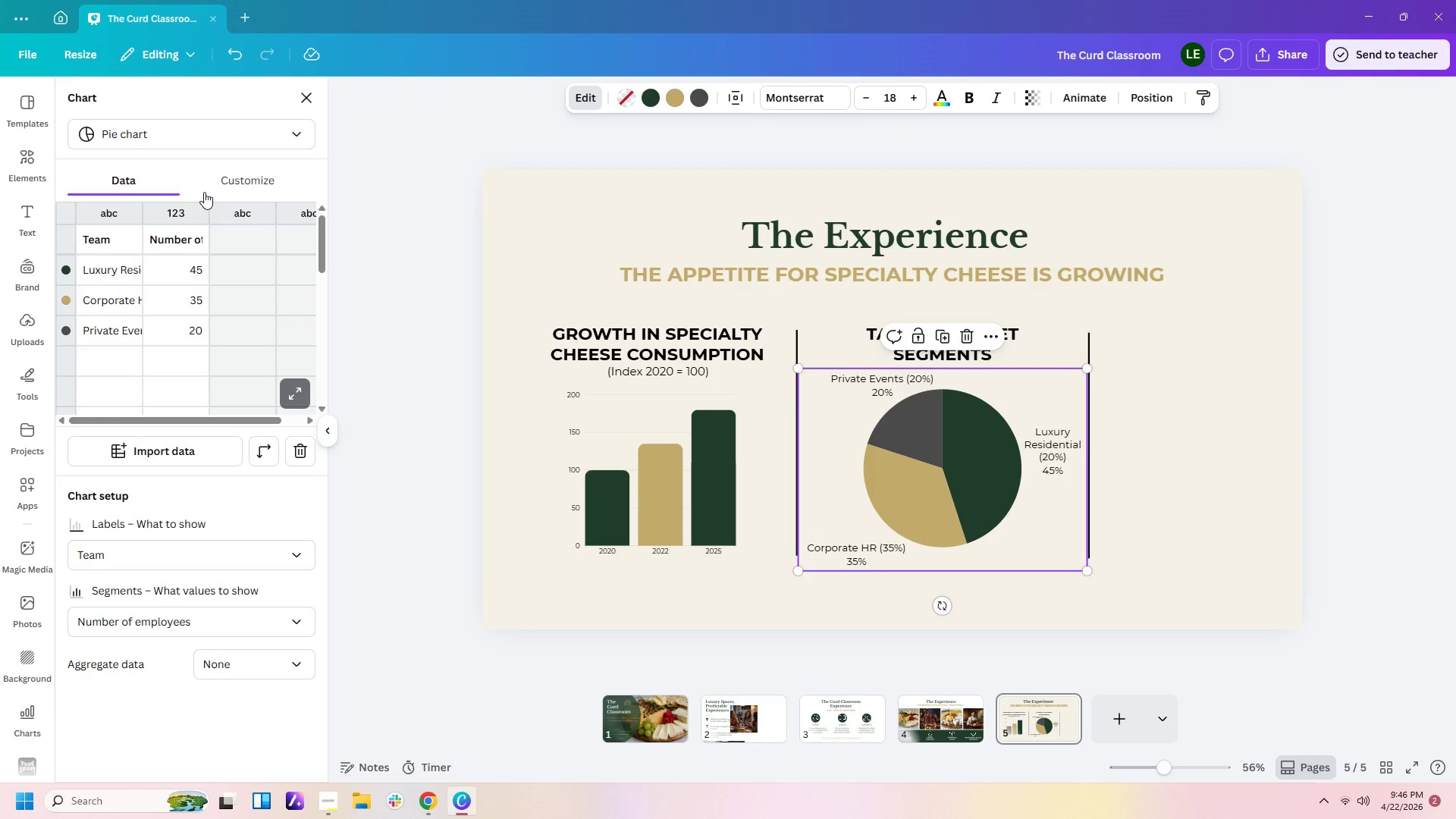 
left_click([184, 209])
 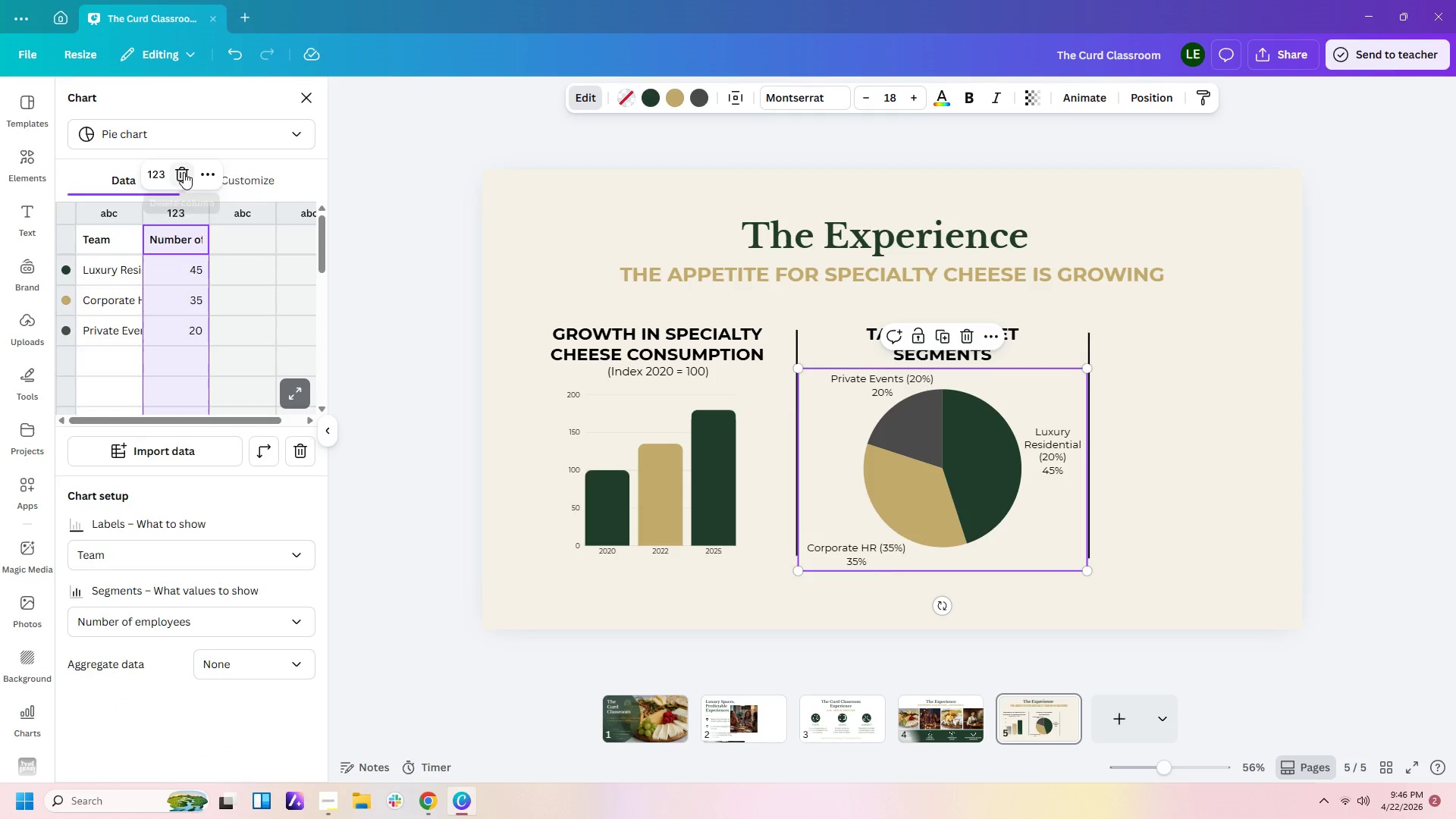 
left_click([196, 168])
 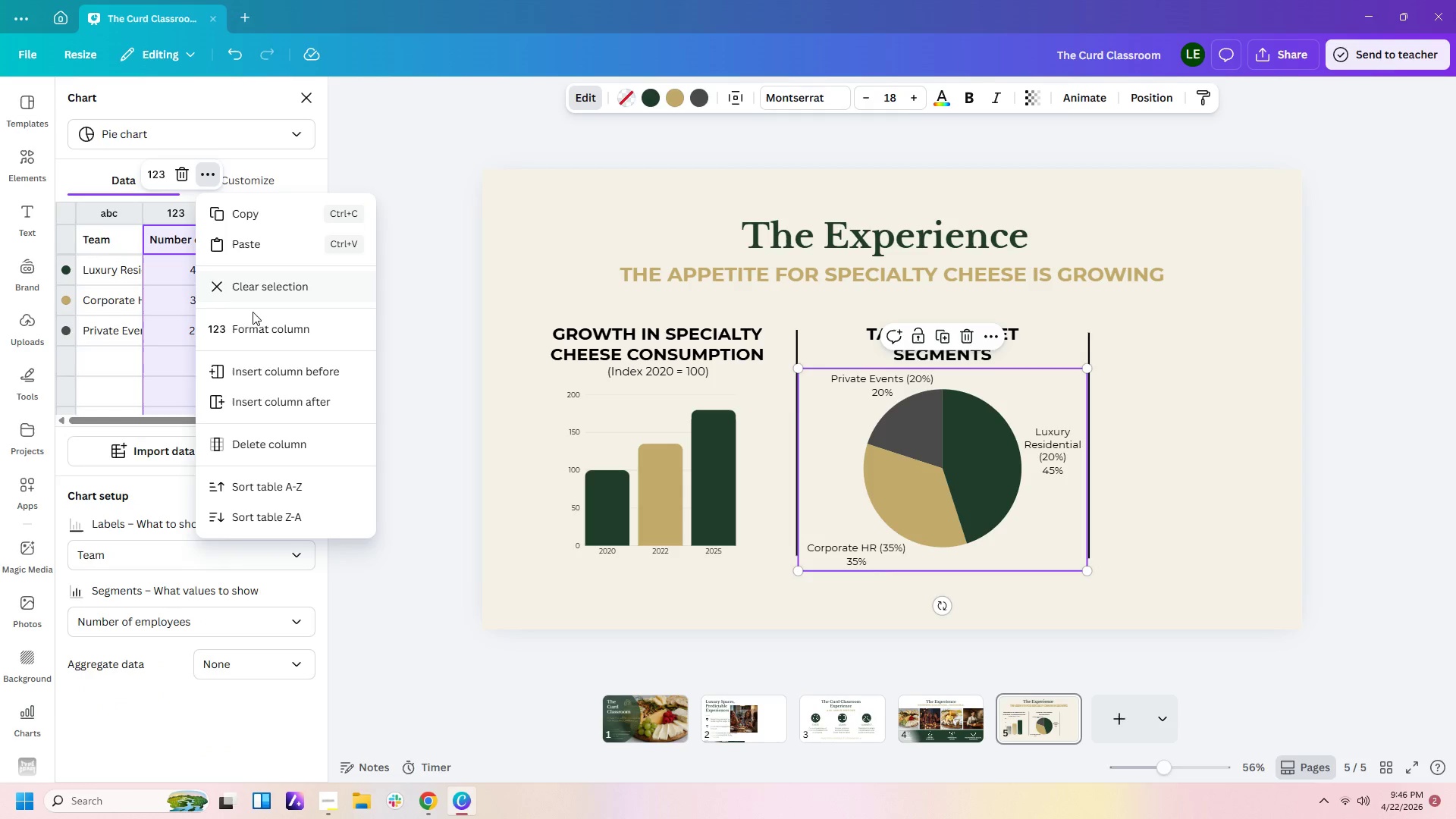 
left_click([258, 327])
 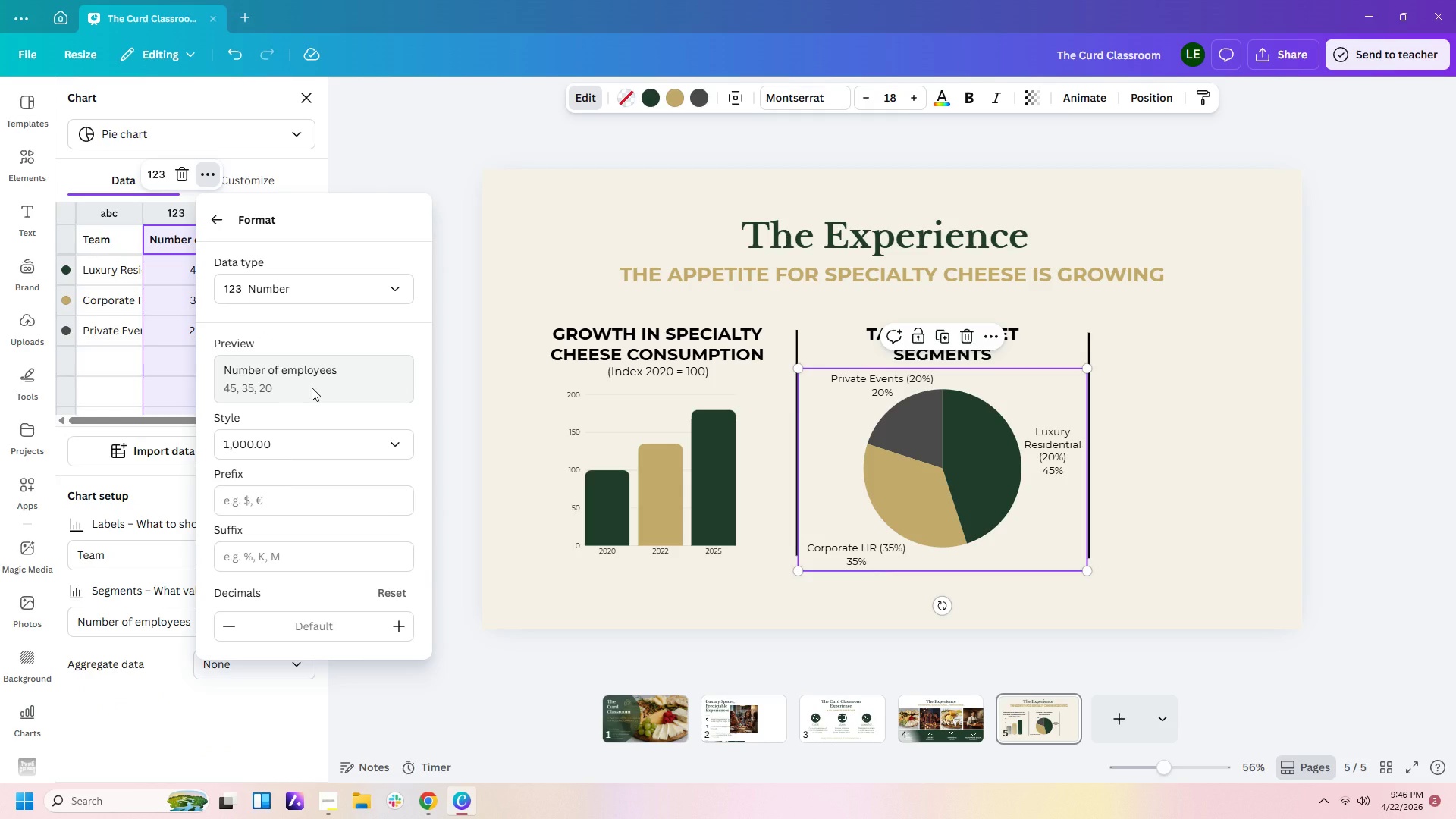 
wait(5.92)
 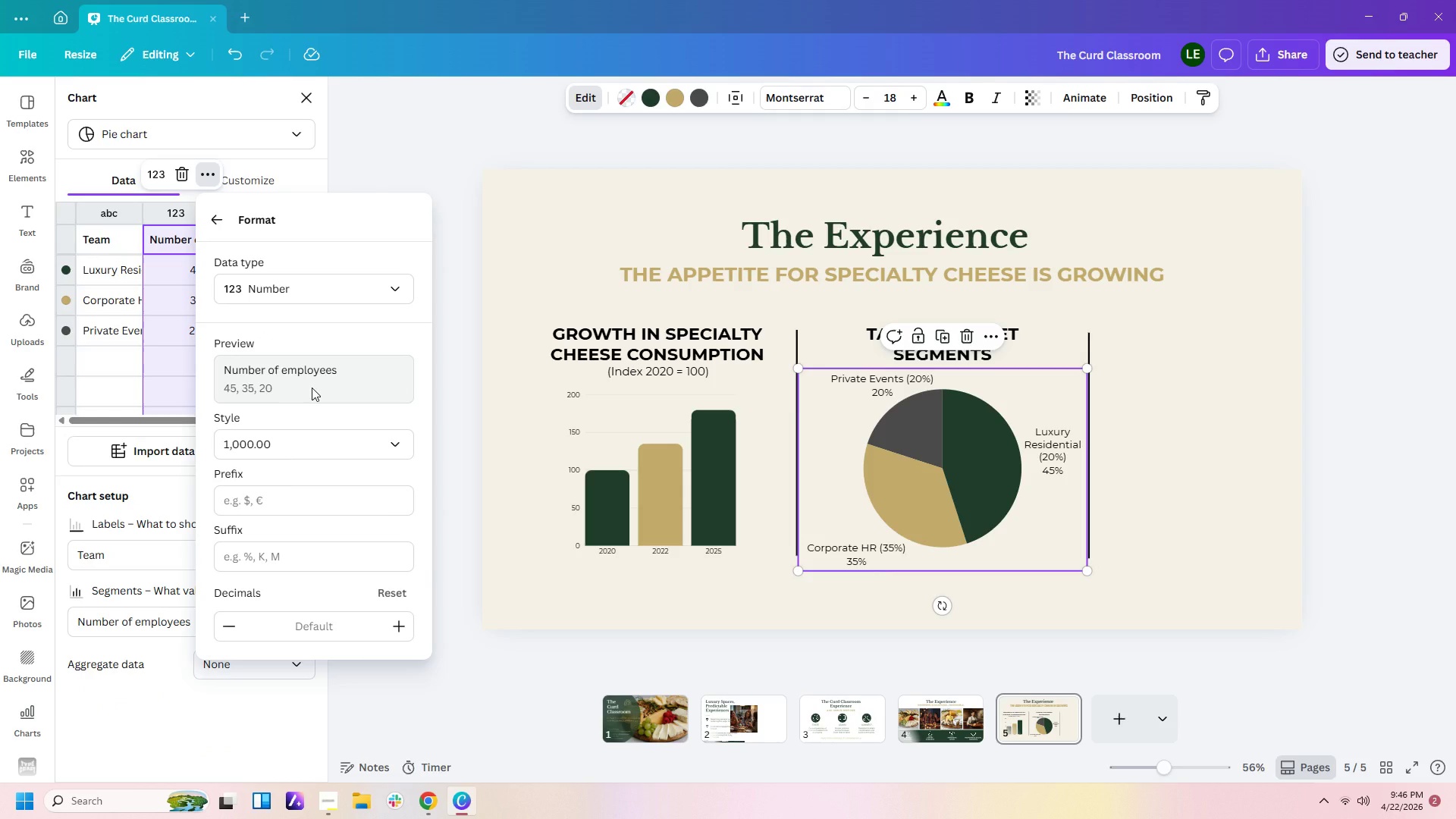 
left_click([444, 374])
 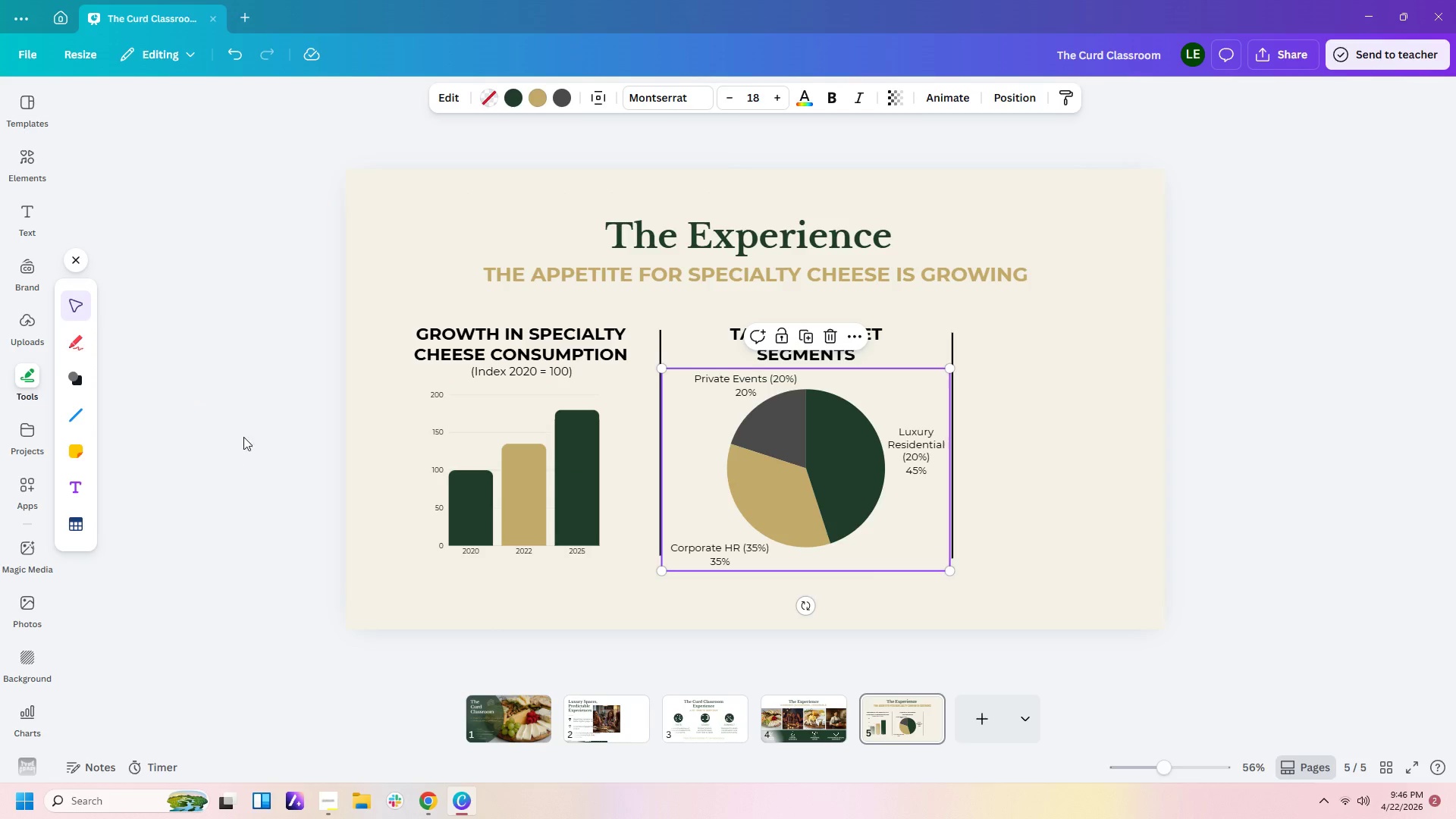 
left_click([843, 503])
 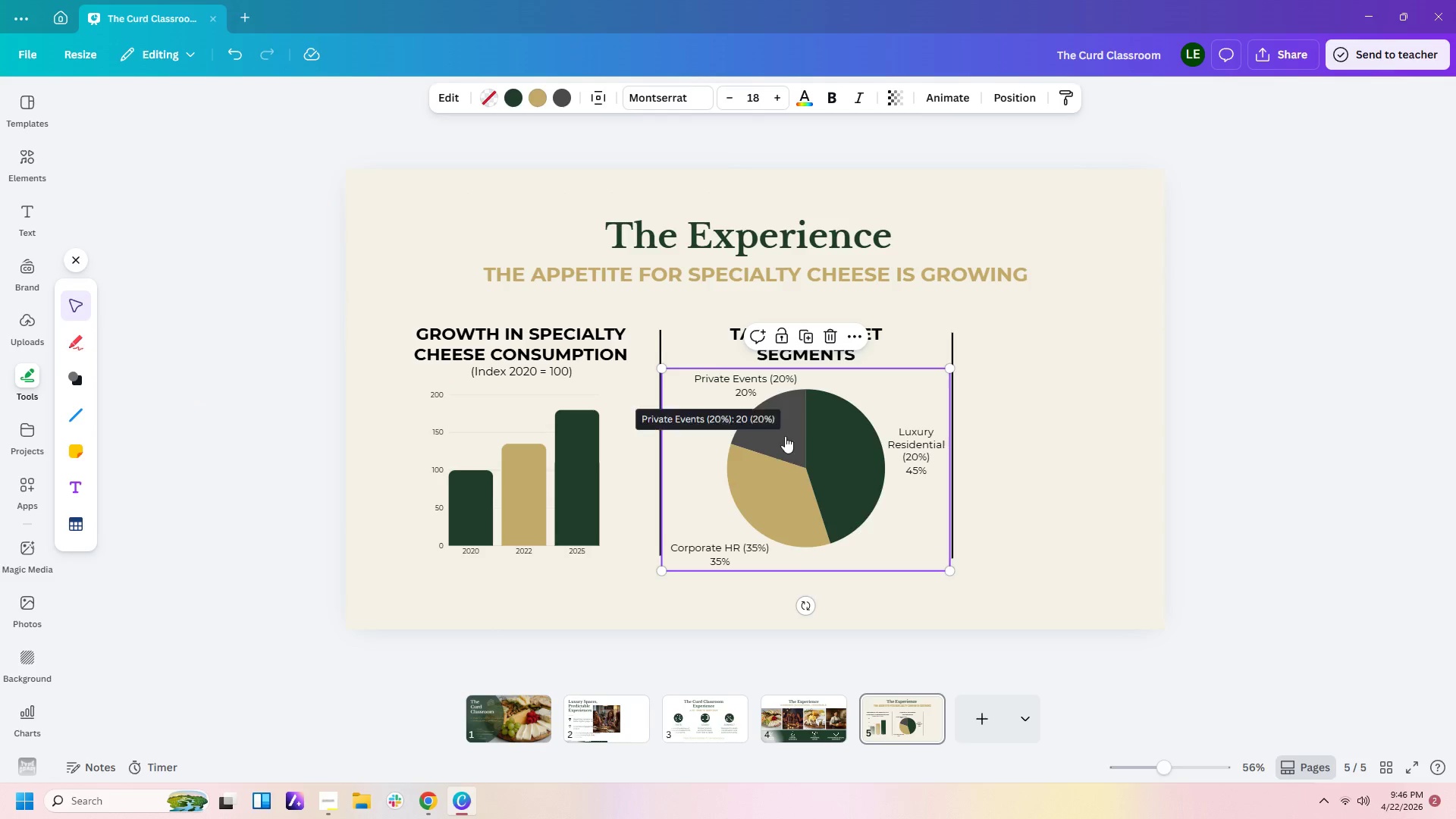 
double_click([789, 441])
 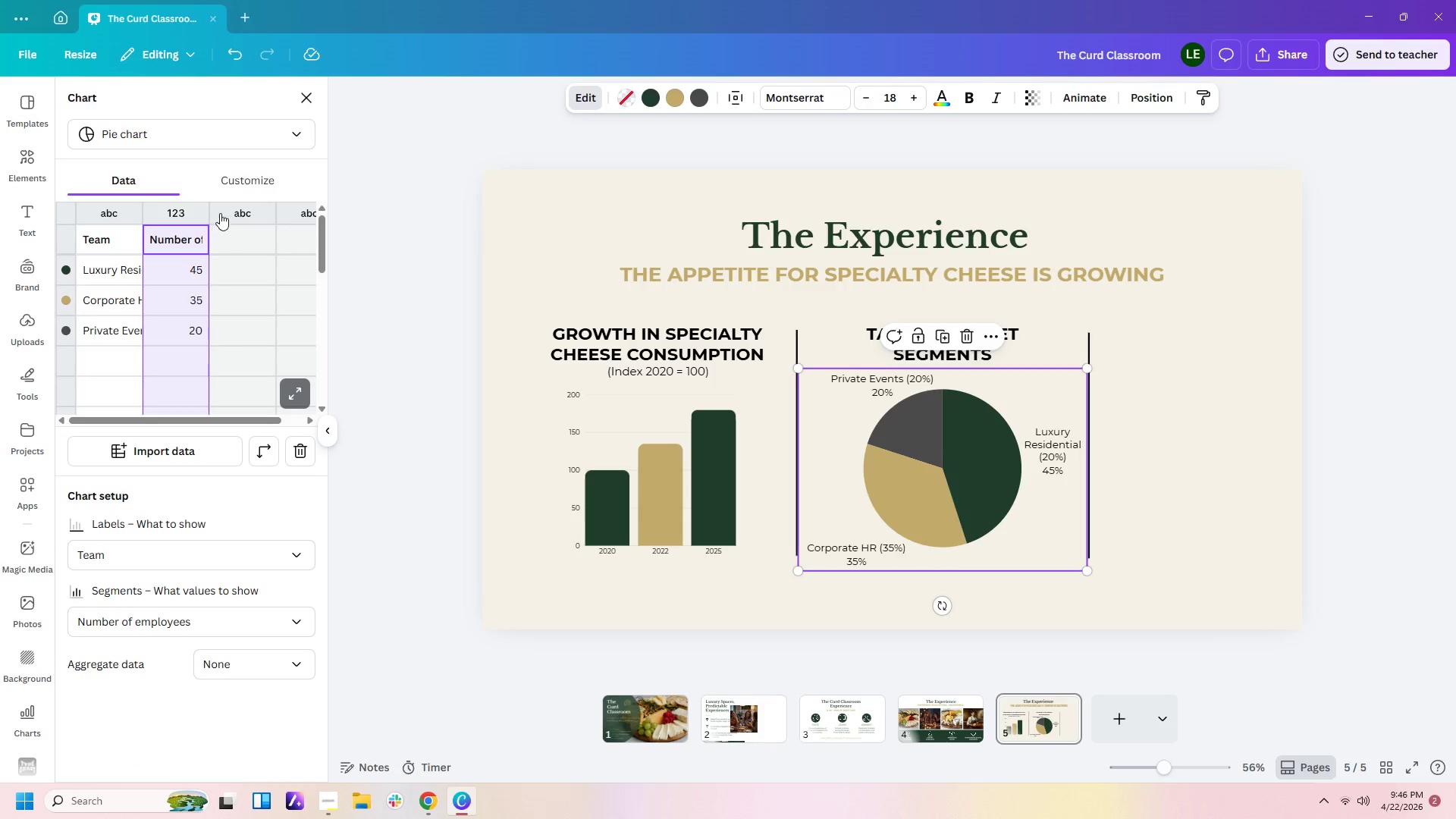 
left_click([233, 179])
 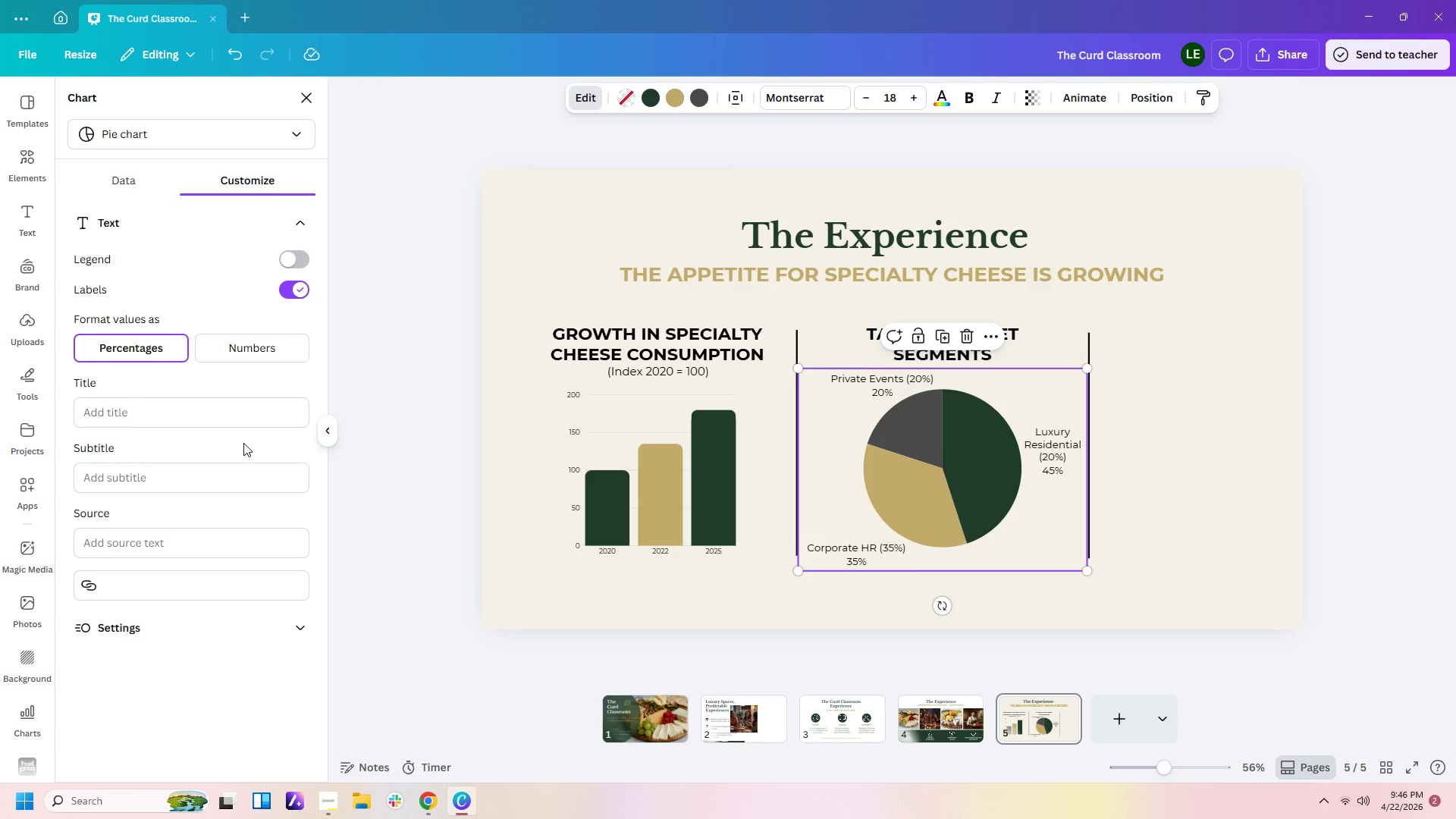 
wait(15.41)
 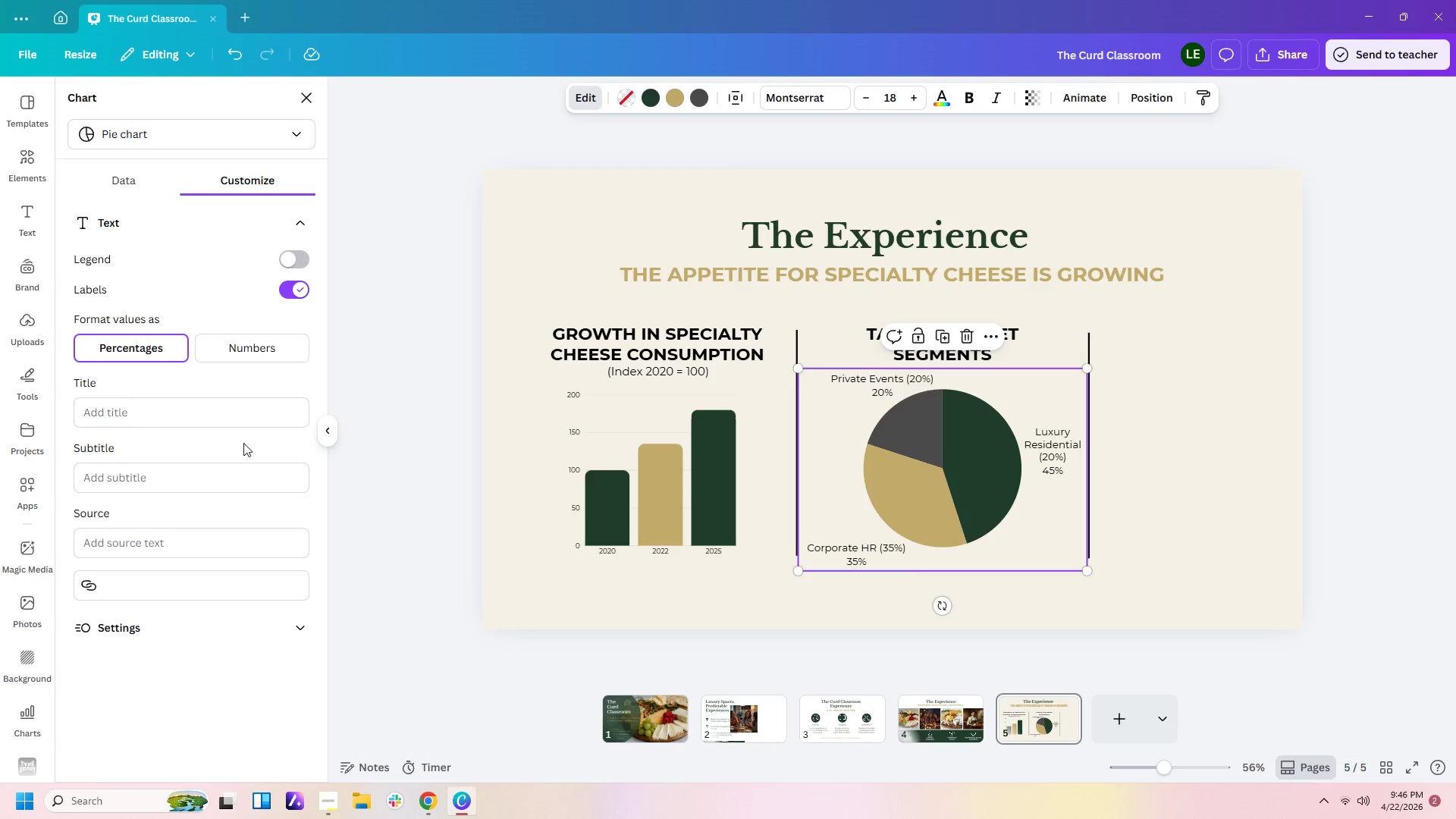 
left_click([292, 287])
 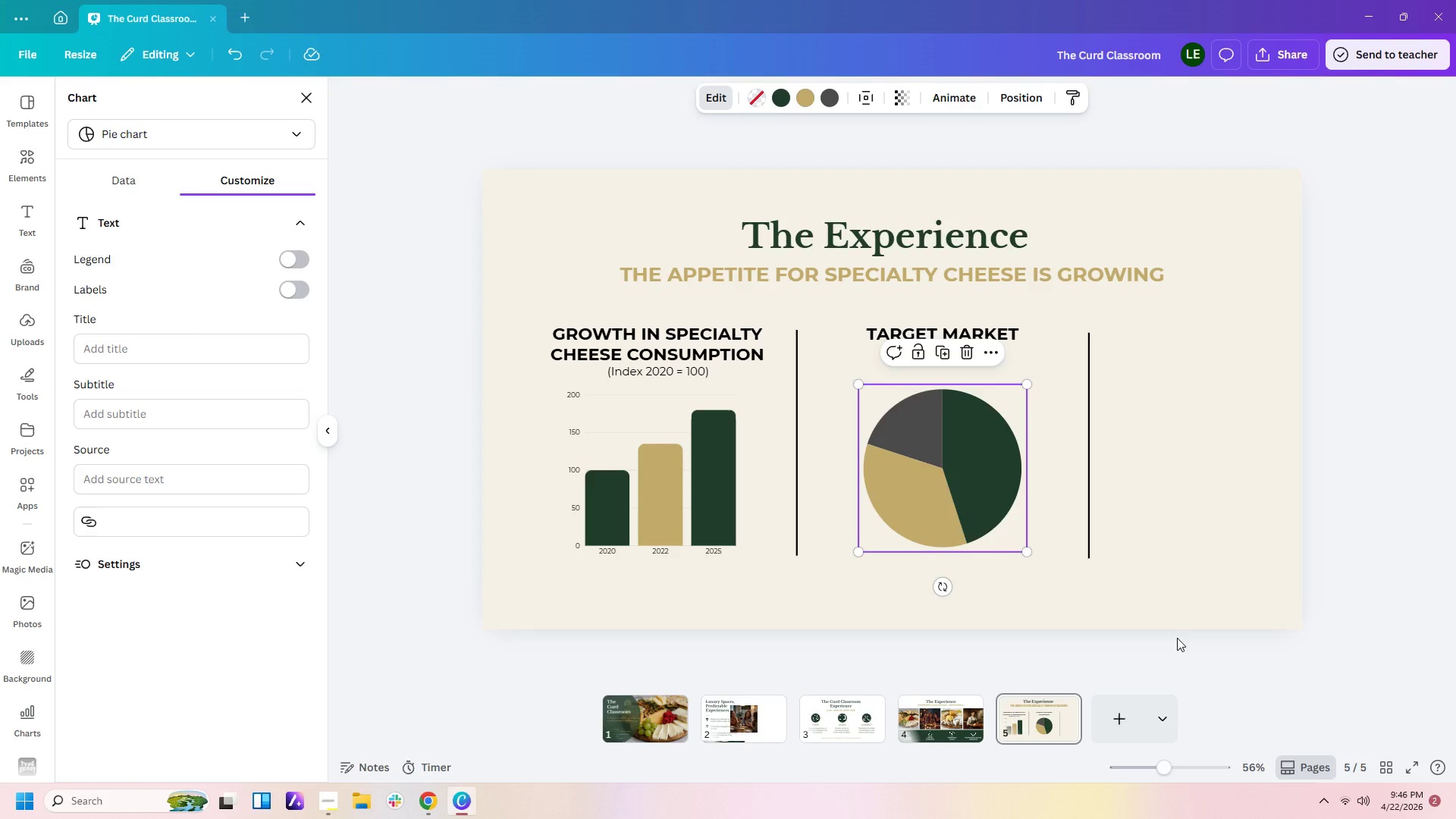 
left_click([1062, 488])
 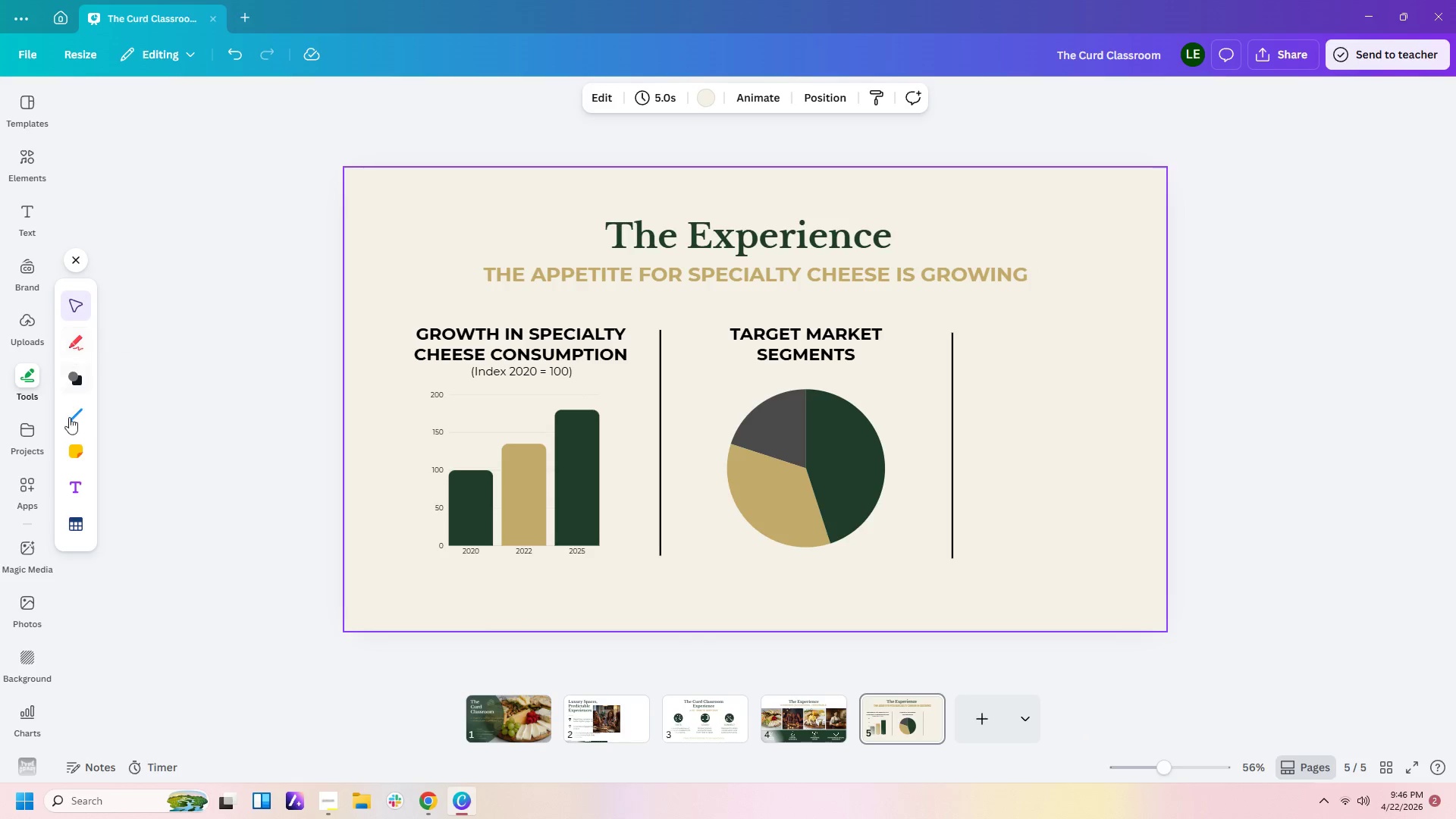 
left_click([67, 487])
 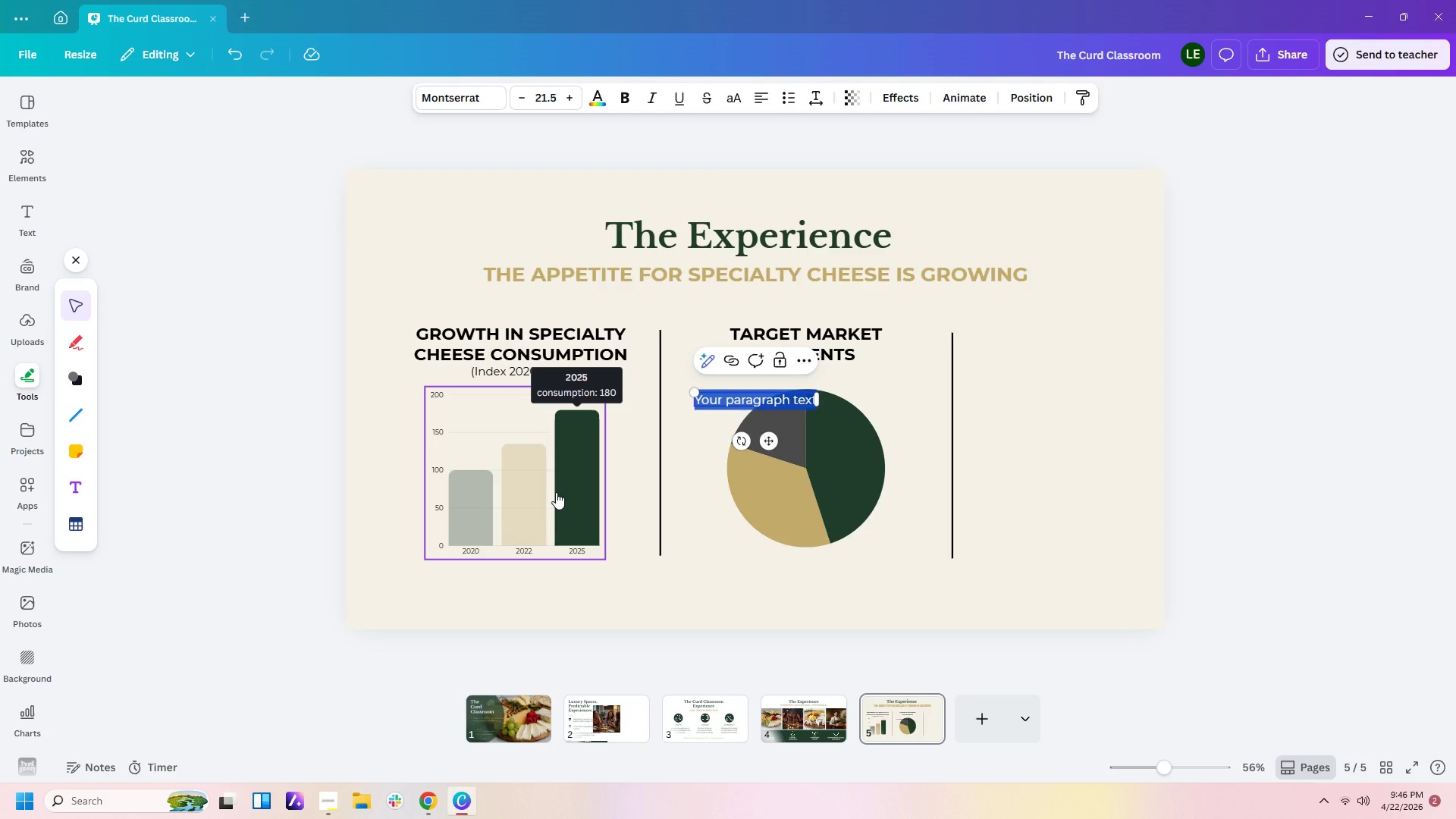 
key(2)
 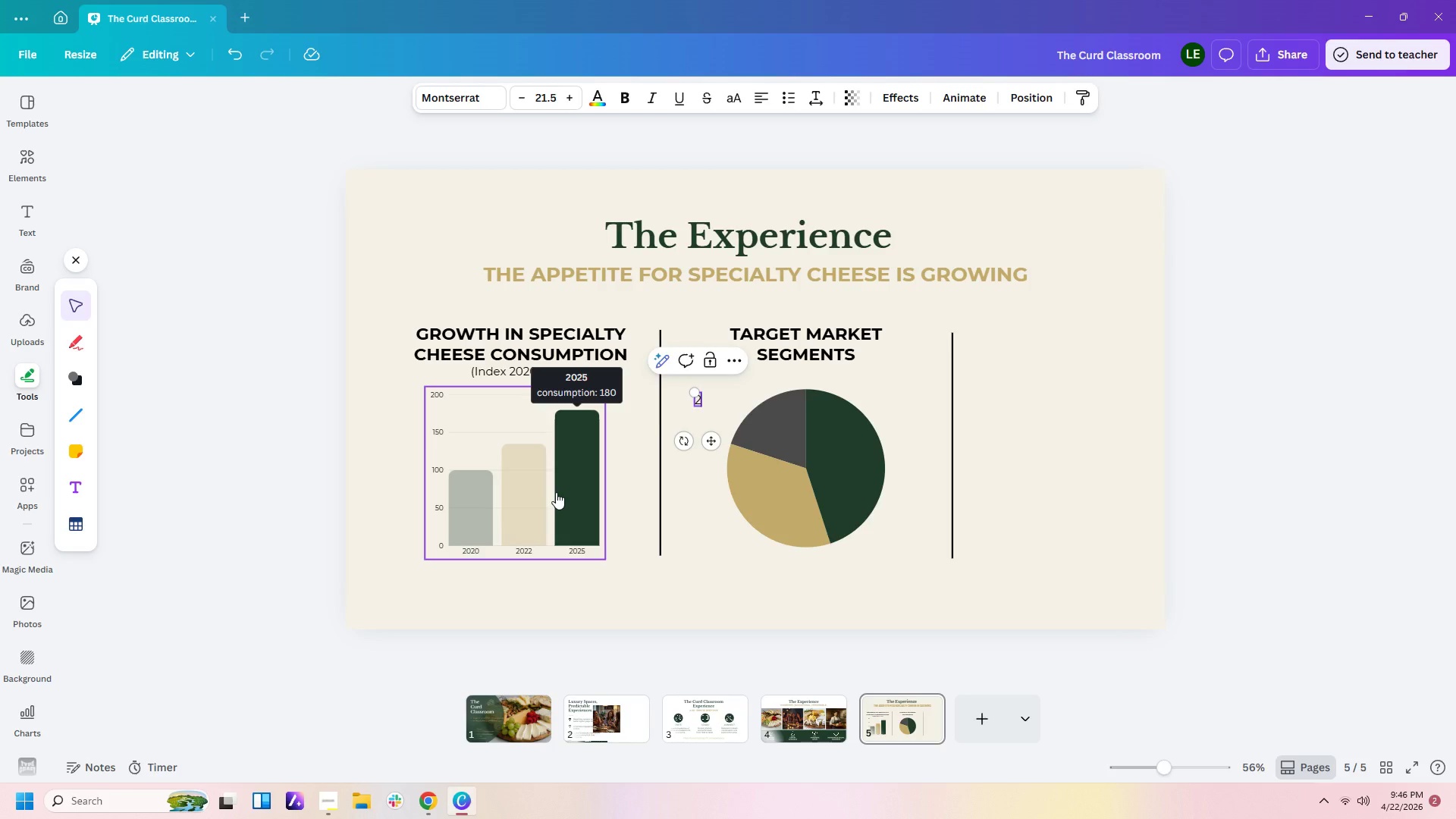 
key(Minus)
 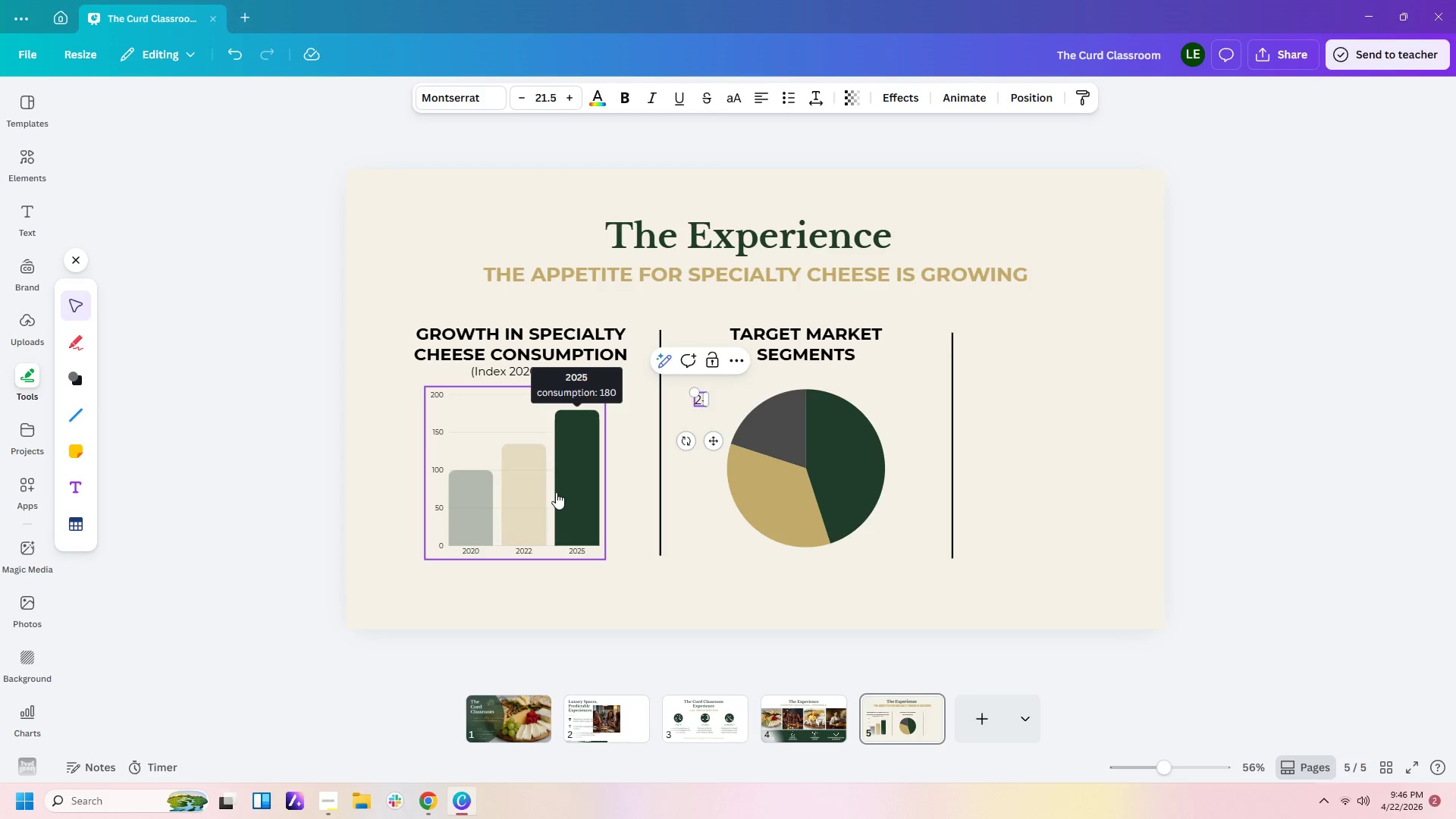 
key(Backspace)
 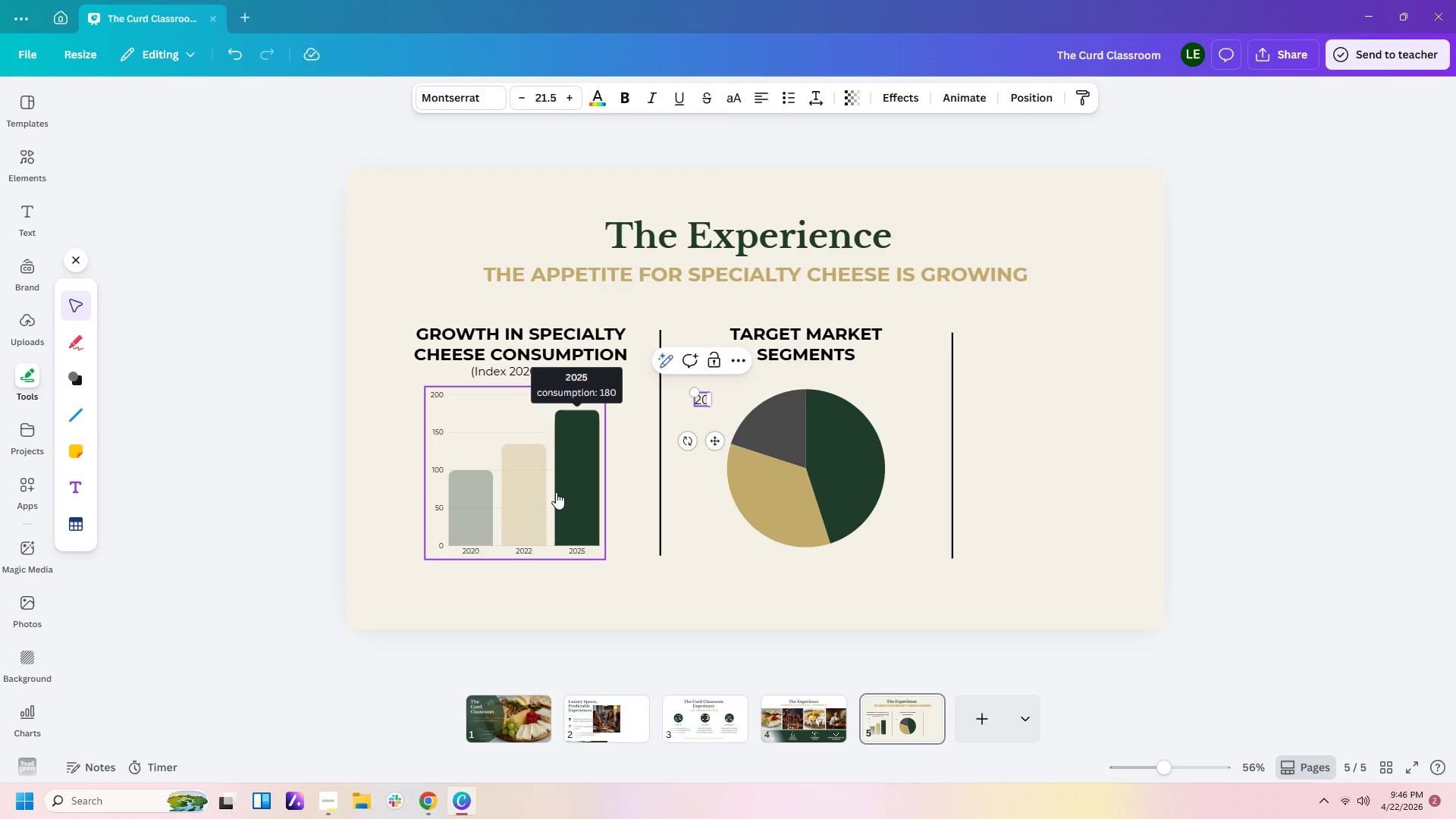 
key(0)
 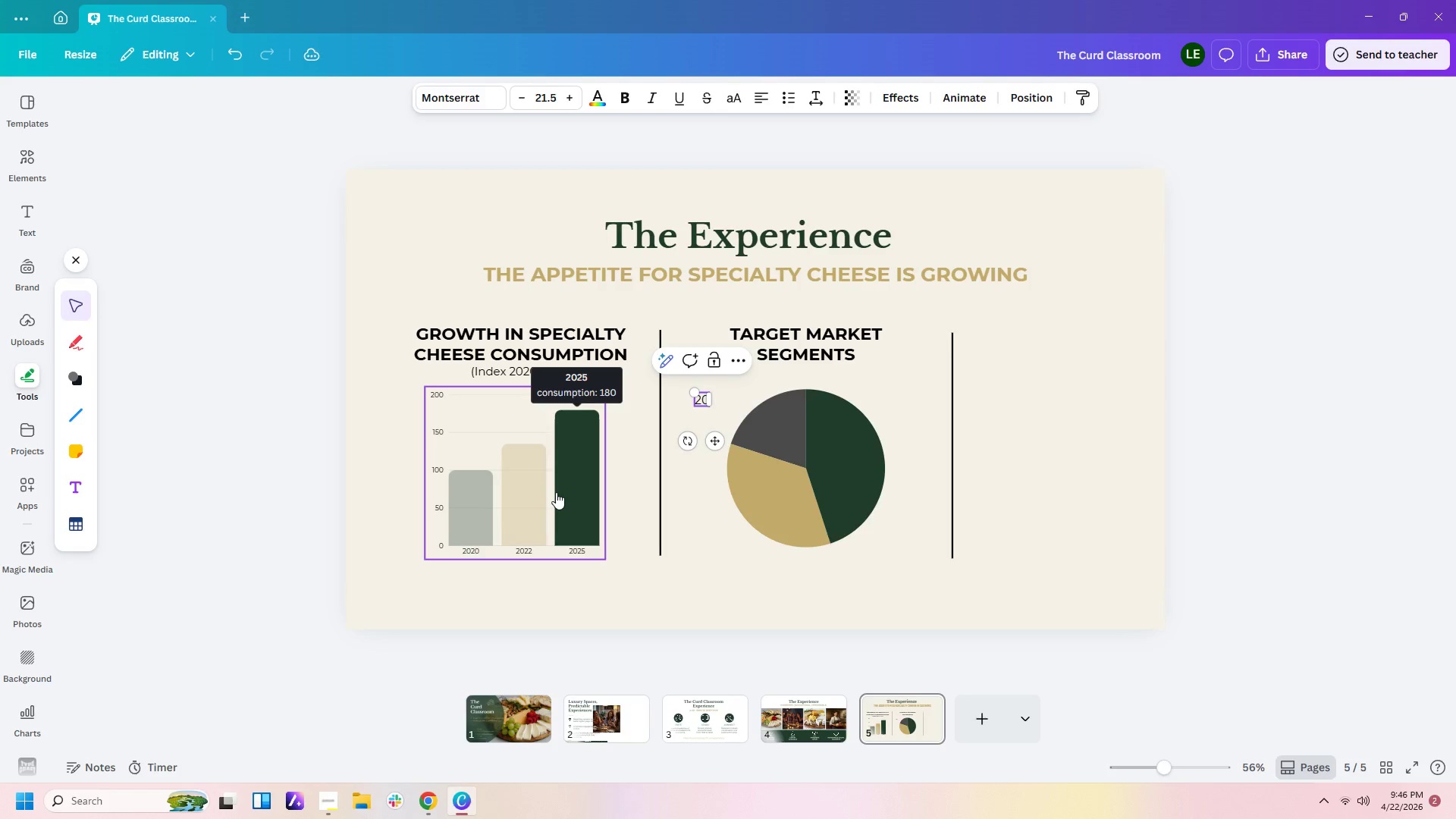 
key(Shift+ShiftLeft)
 